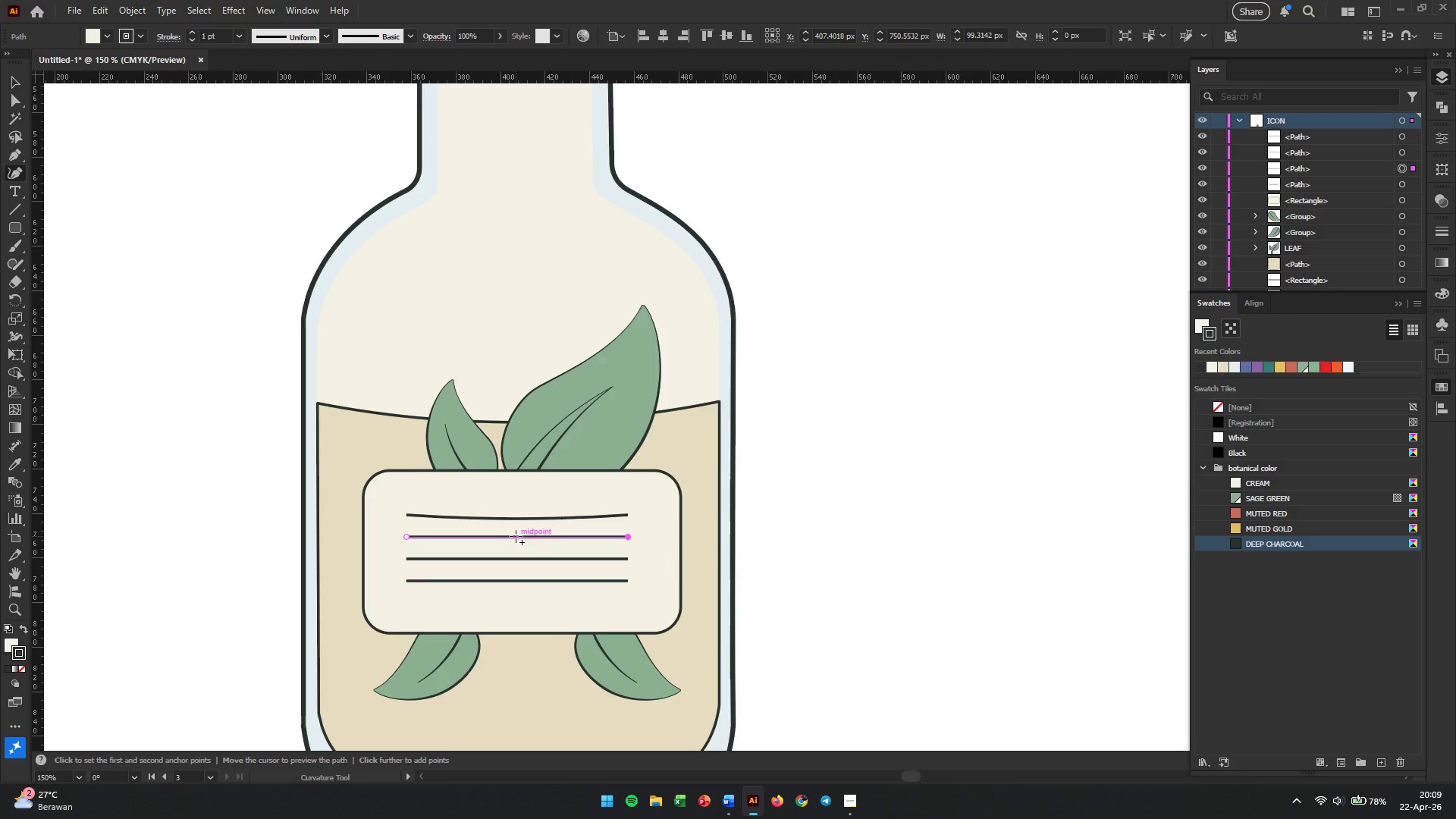 
left_click_drag(start_coordinate=[516, 536], to_coordinate=[516, 544])
 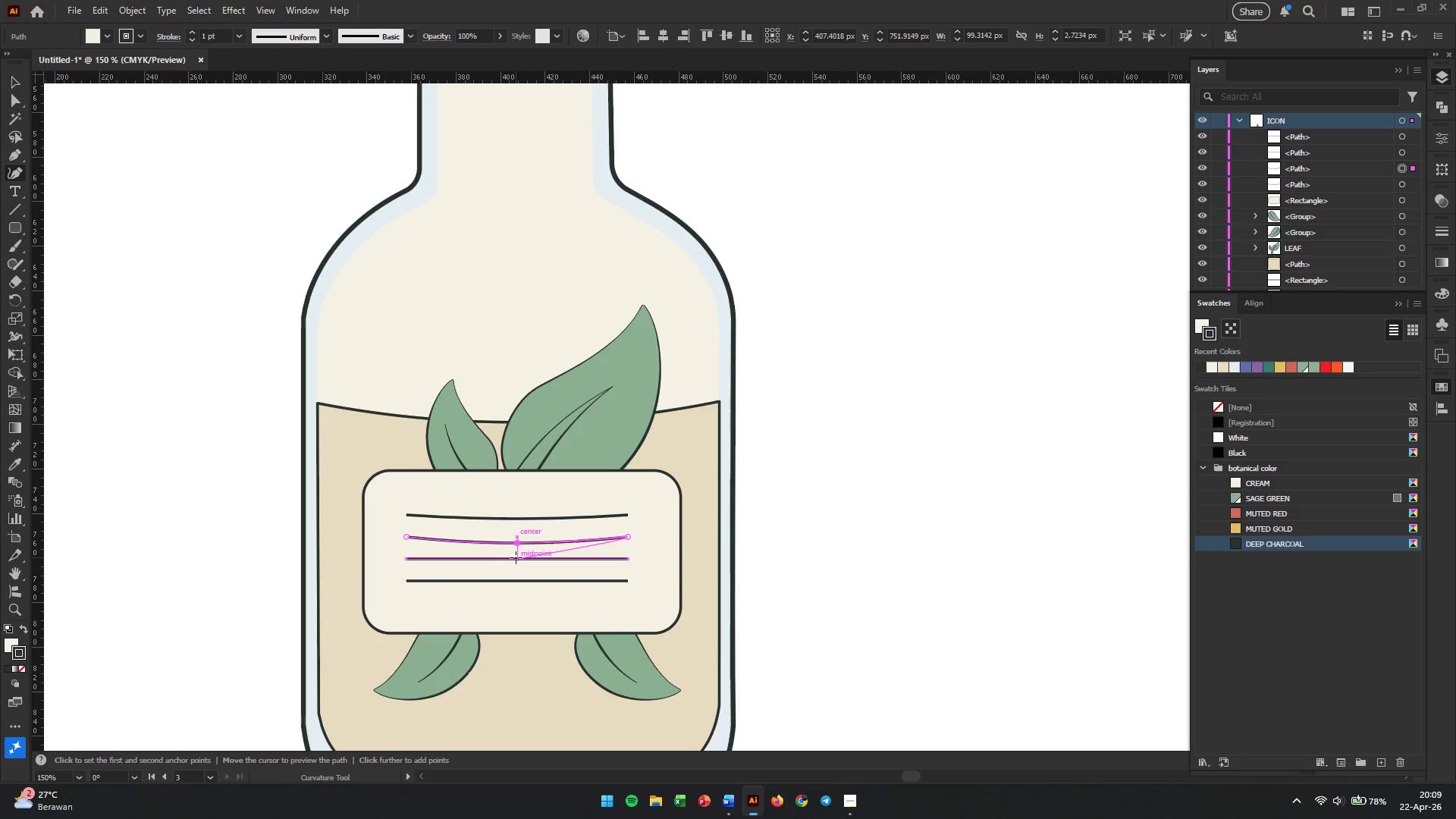 
left_click_drag(start_coordinate=[516, 557], to_coordinate=[516, 566])
 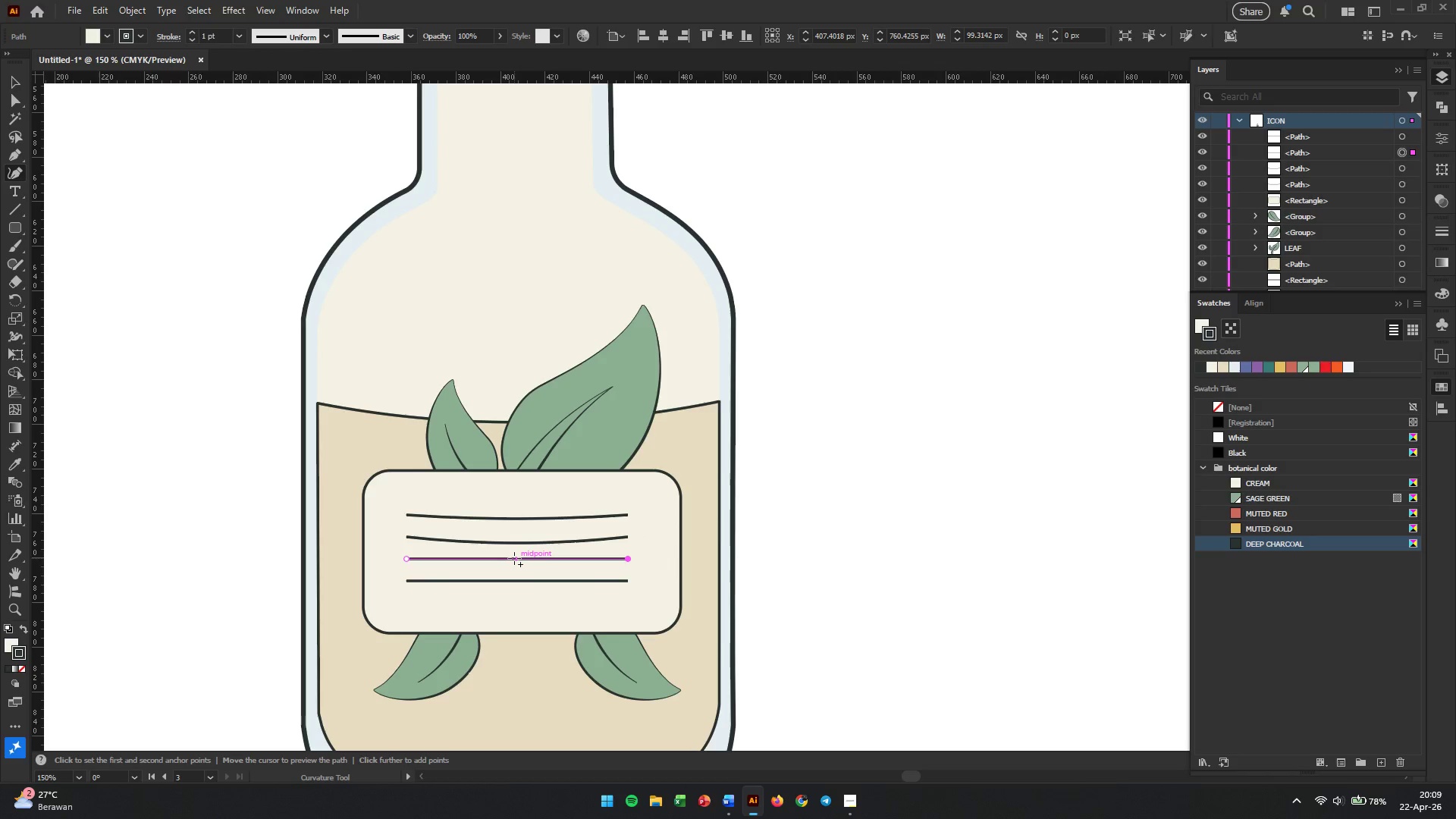 
left_click_drag(start_coordinate=[514, 558], to_coordinate=[514, 563])
 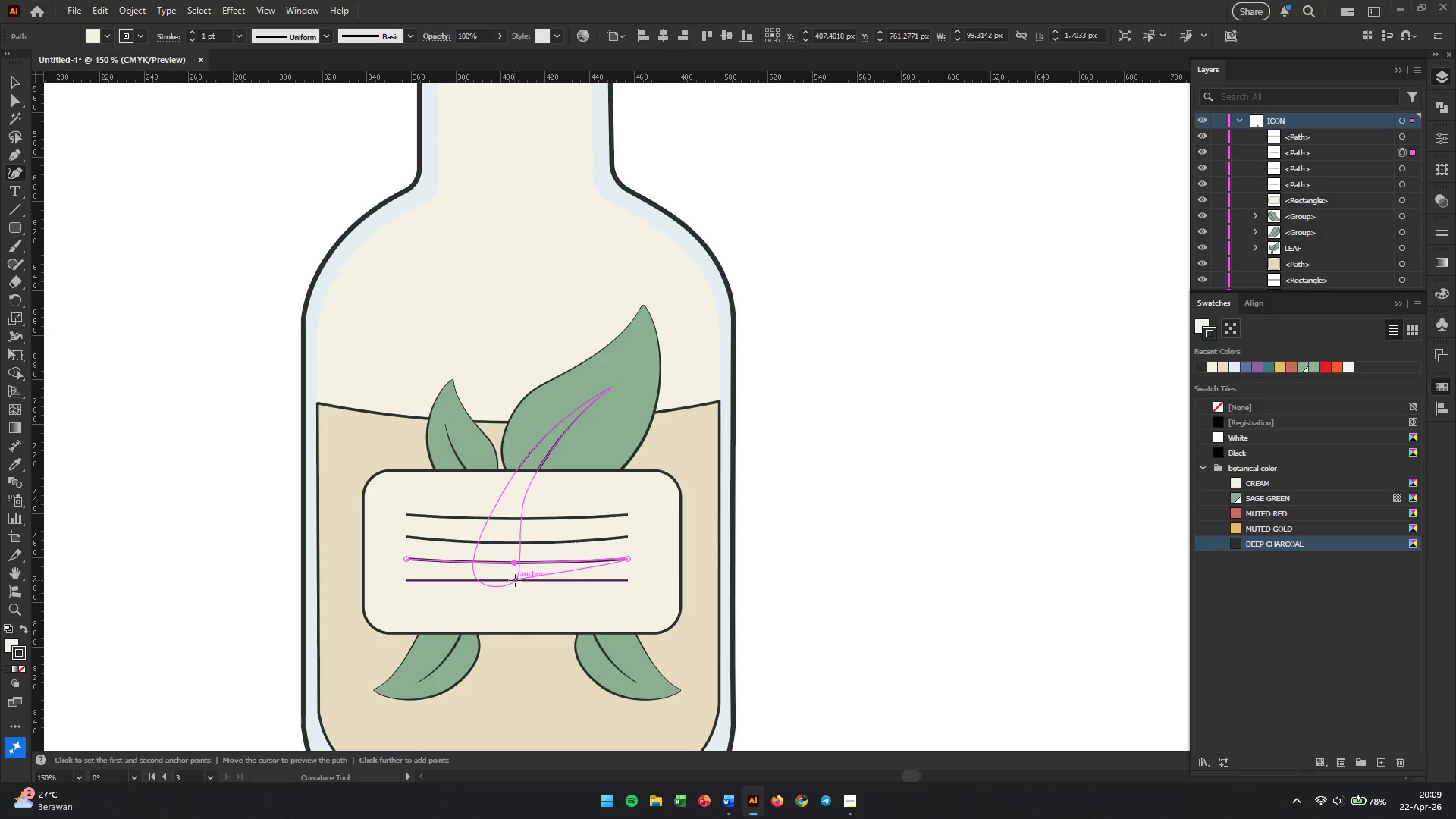 
left_click_drag(start_coordinate=[517, 583], to_coordinate=[576, 592])
 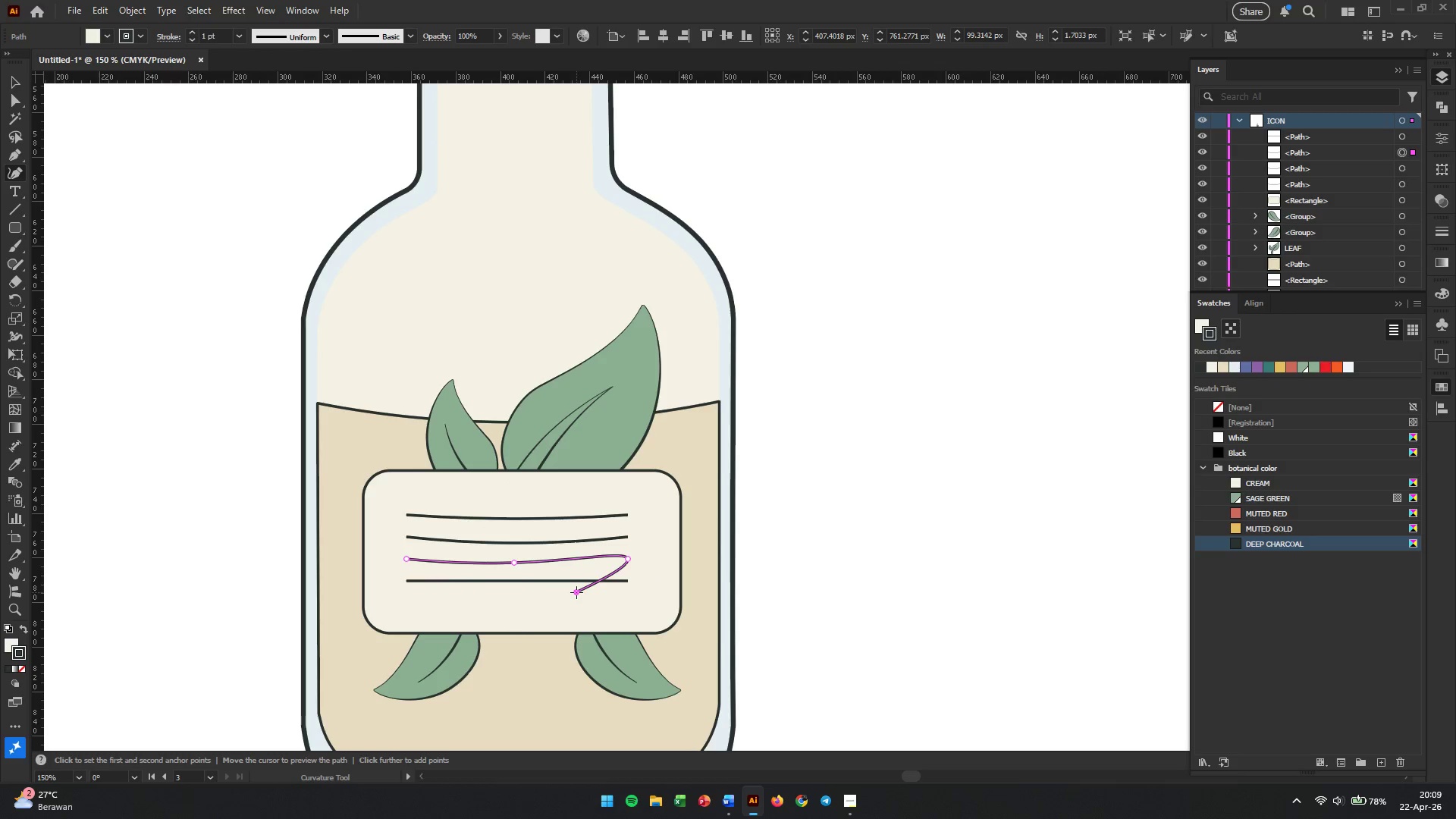 
left_click([576, 592])
 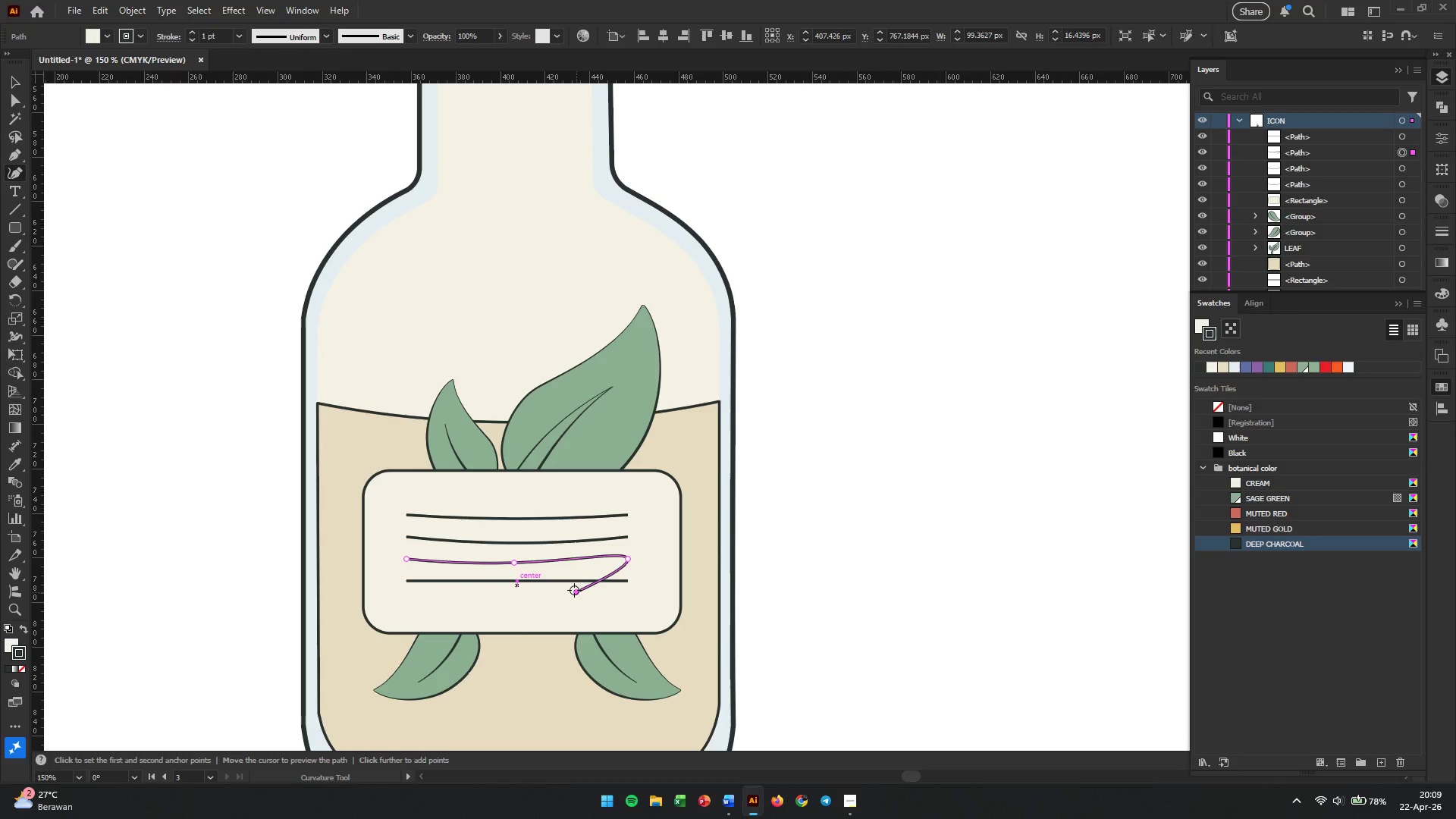 
key(Control+Z)
 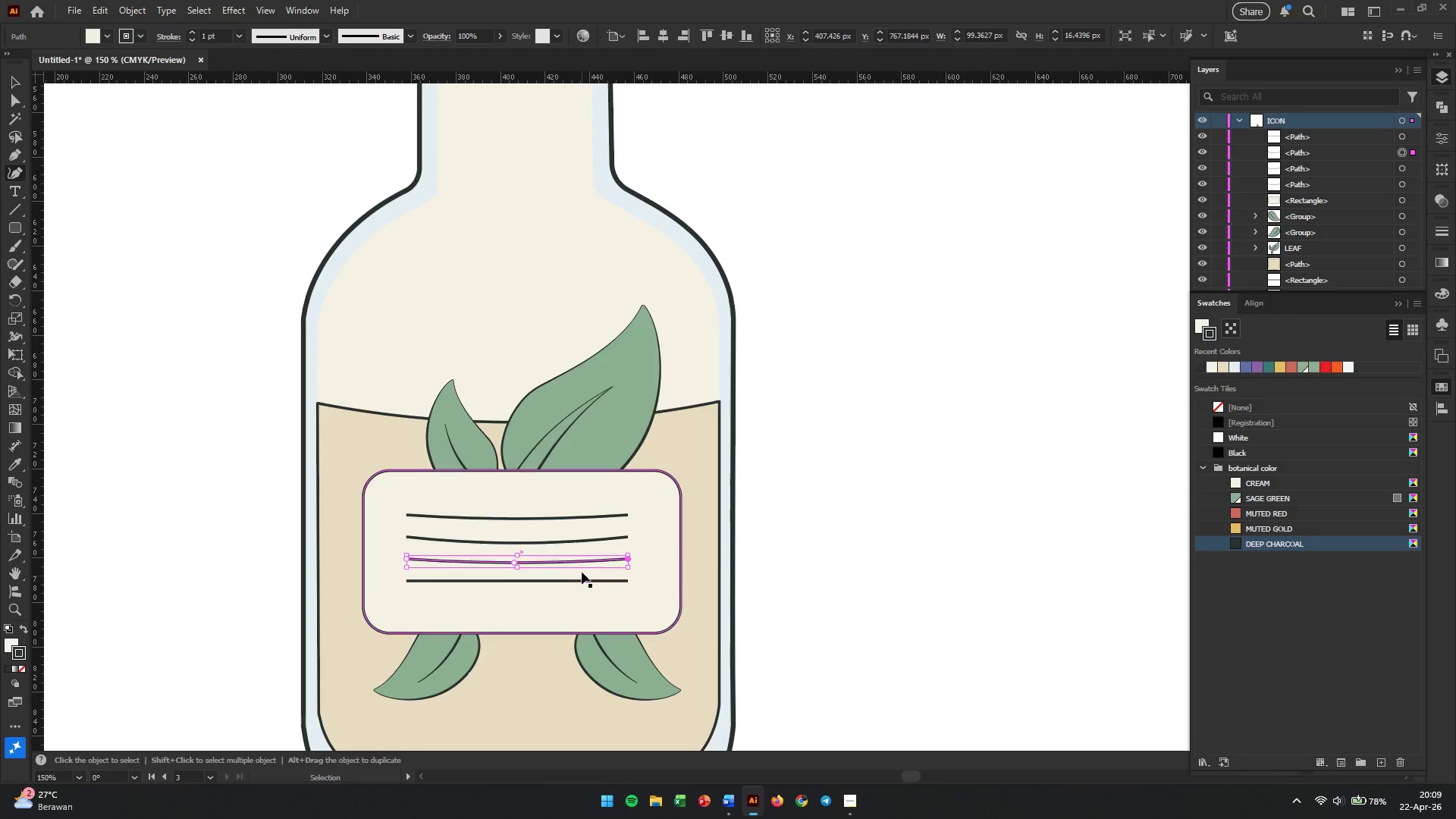 
key(Control+Z)
 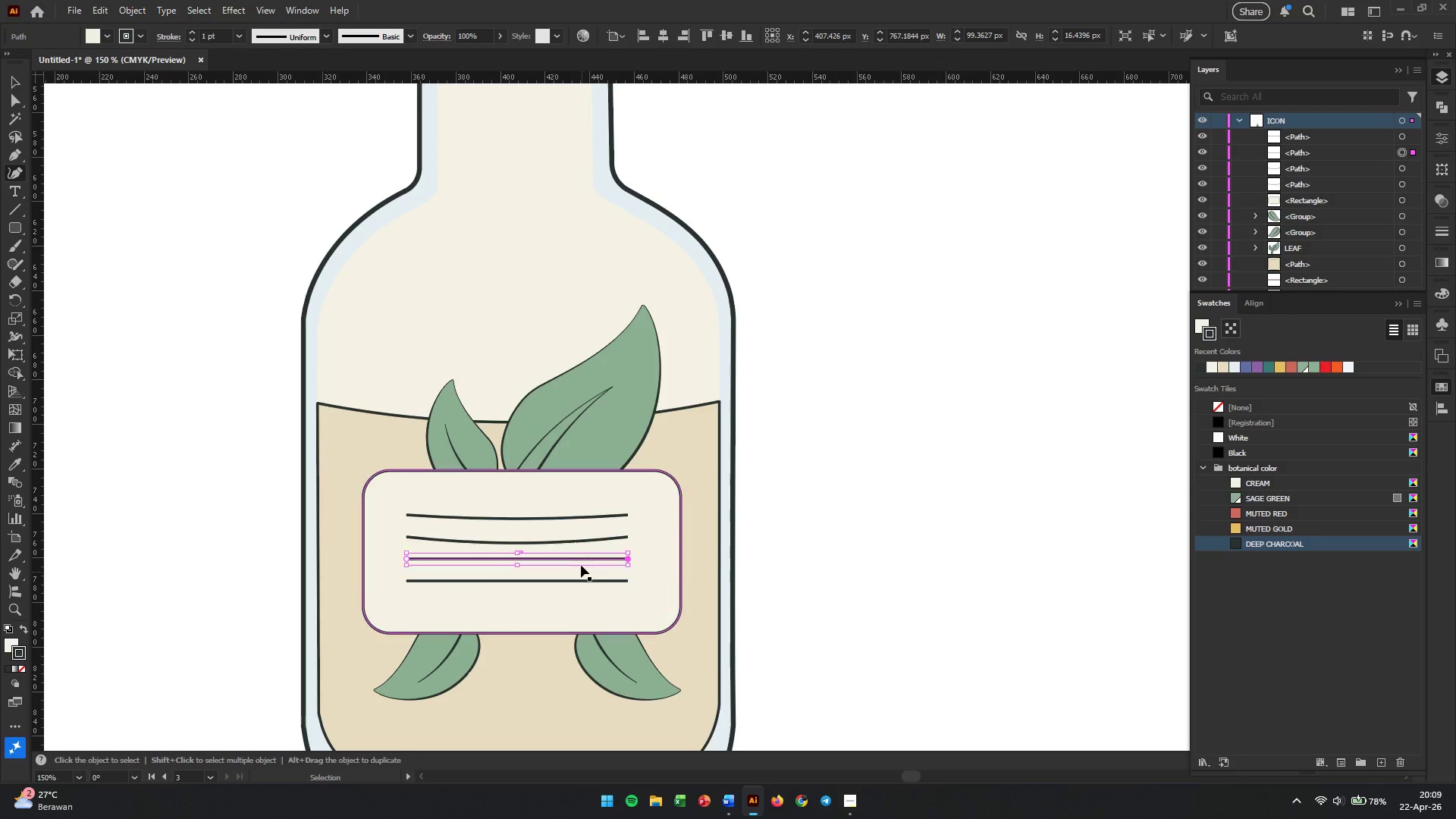 
key(Control+Z)
 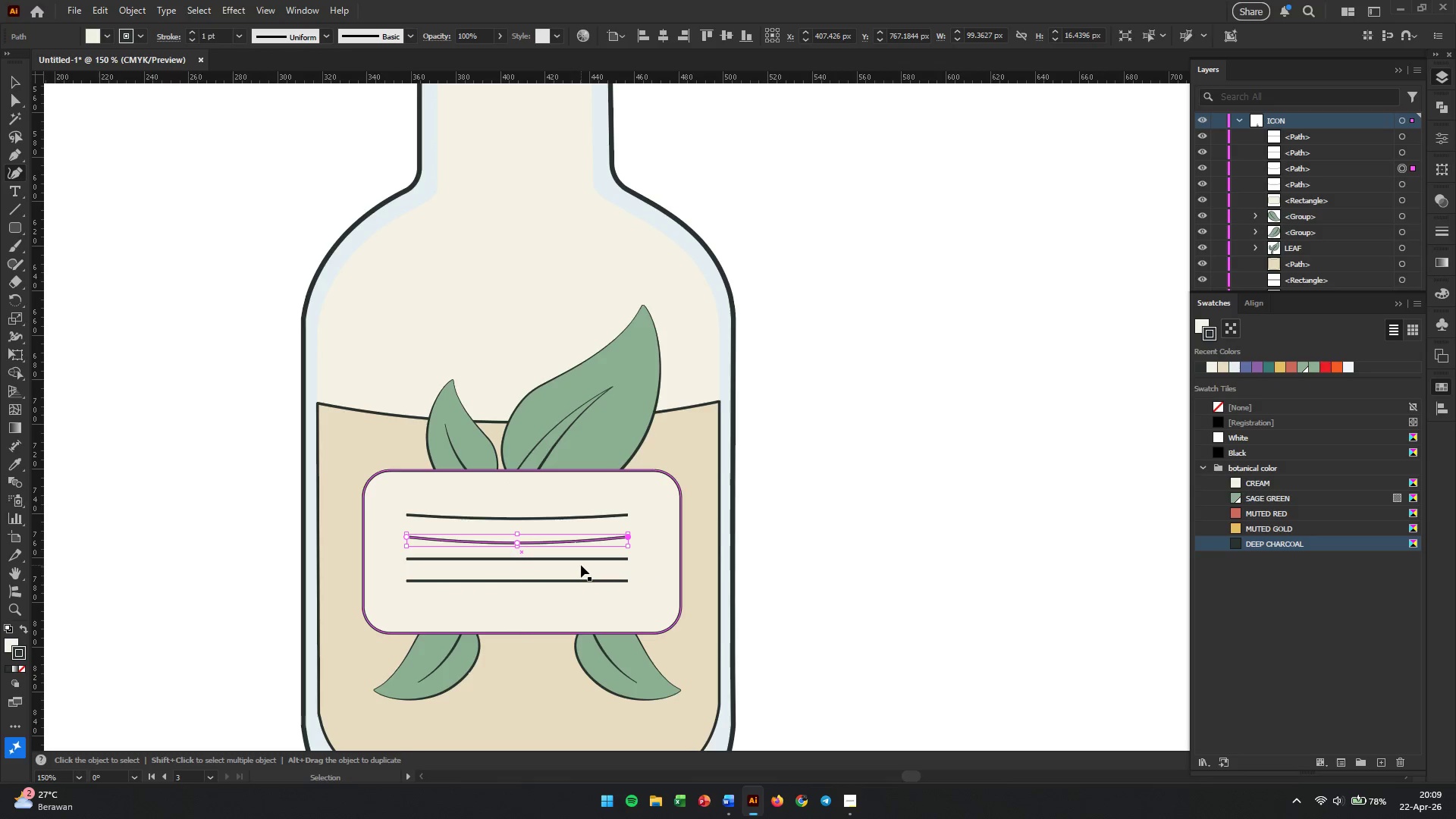 
key(Control+Z)
 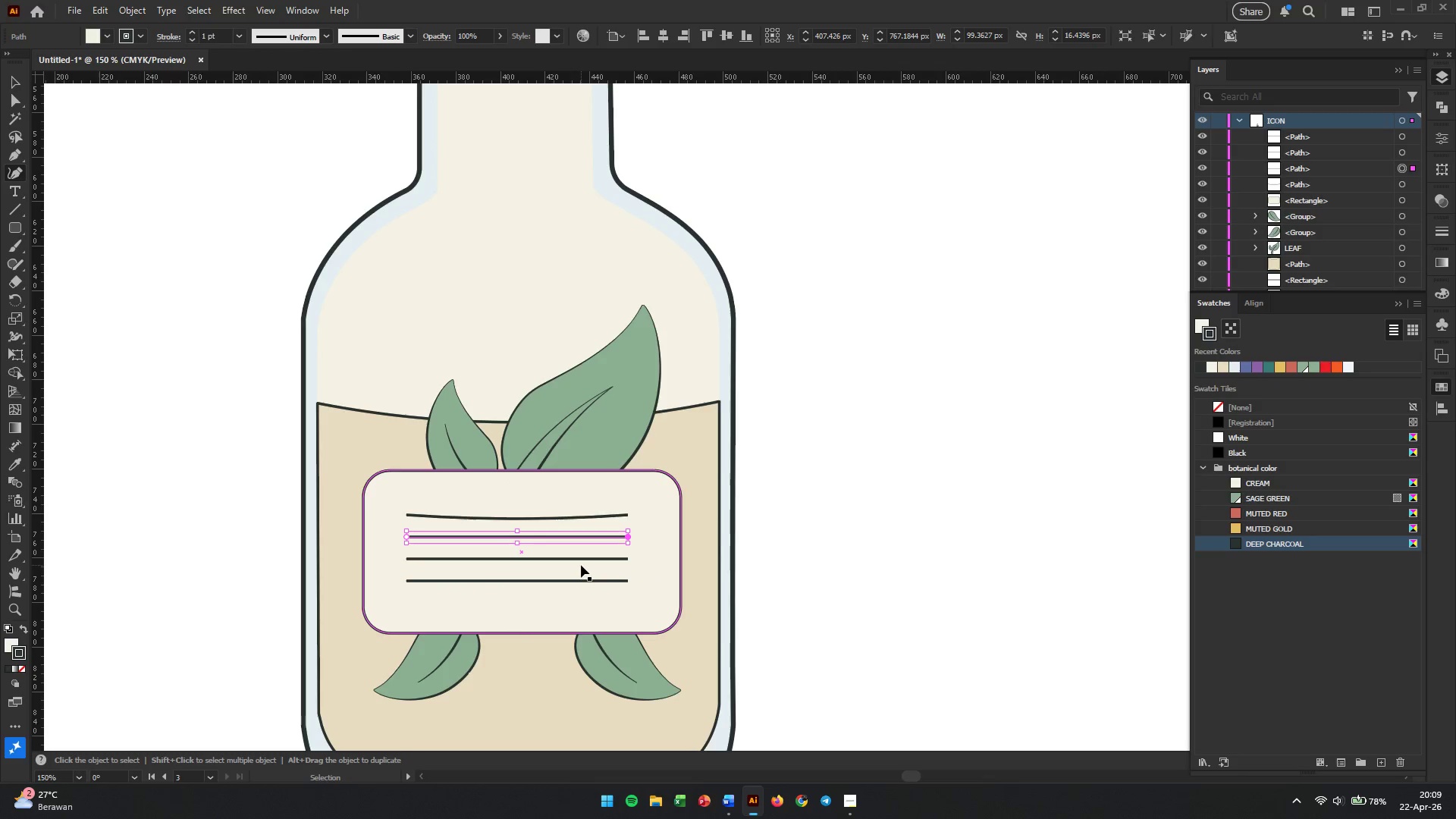 
key(Control+Z)
 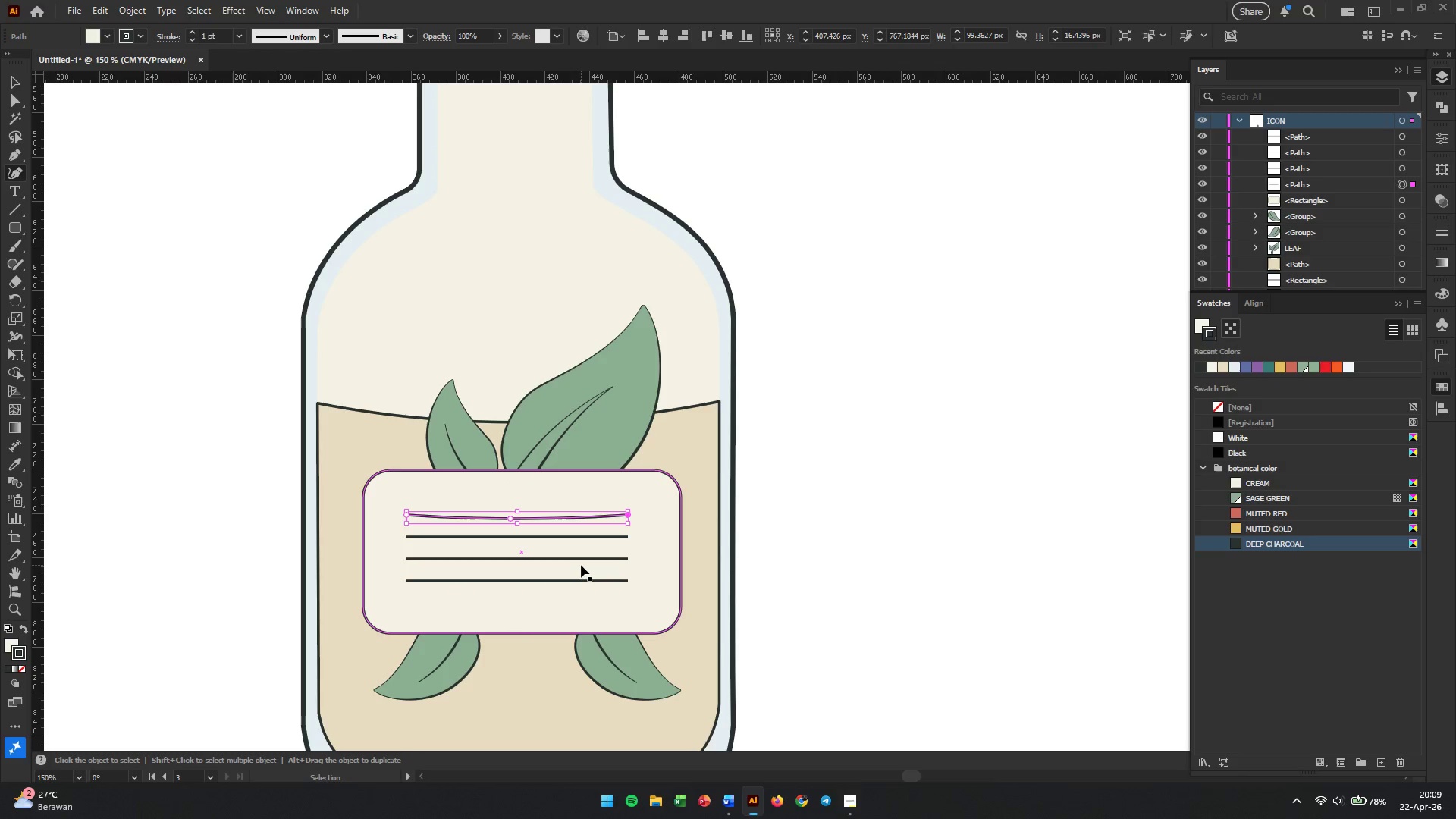 
key(Control+Z)
 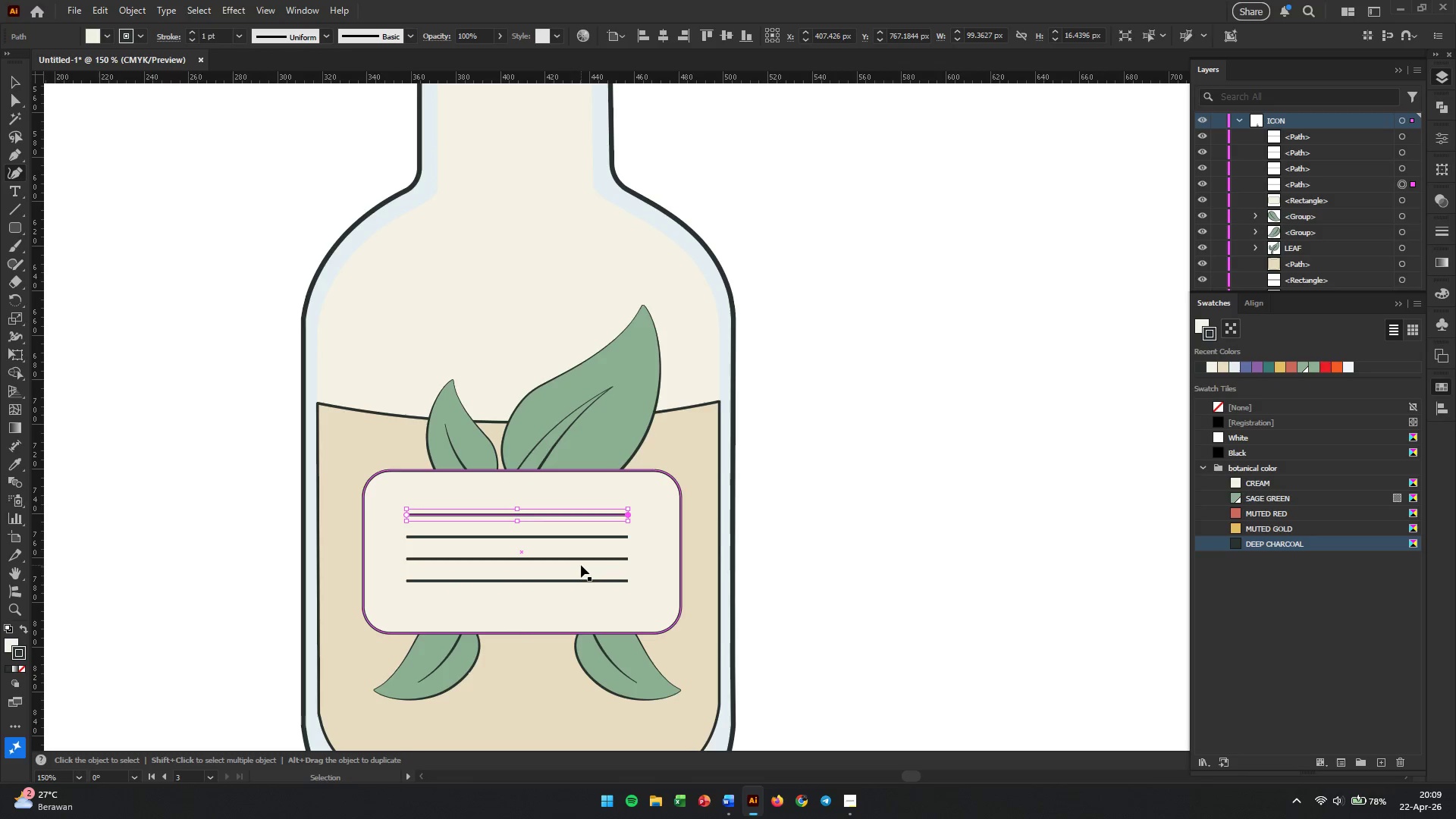 
key(Control+Z)
 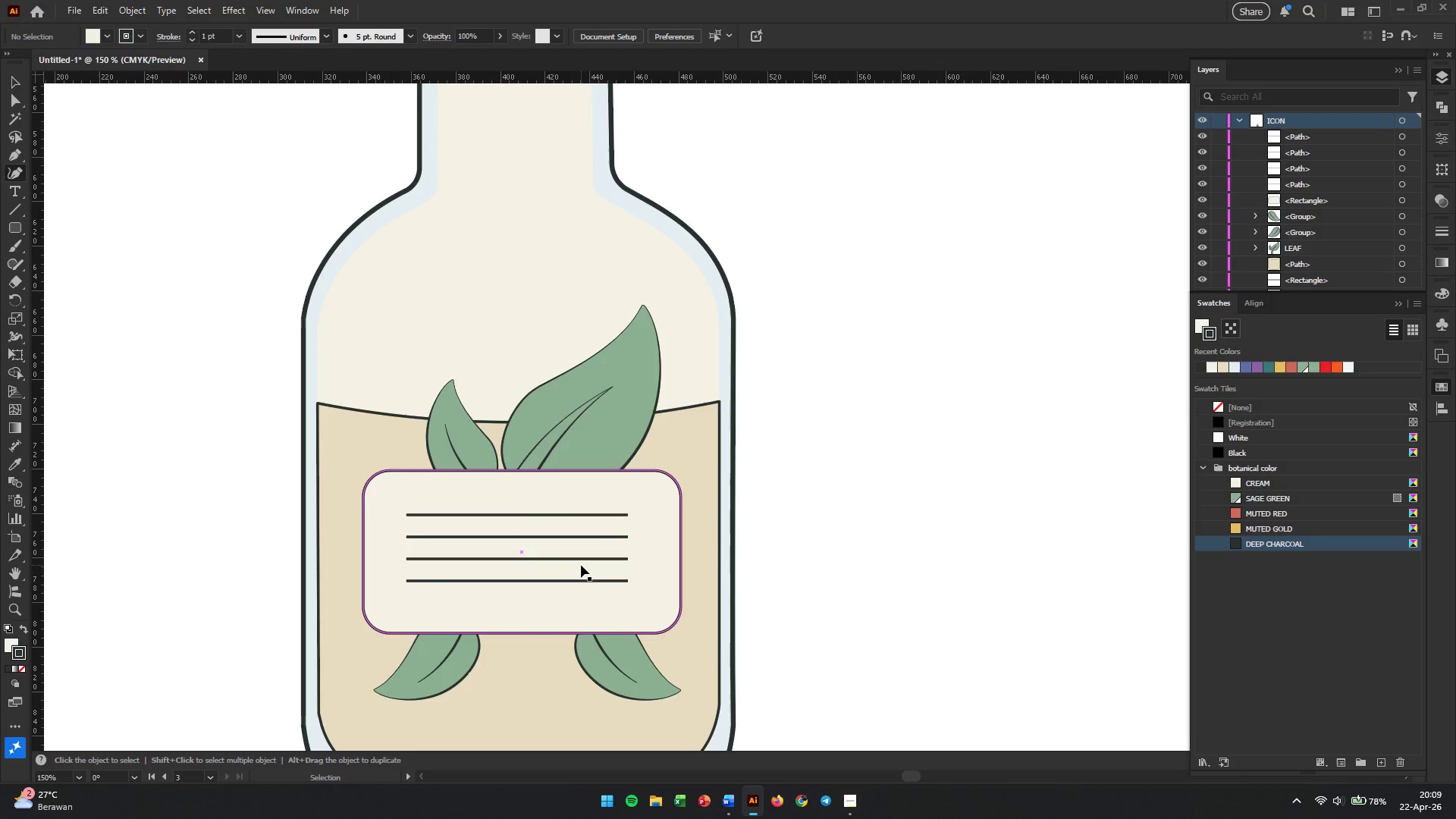 
key(Control+Z)
 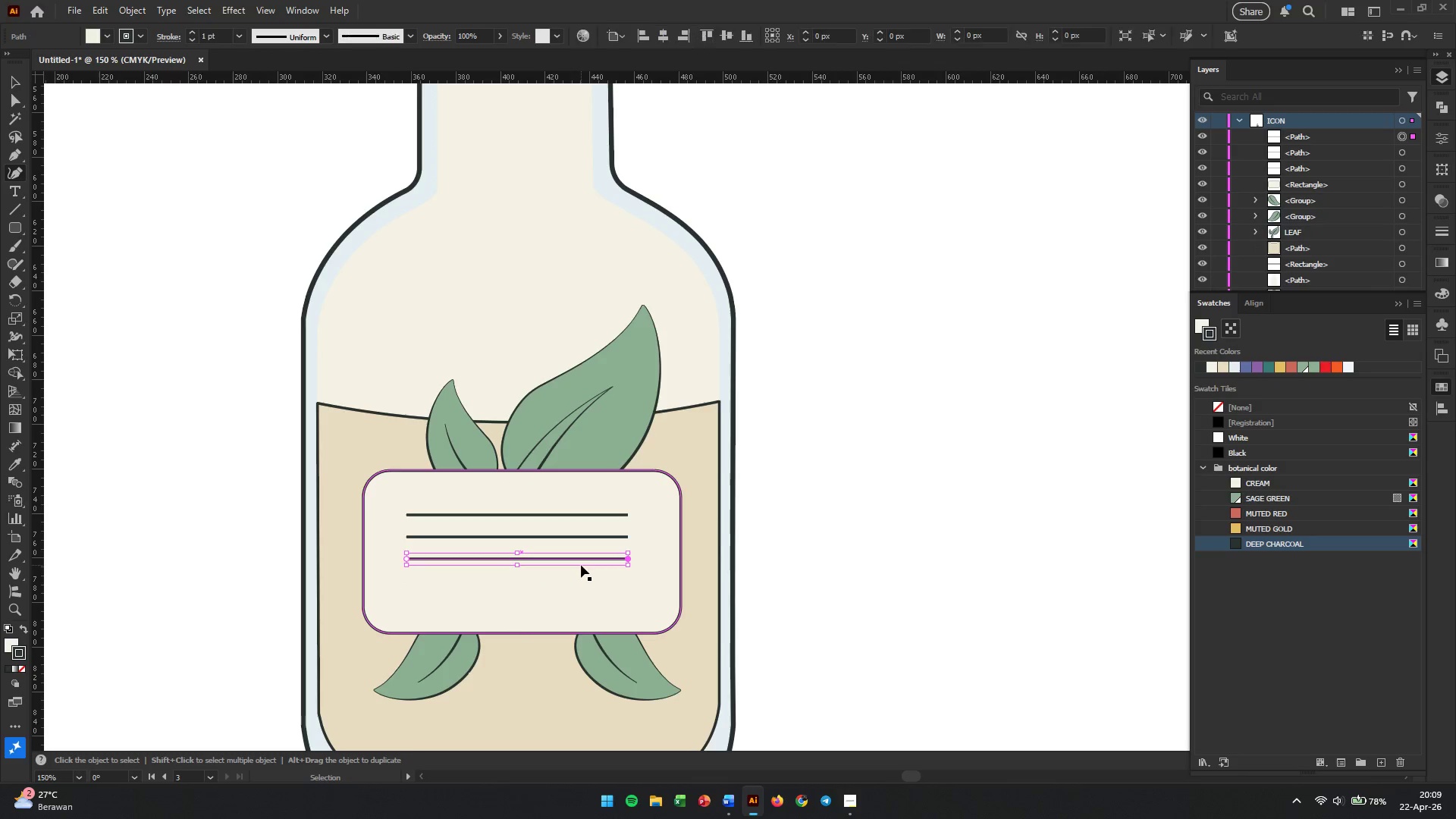 
key(Control+Z)
 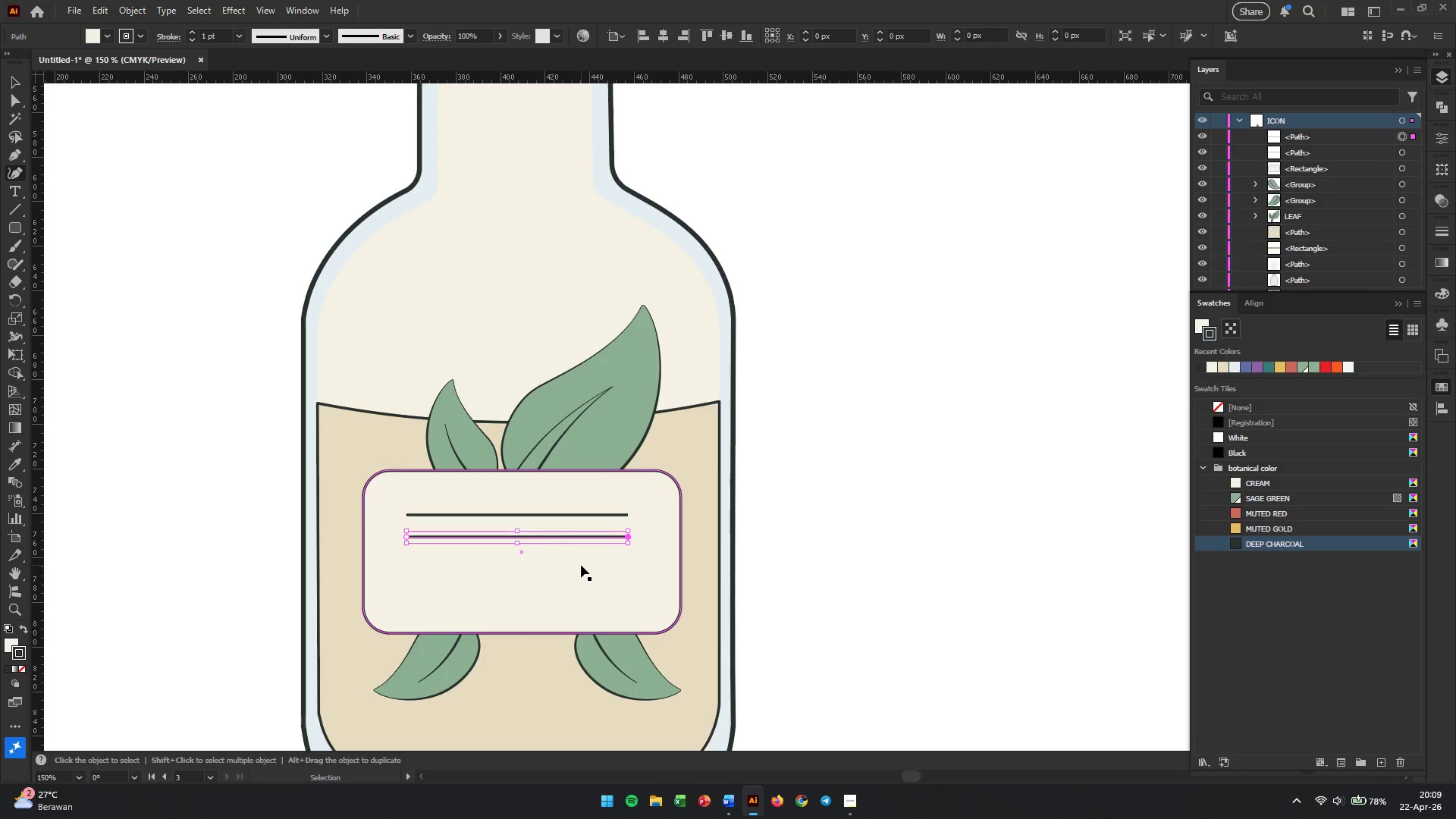 
key(Control+Z)
 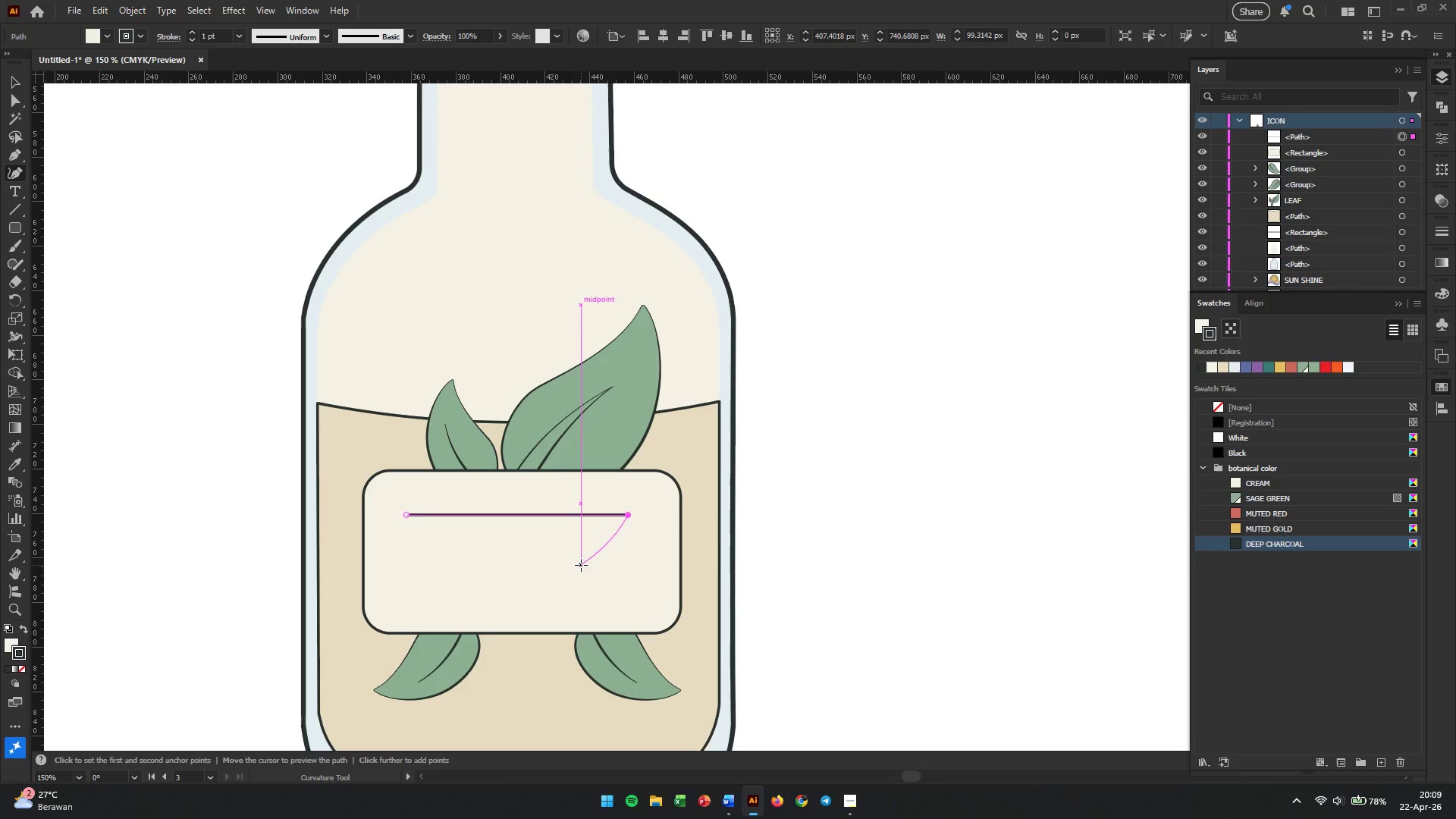 
hold_key(key=AltLeft, duration=0.45)
 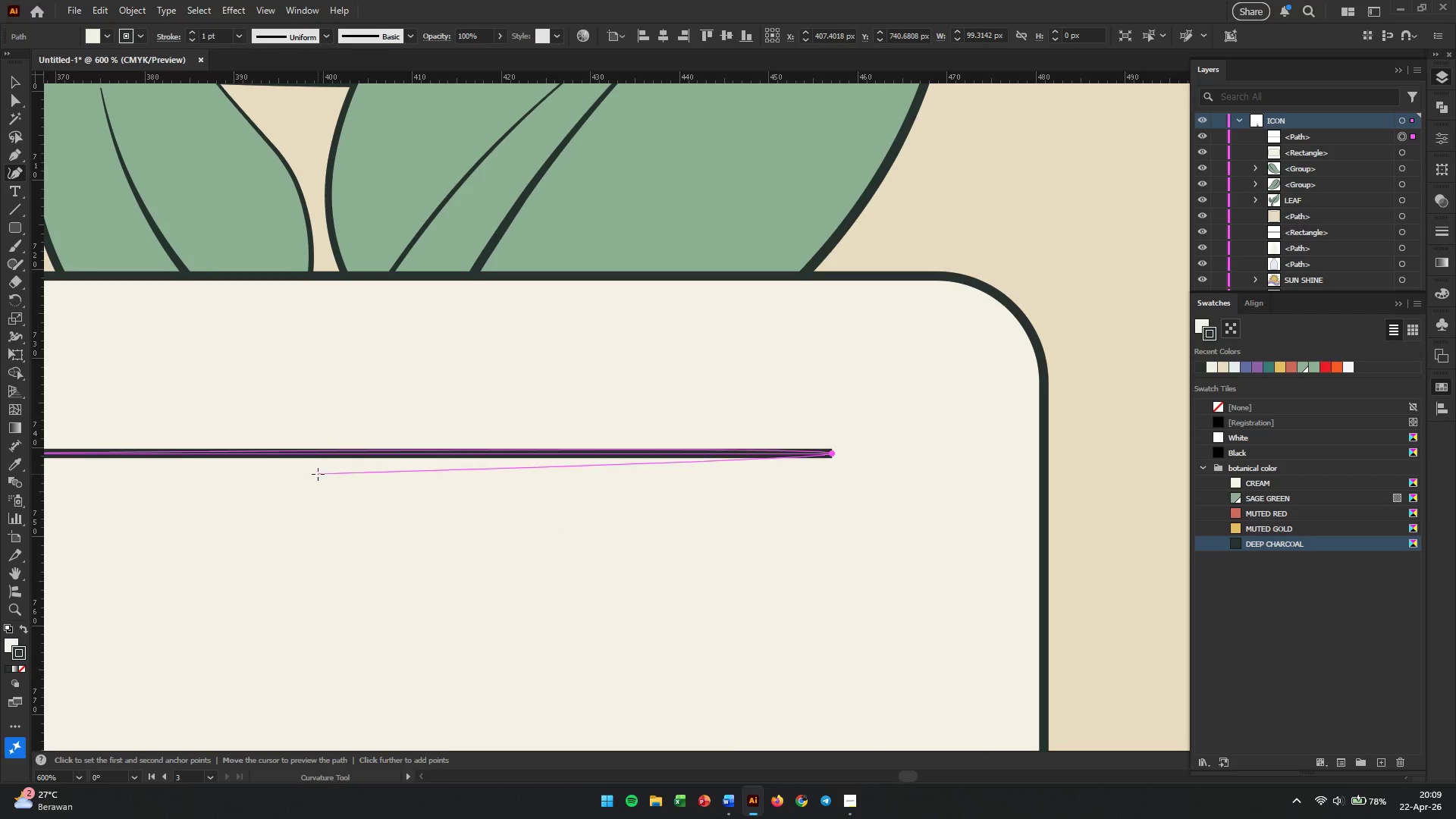 
hold_key(key=Space, duration=0.69)
 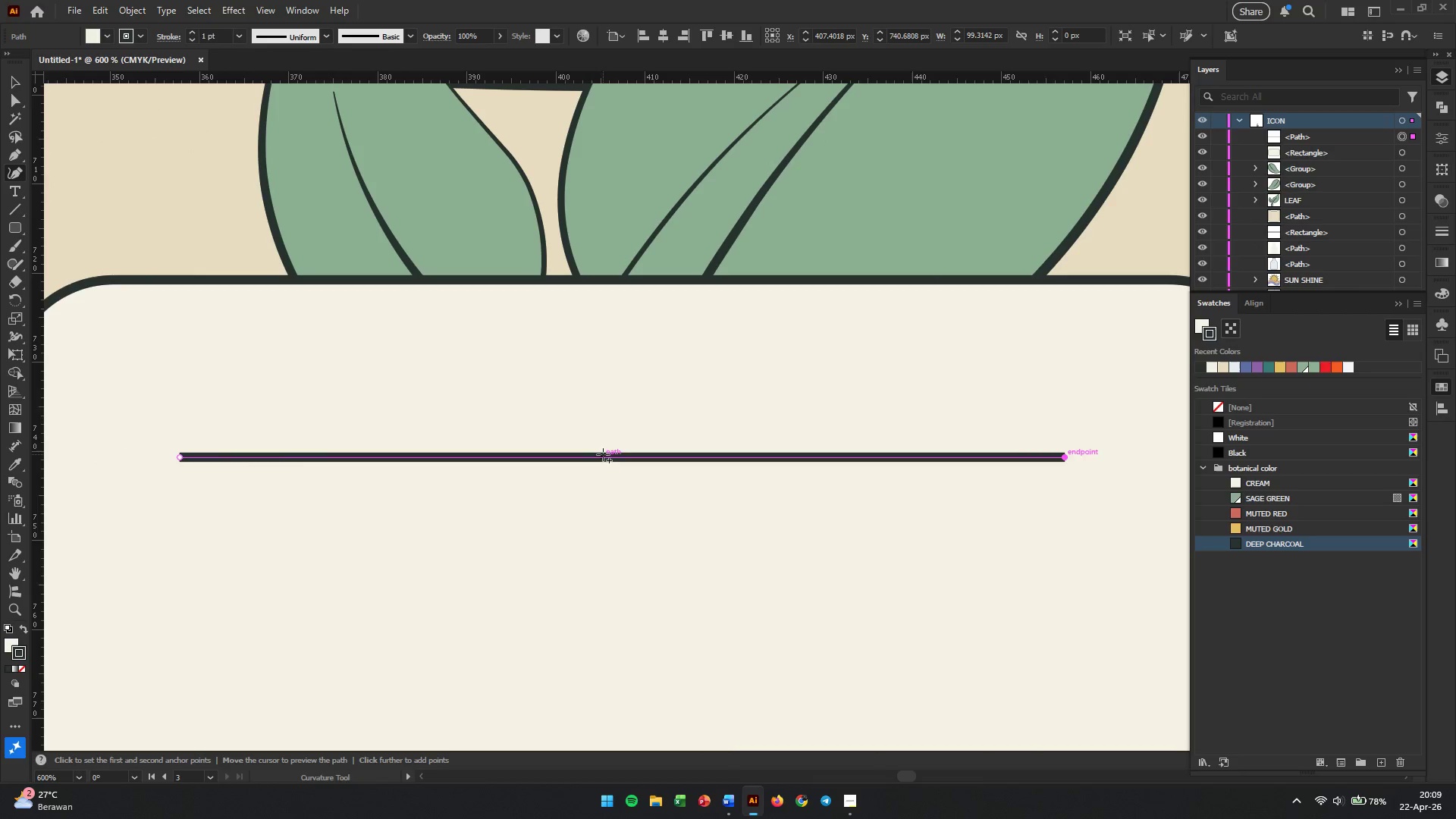 
left_click_drag(start_coordinate=[356, 483], to_coordinate=[587, 488])
 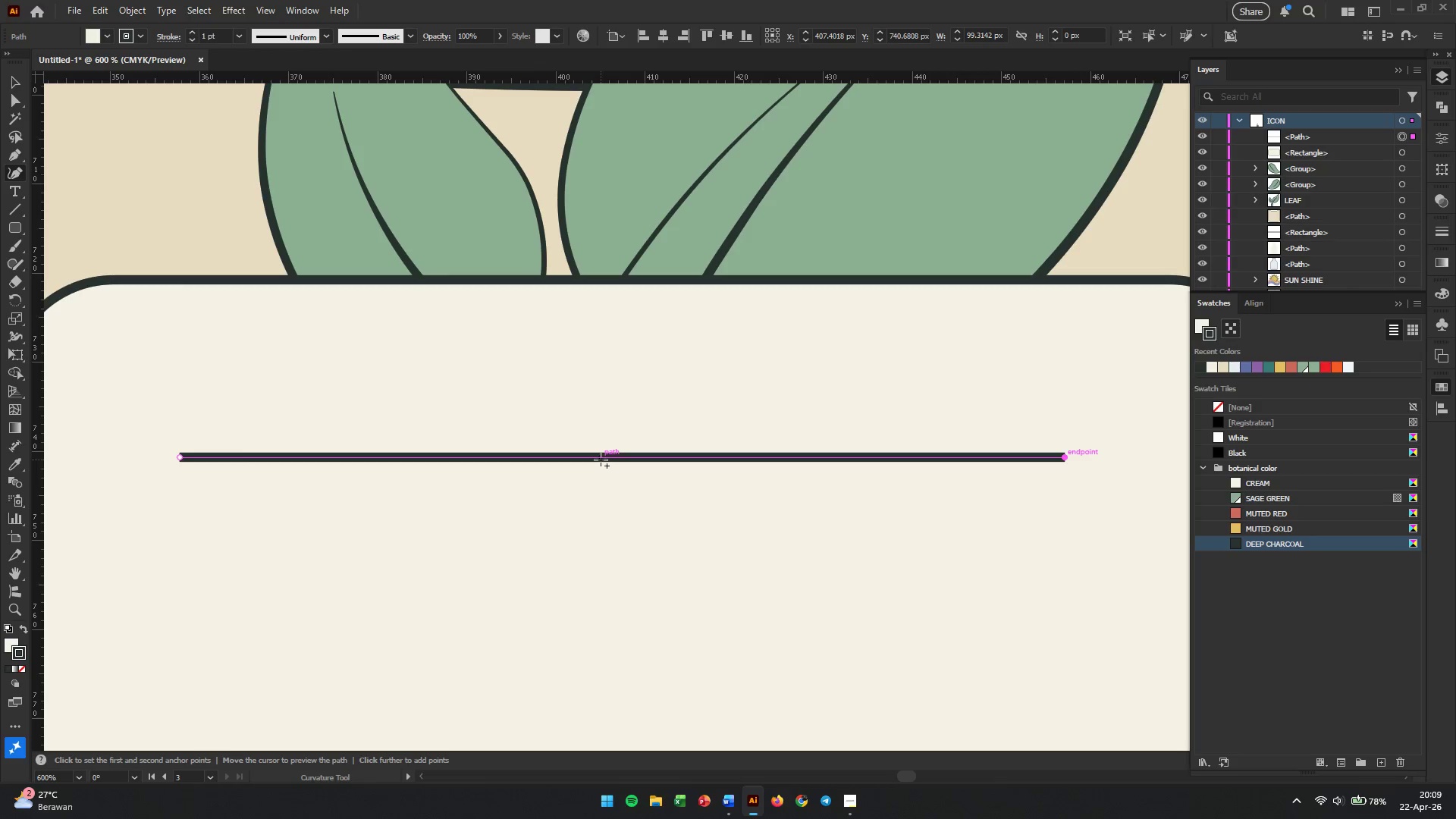 
scroll: coordinate [560, 535], scroll_direction: up, amount: 4.0
 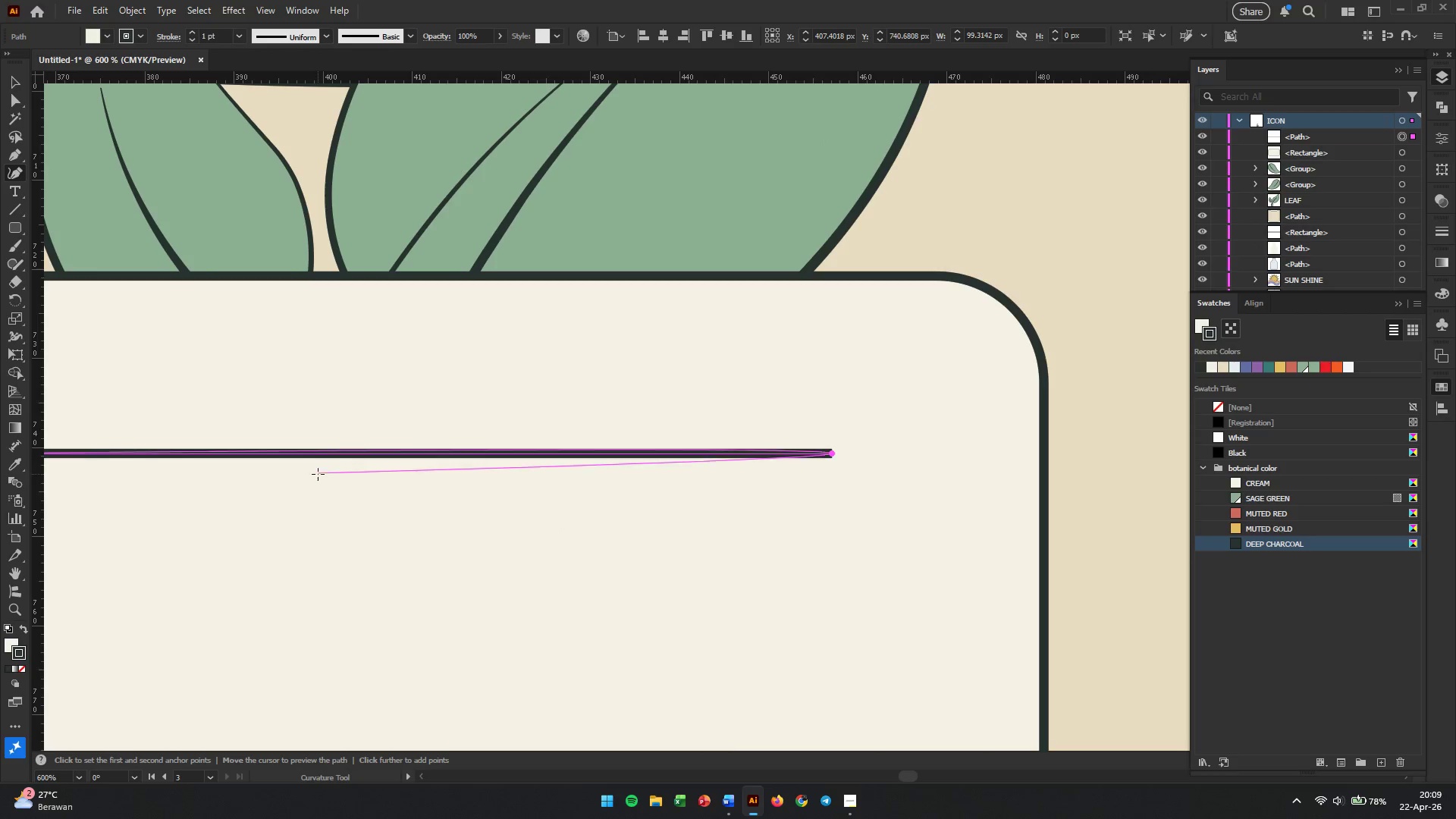 
left_click_drag(start_coordinate=[610, 460], to_coordinate=[610, 485])
 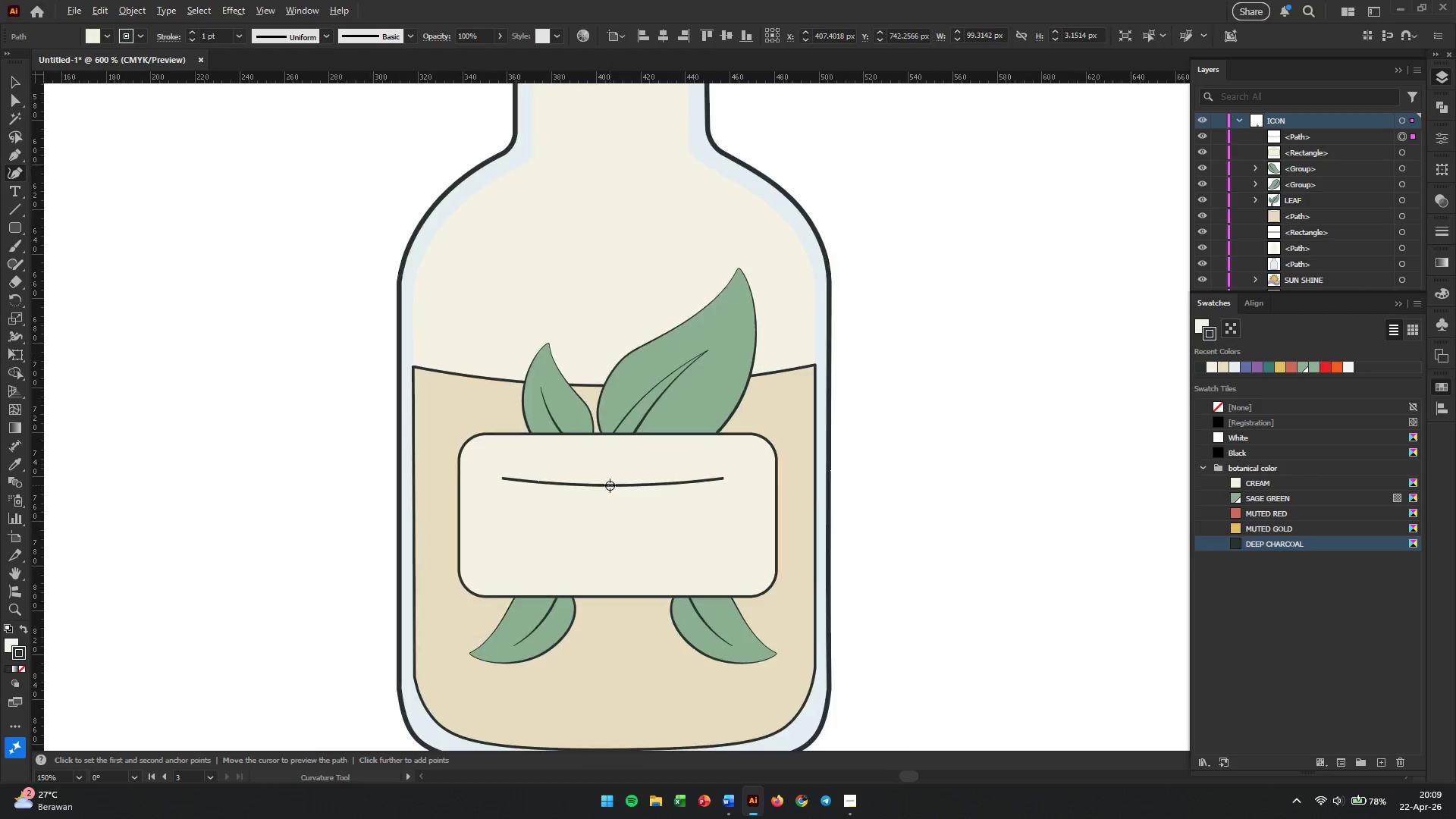 
hold_key(key=ShiftLeft, duration=0.64)
 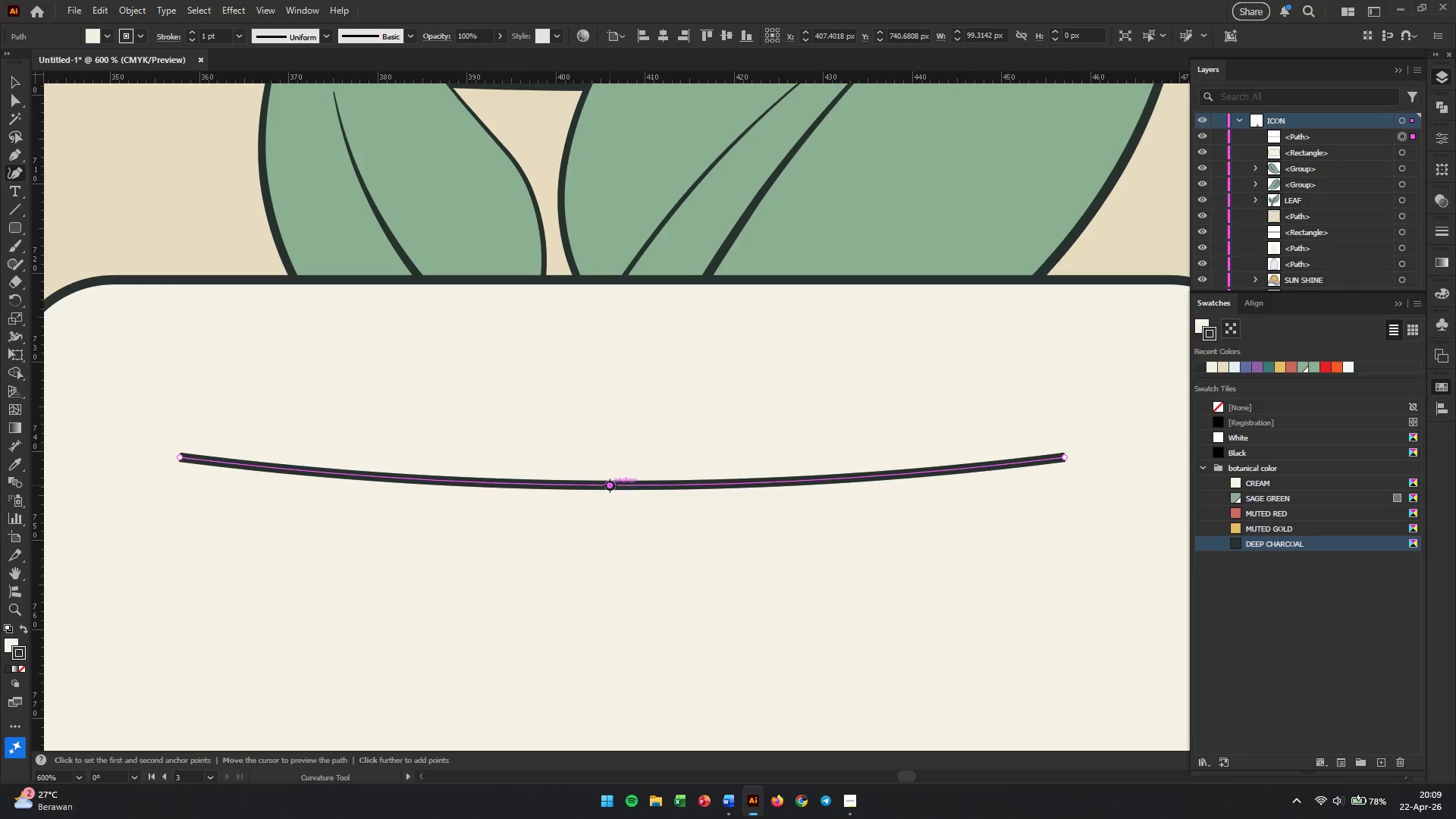 
hold_key(key=AltLeft, duration=1.16)
scroll: coordinate [610, 485], scroll_direction: down, amount: 4.0
 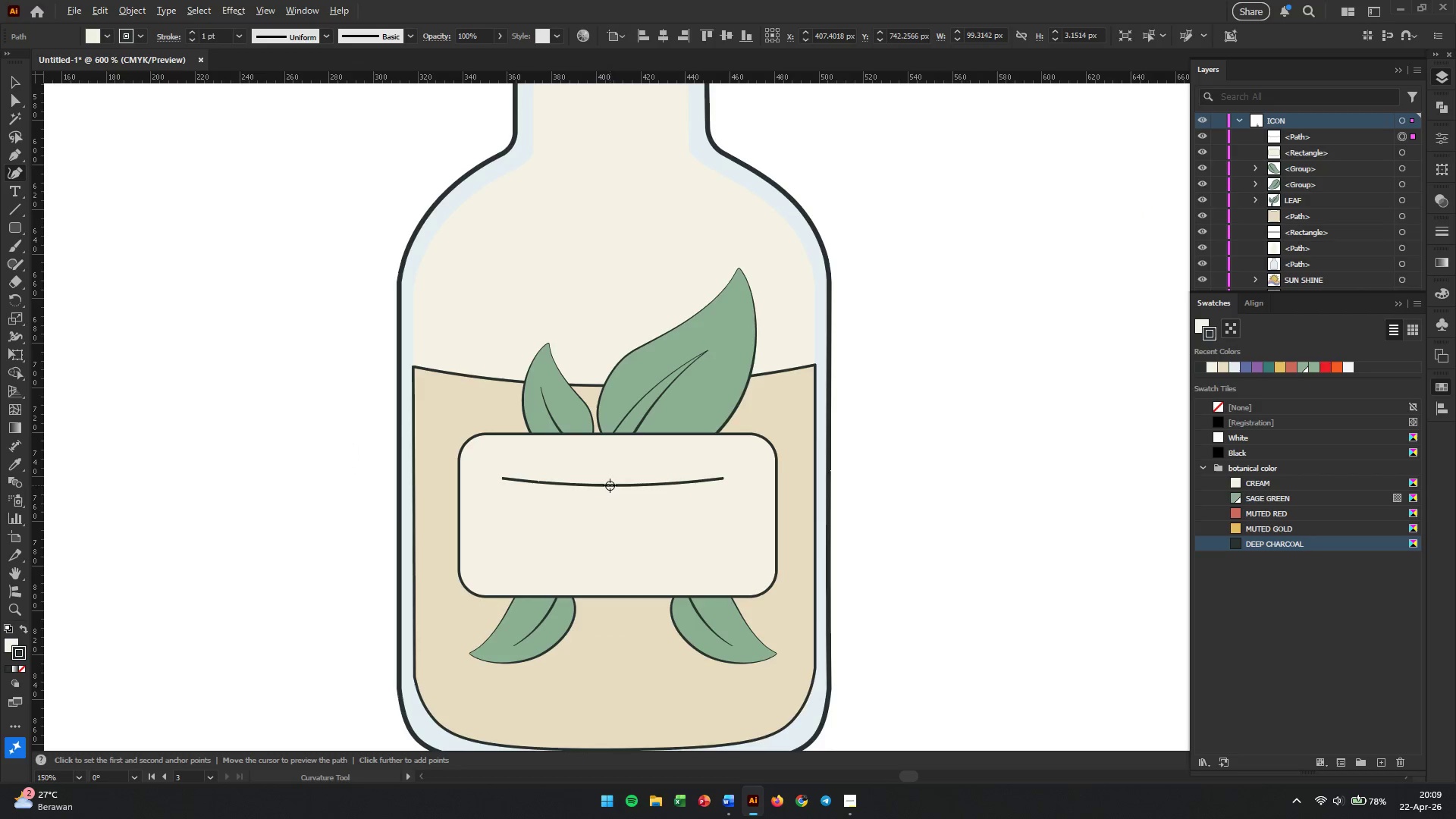 
scroll: coordinate [610, 485], scroll_direction: up, amount: 2.0
 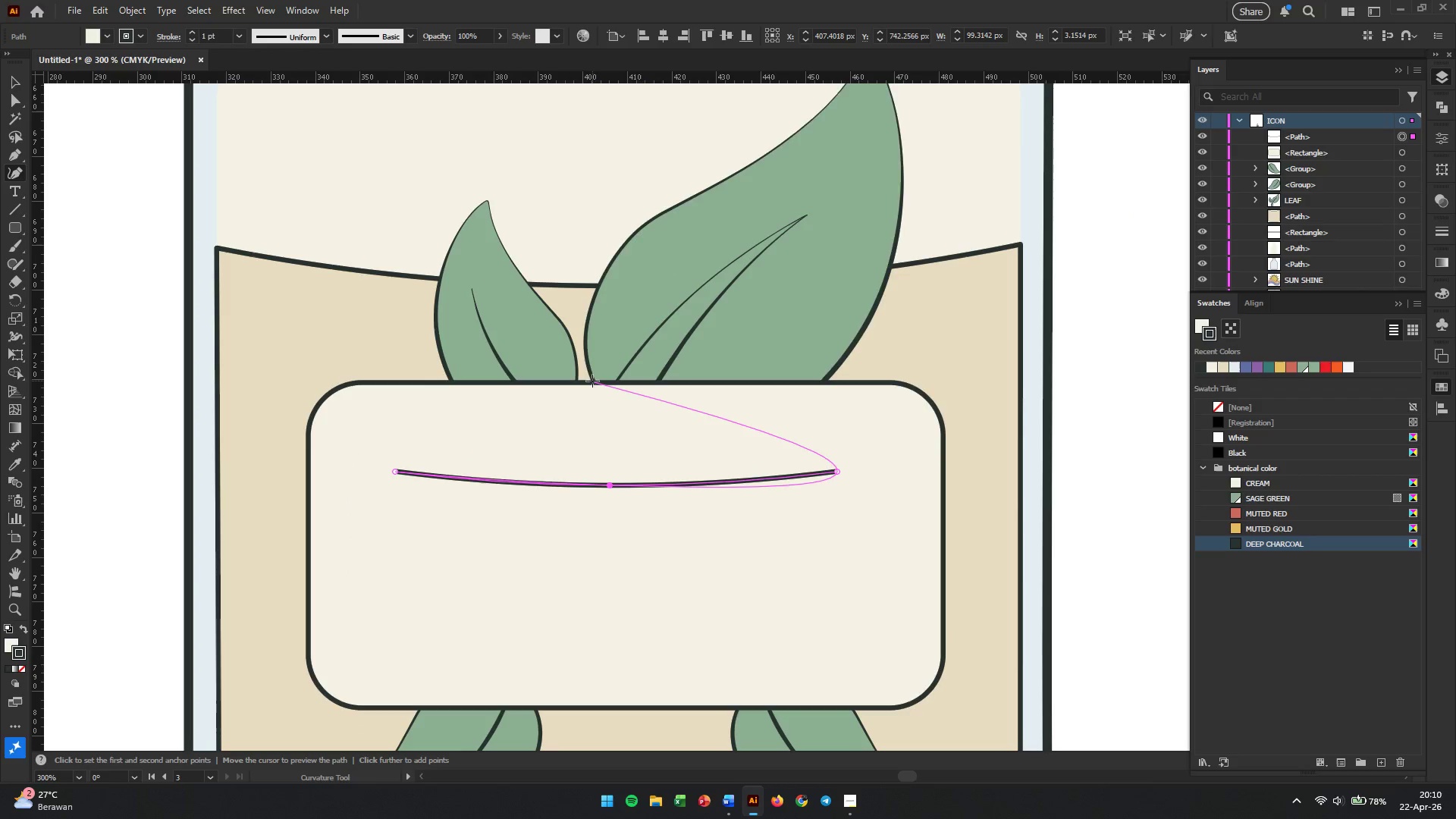 
left_click_drag(start_coordinate=[608, 382], to_coordinate=[608, 389])
 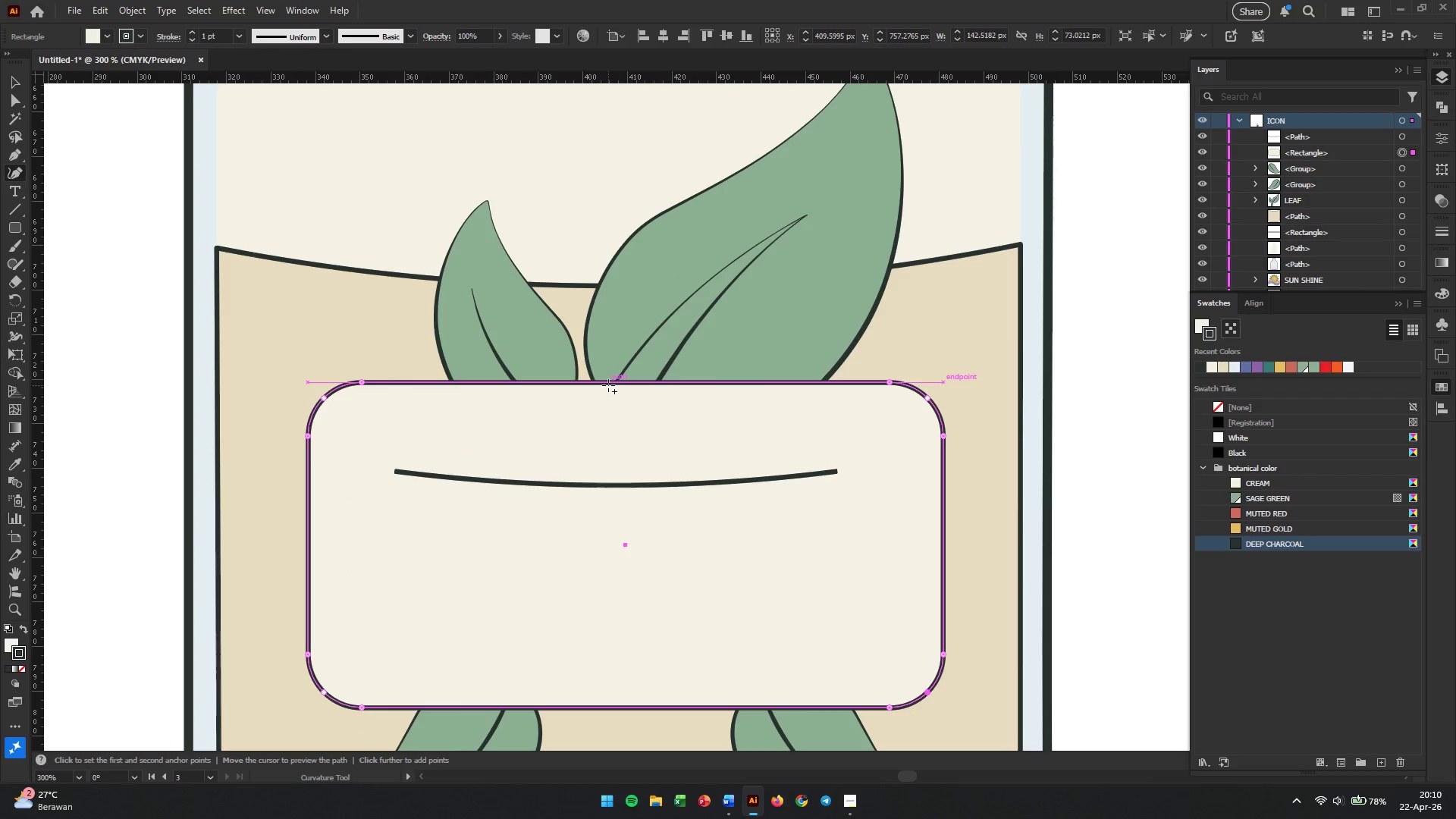 
left_click_drag(start_coordinate=[608, 385], to_coordinate=[610, 391])
 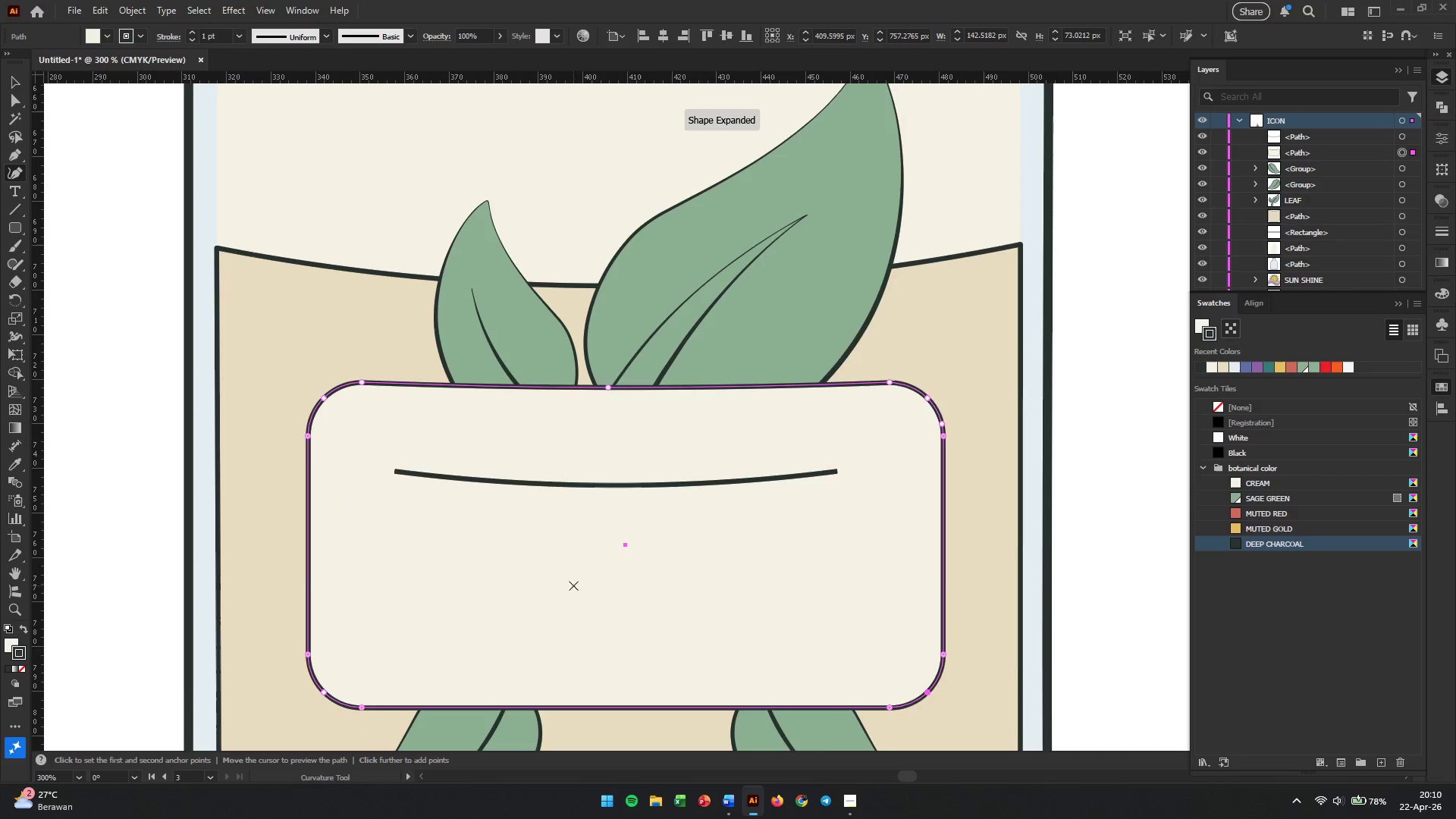 
left_click_drag(start_coordinate=[610, 599], to_coordinate=[610, 611])
 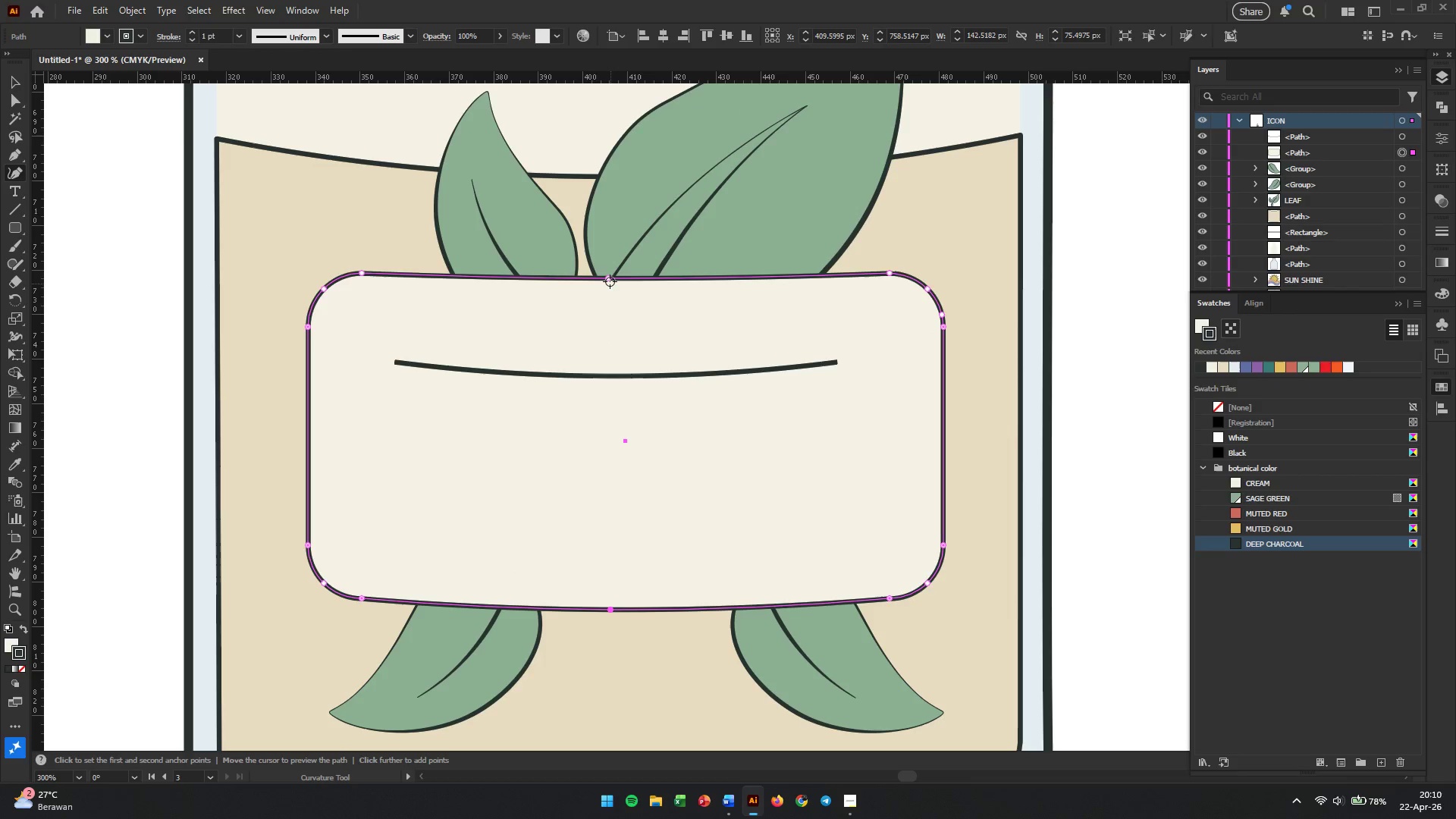 
scroll: coordinate [604, 533], scroll_direction: down, amount: 6.0
 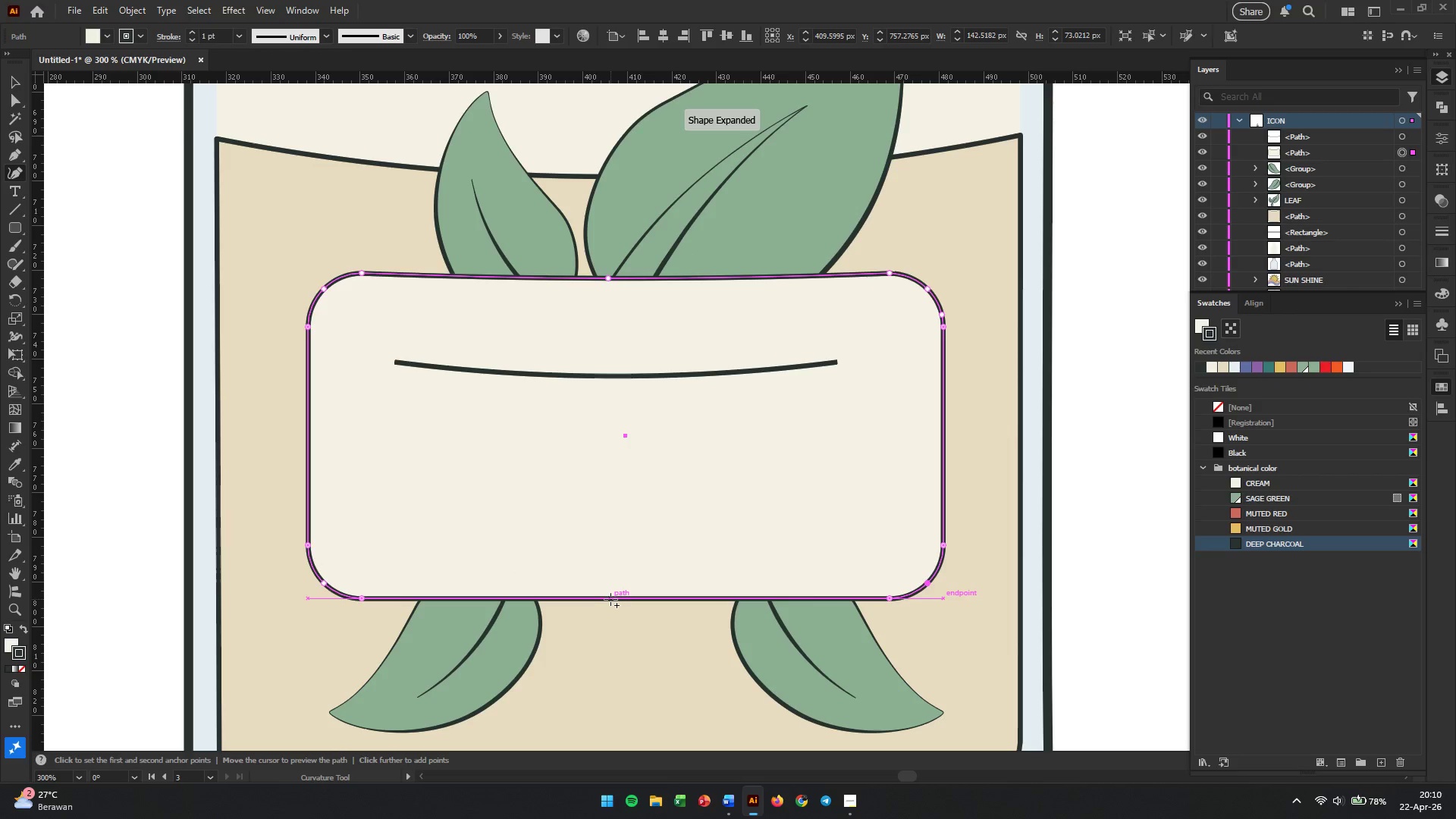 
left_click([610, 282])
 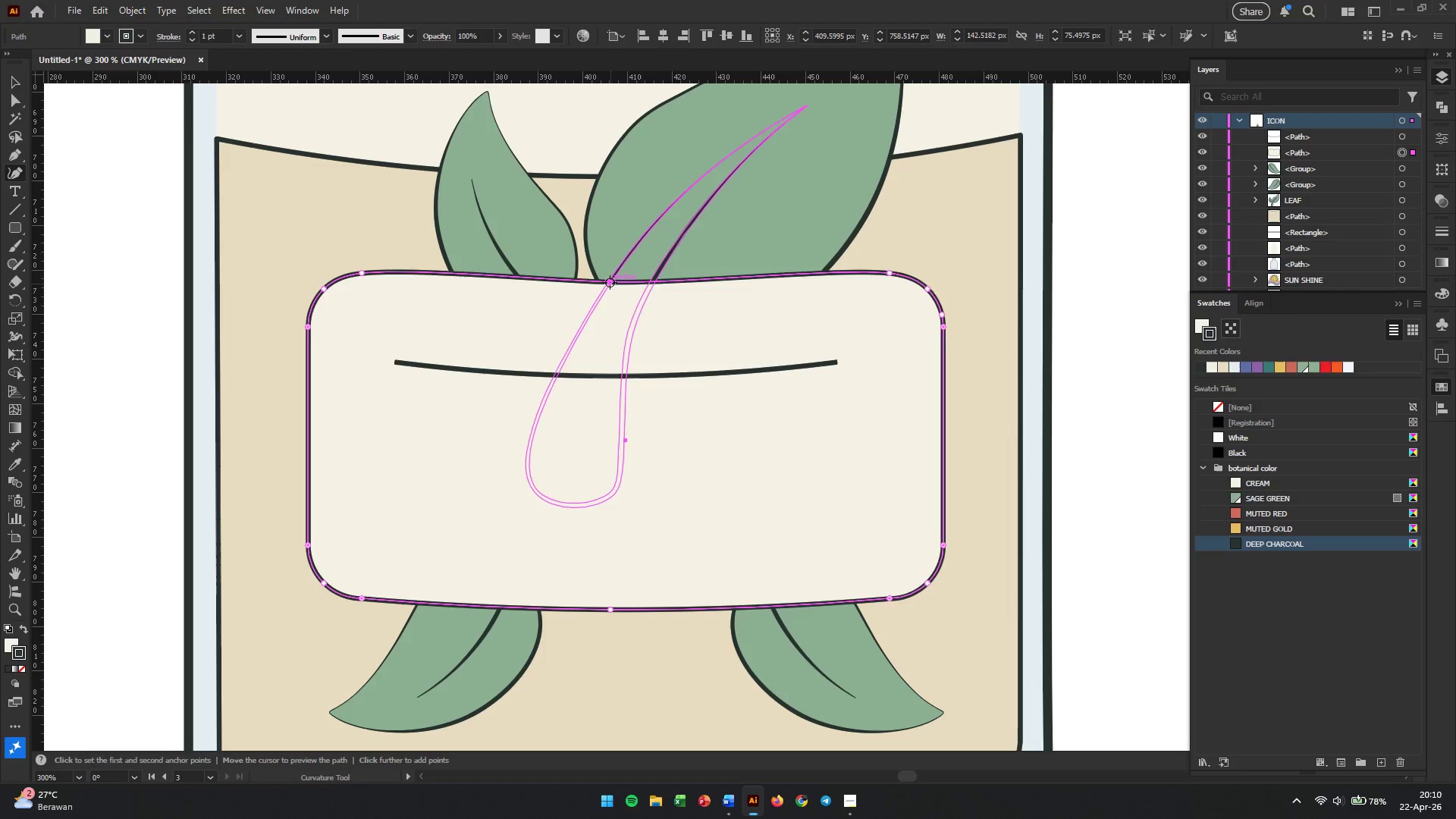 
key(Control+Z)
 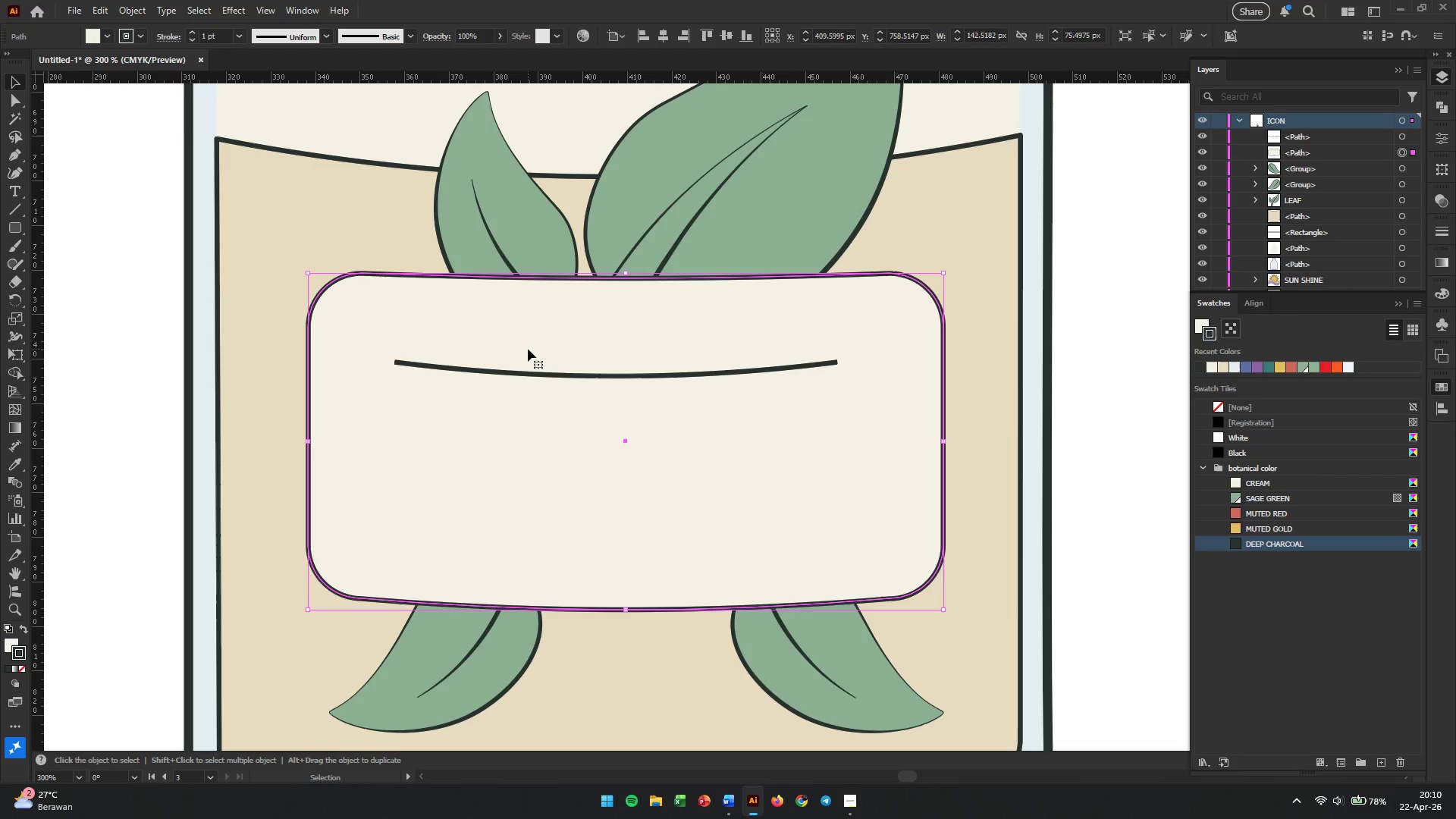 
left_click([607, 379])
 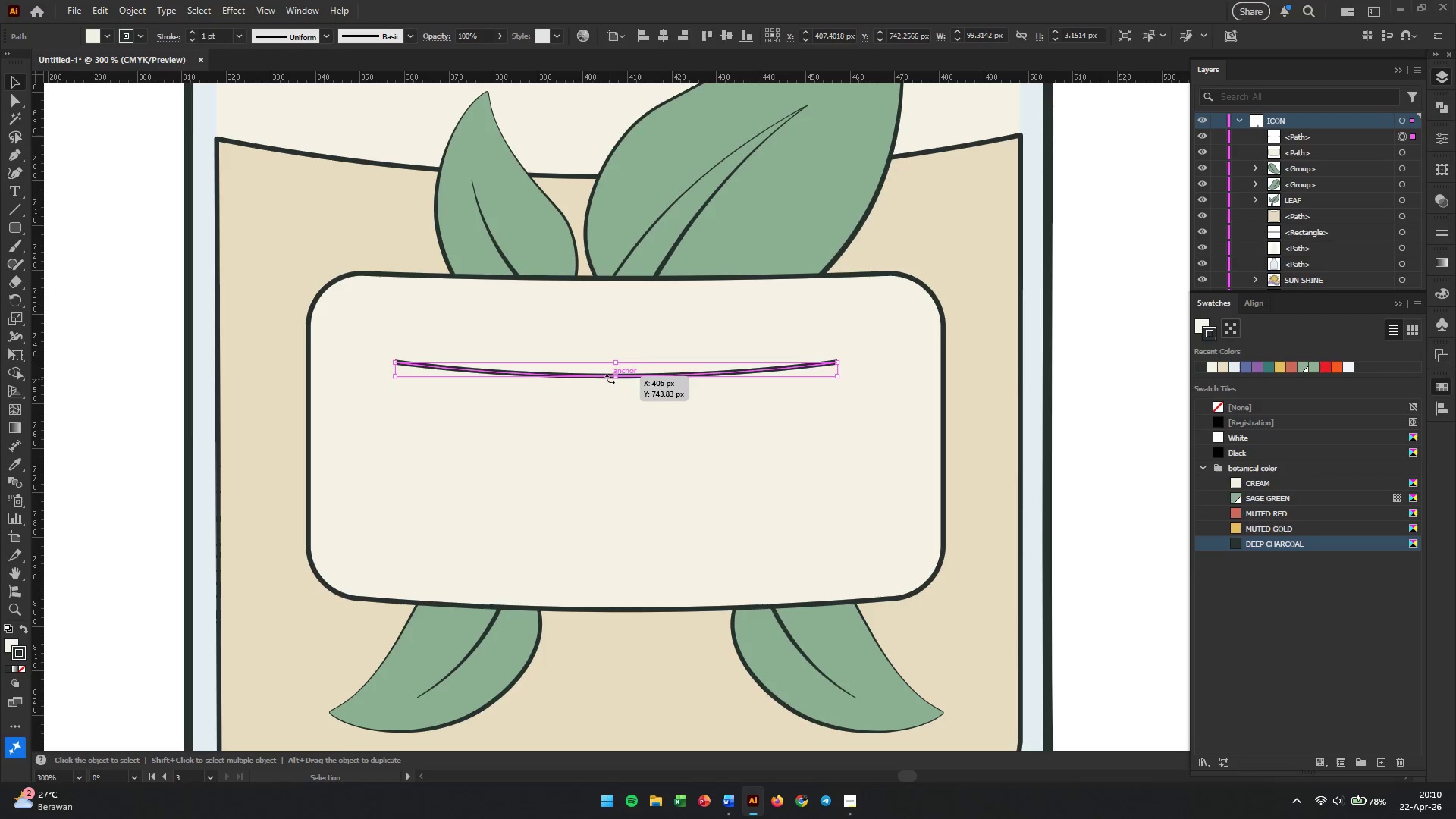 
hold_key(key=AltLeft, duration=0.69)
left_click_drag(start_coordinate=[610, 379], to_coordinate=[610, 400])
 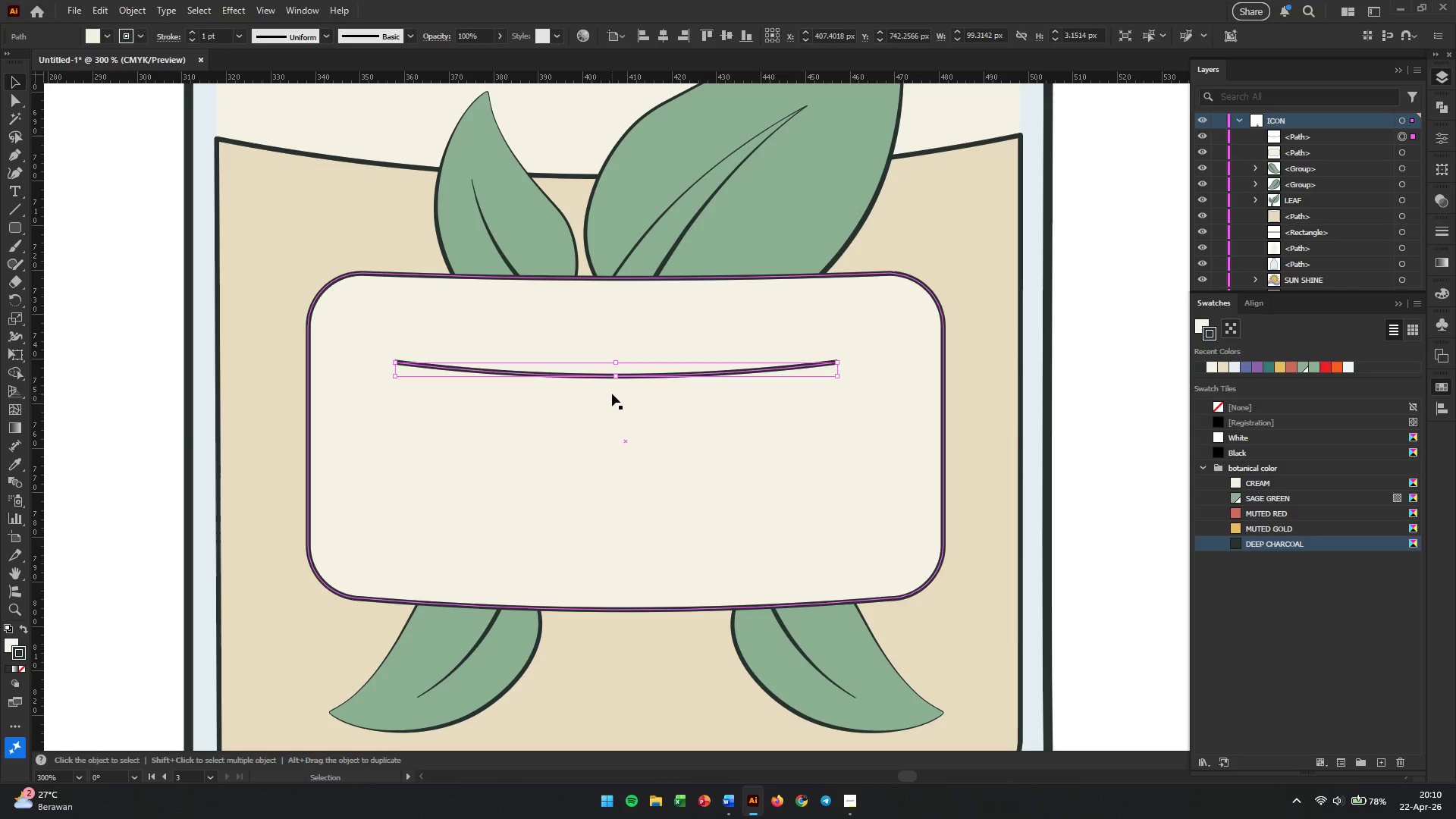 
key(Alt+Shift+ShiftLeft)
 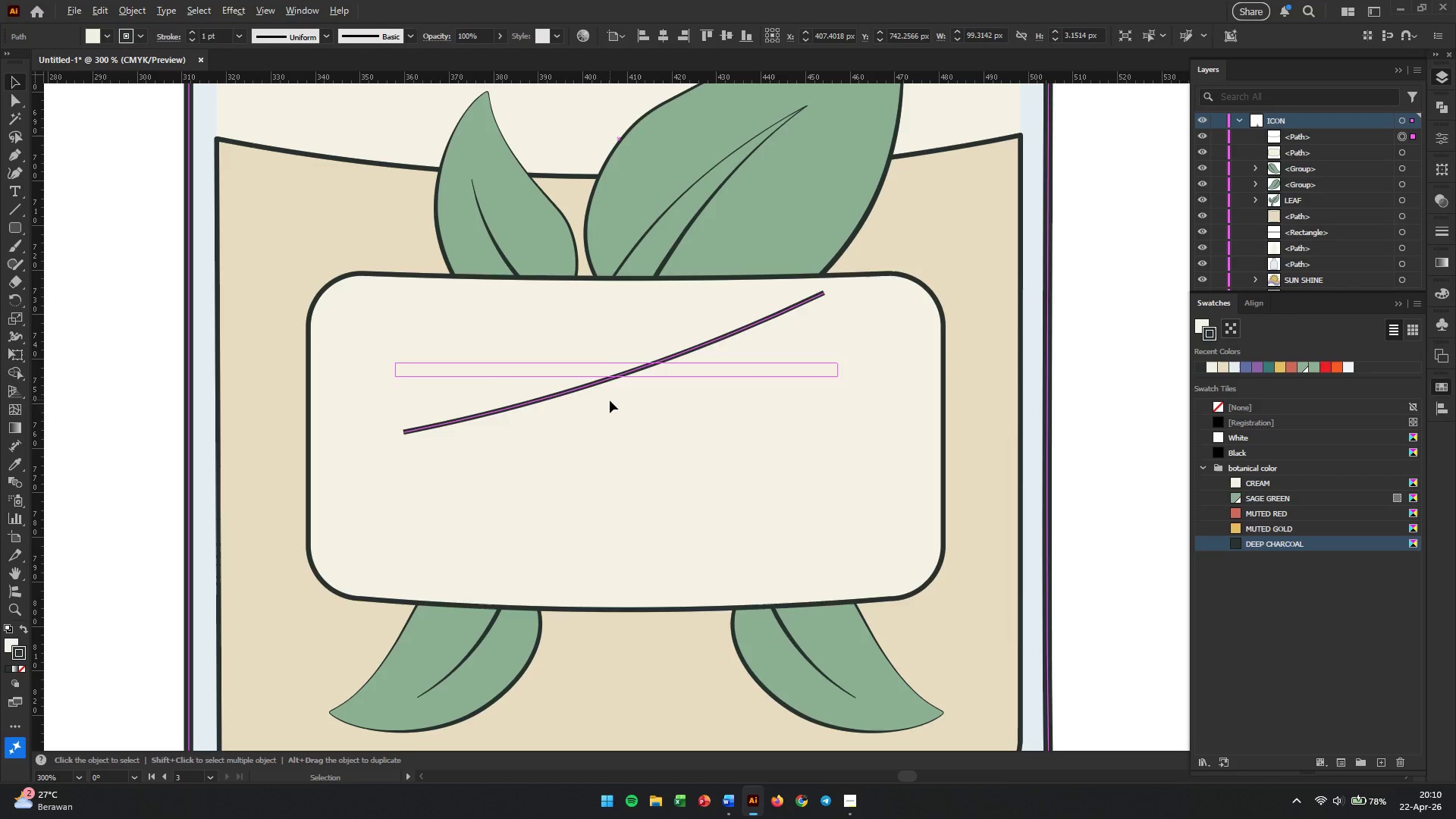 
key(Control+Z)
 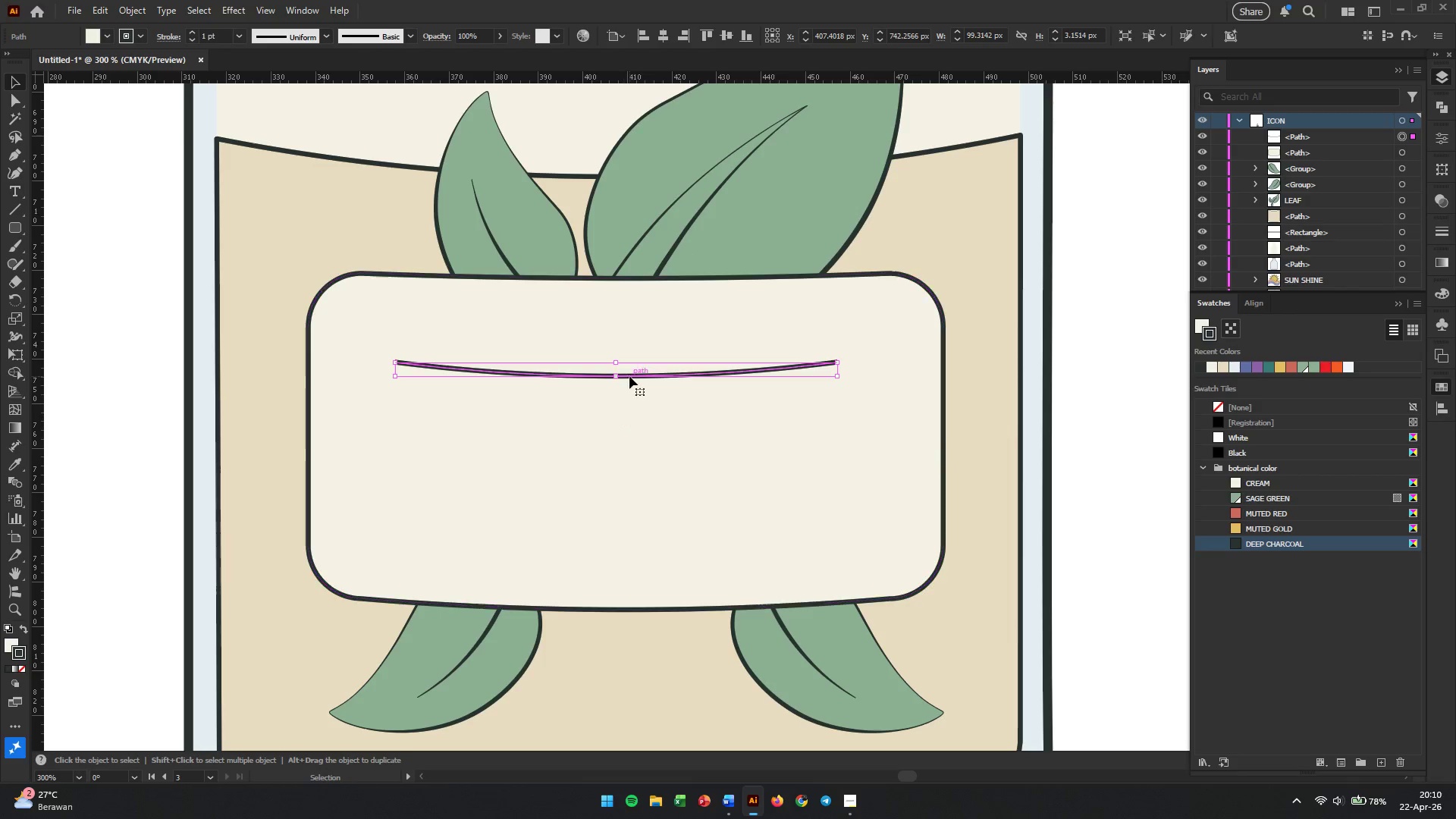 
left_click_drag(start_coordinate=[629, 376], to_coordinate=[630, 402])
 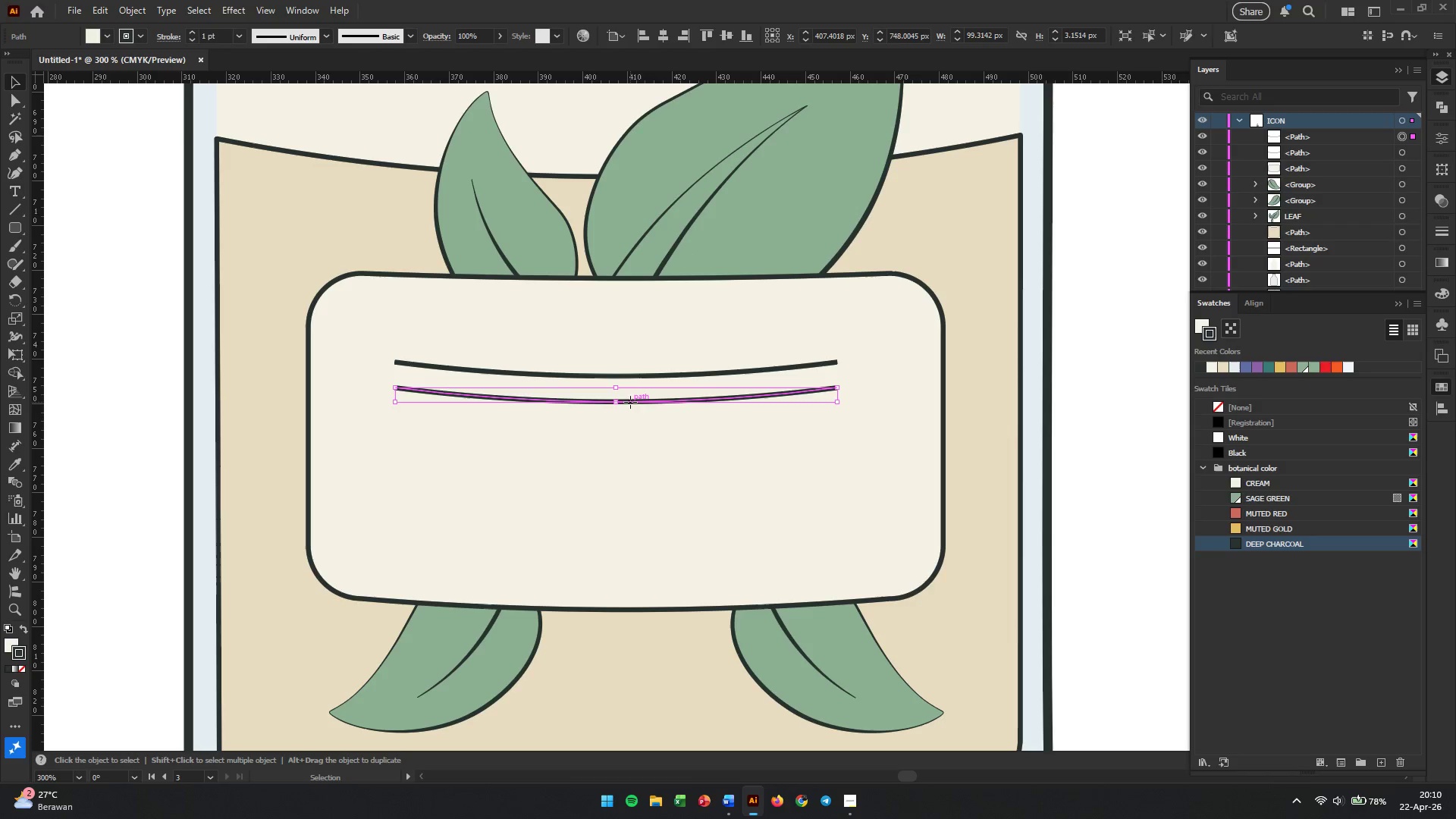 
hold_key(key=AltLeft, duration=1.24)
 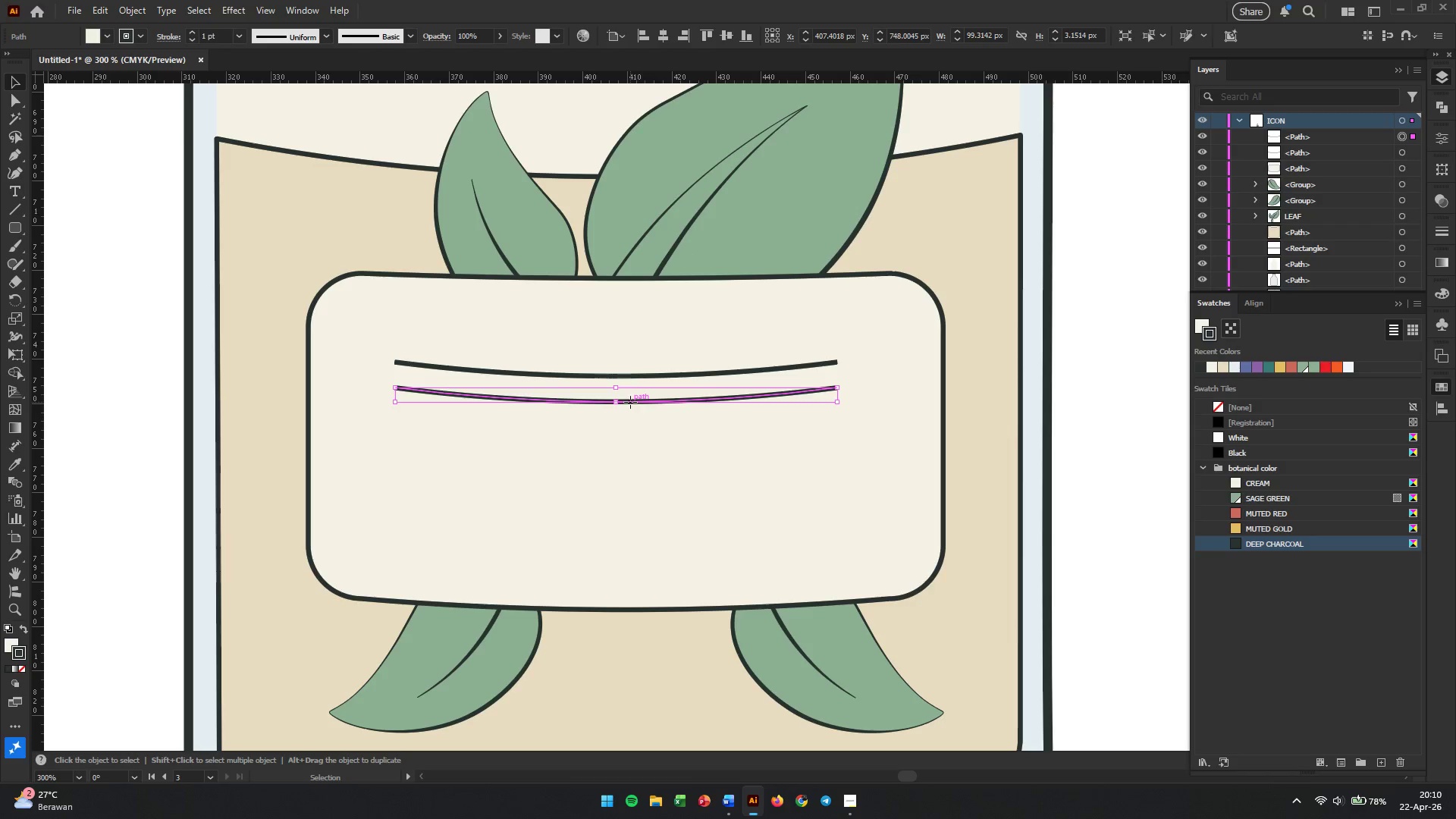 
hold_key(key=ShiftLeft, duration=0.94)
 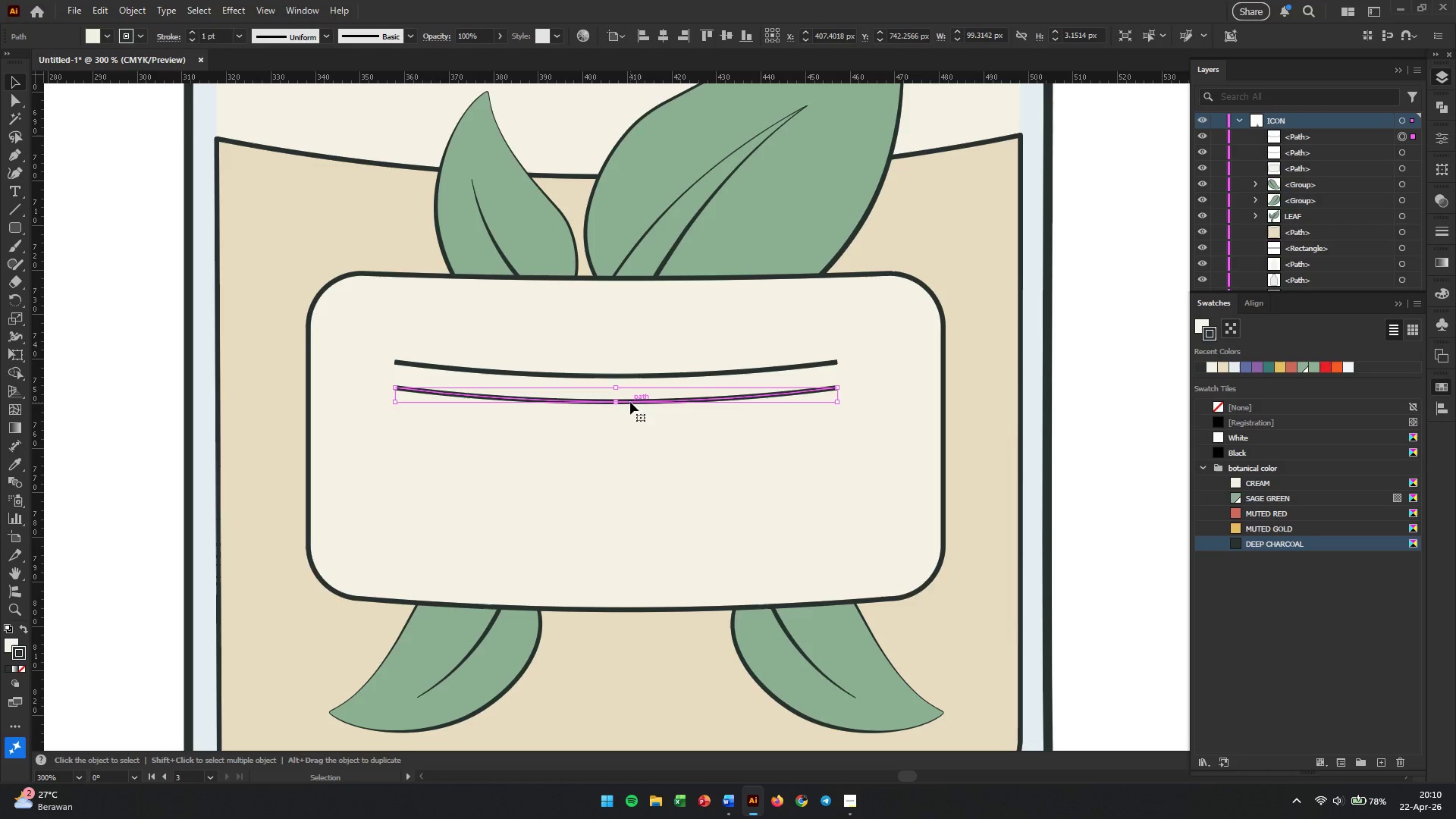 
hold_key(key=AltLeft, duration=2.39)
left_click_drag(start_coordinate=[630, 402], to_coordinate=[632, 437])
 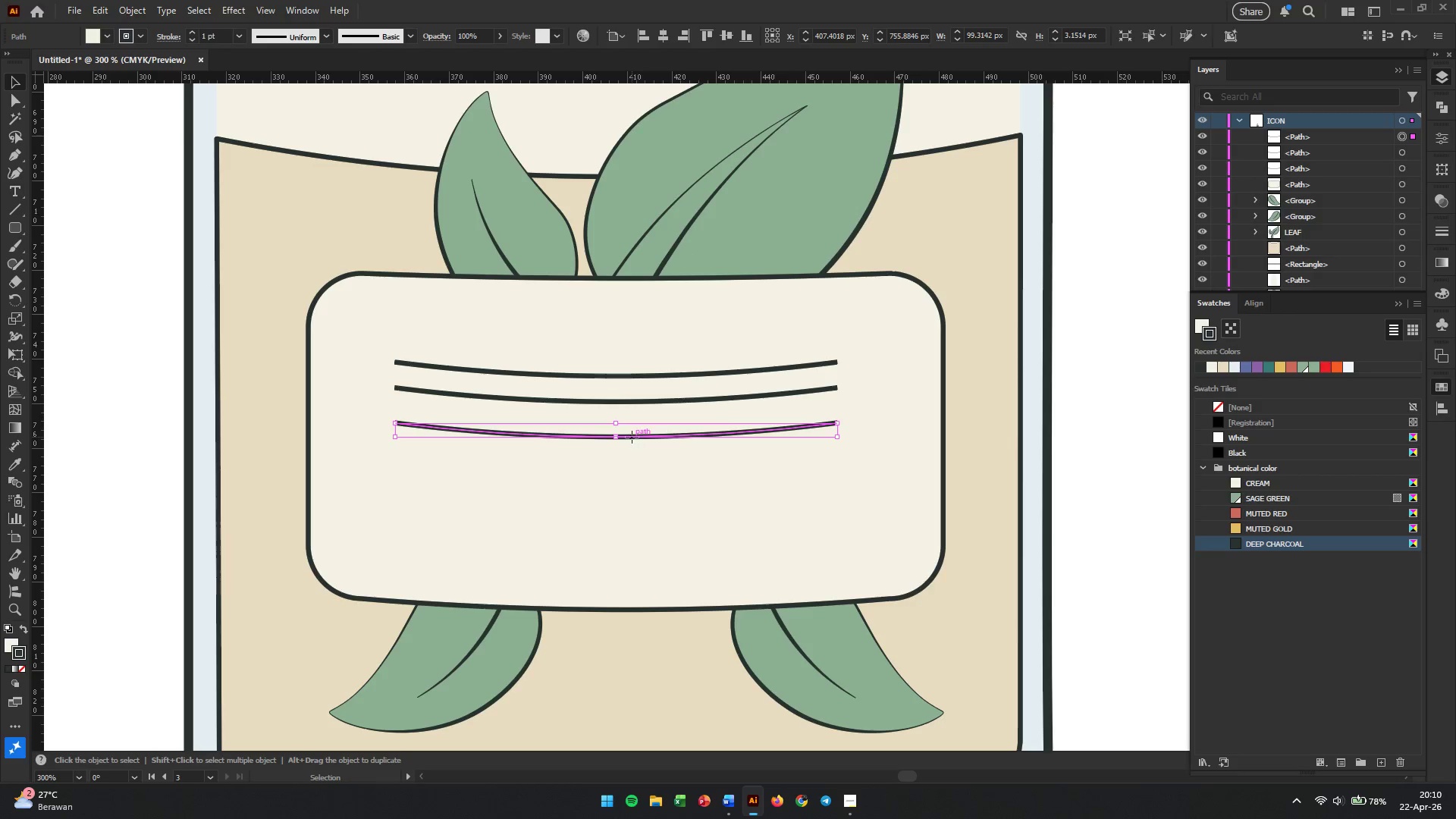 
hold_key(key=ShiftLeft, duration=2.02)
 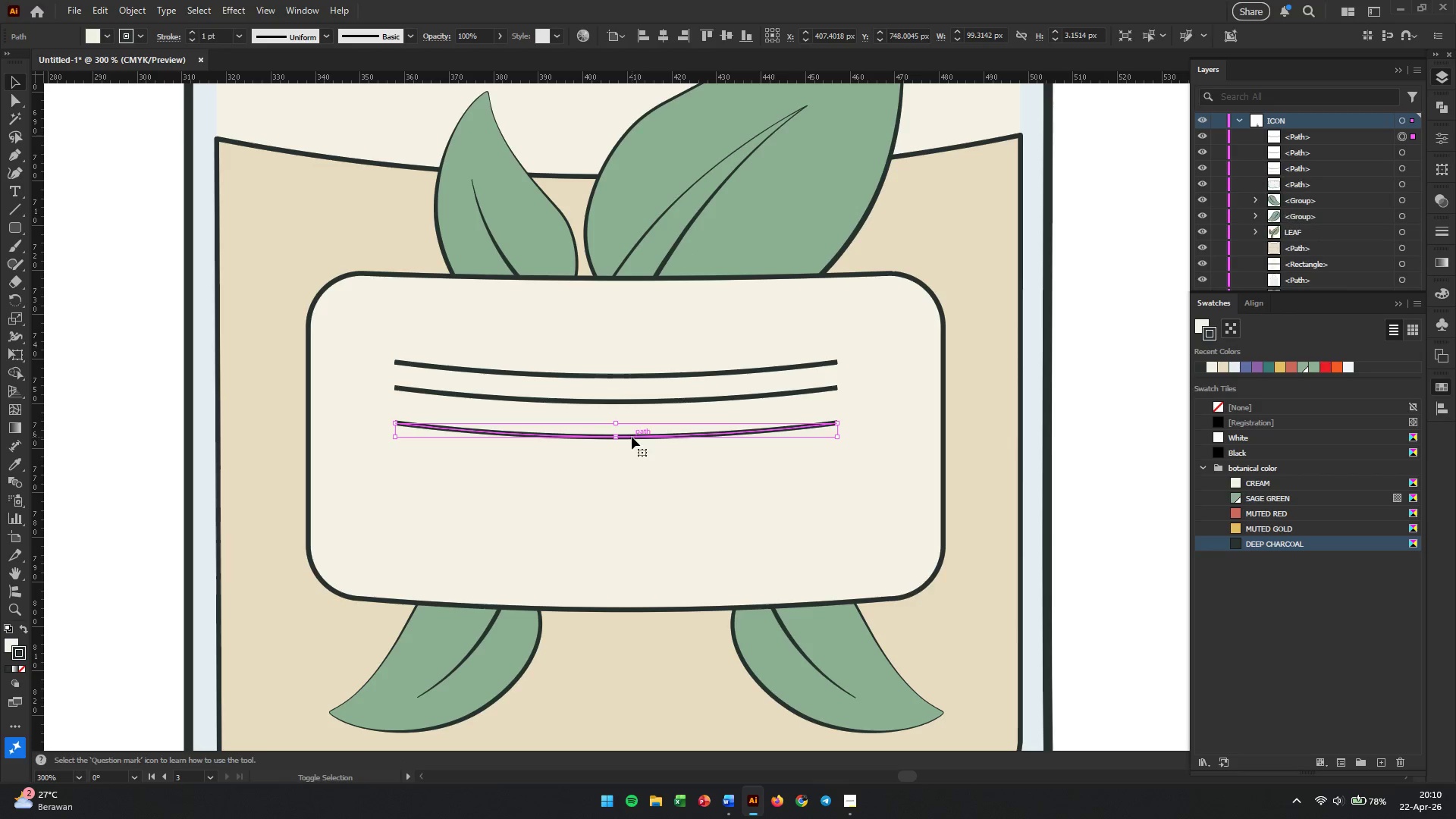 
hold_key(key=AltLeft, duration=1.91)
left_click_drag(start_coordinate=[632, 437], to_coordinate=[632, 478])
 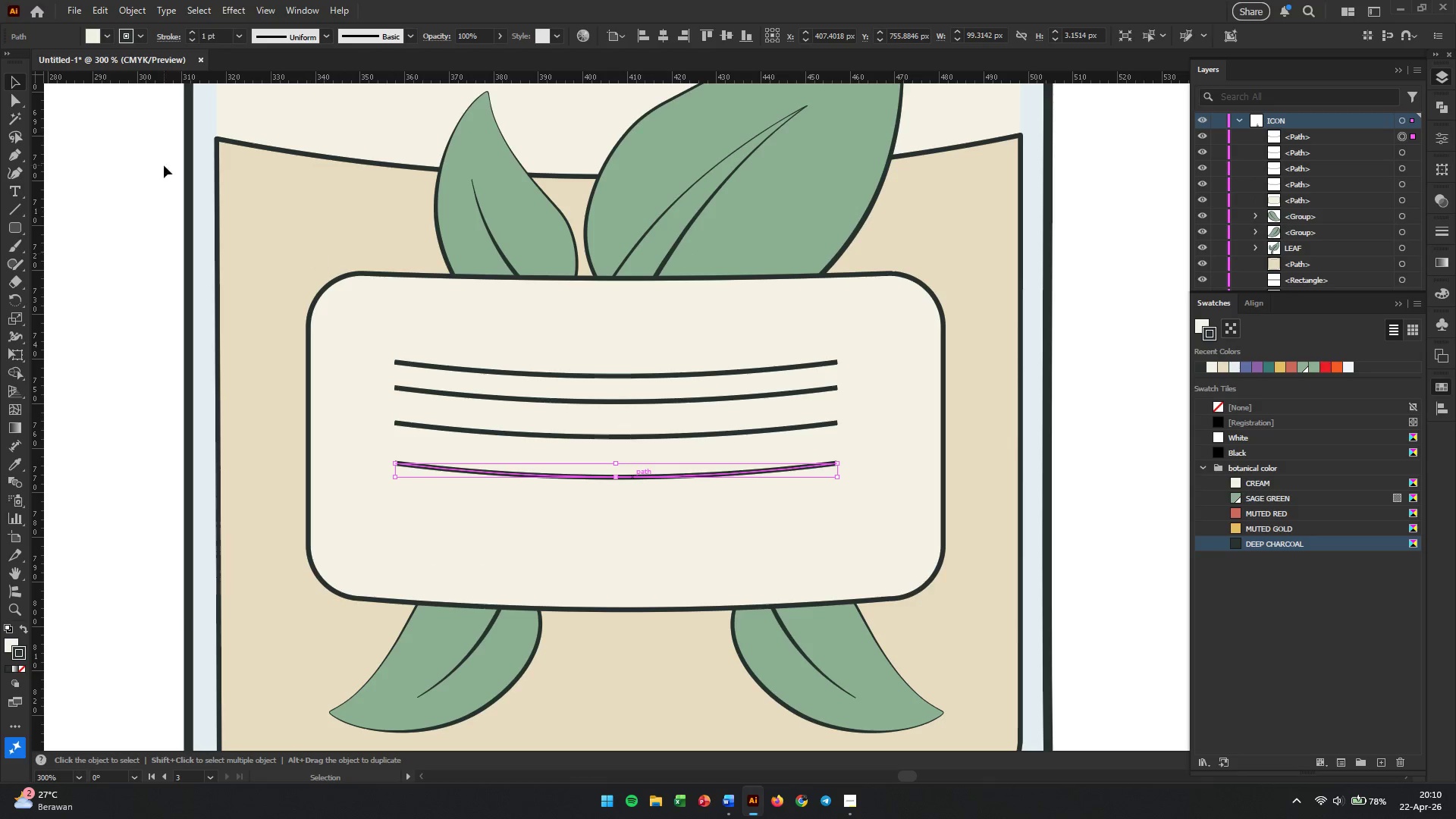 
double_click([95, 254])
 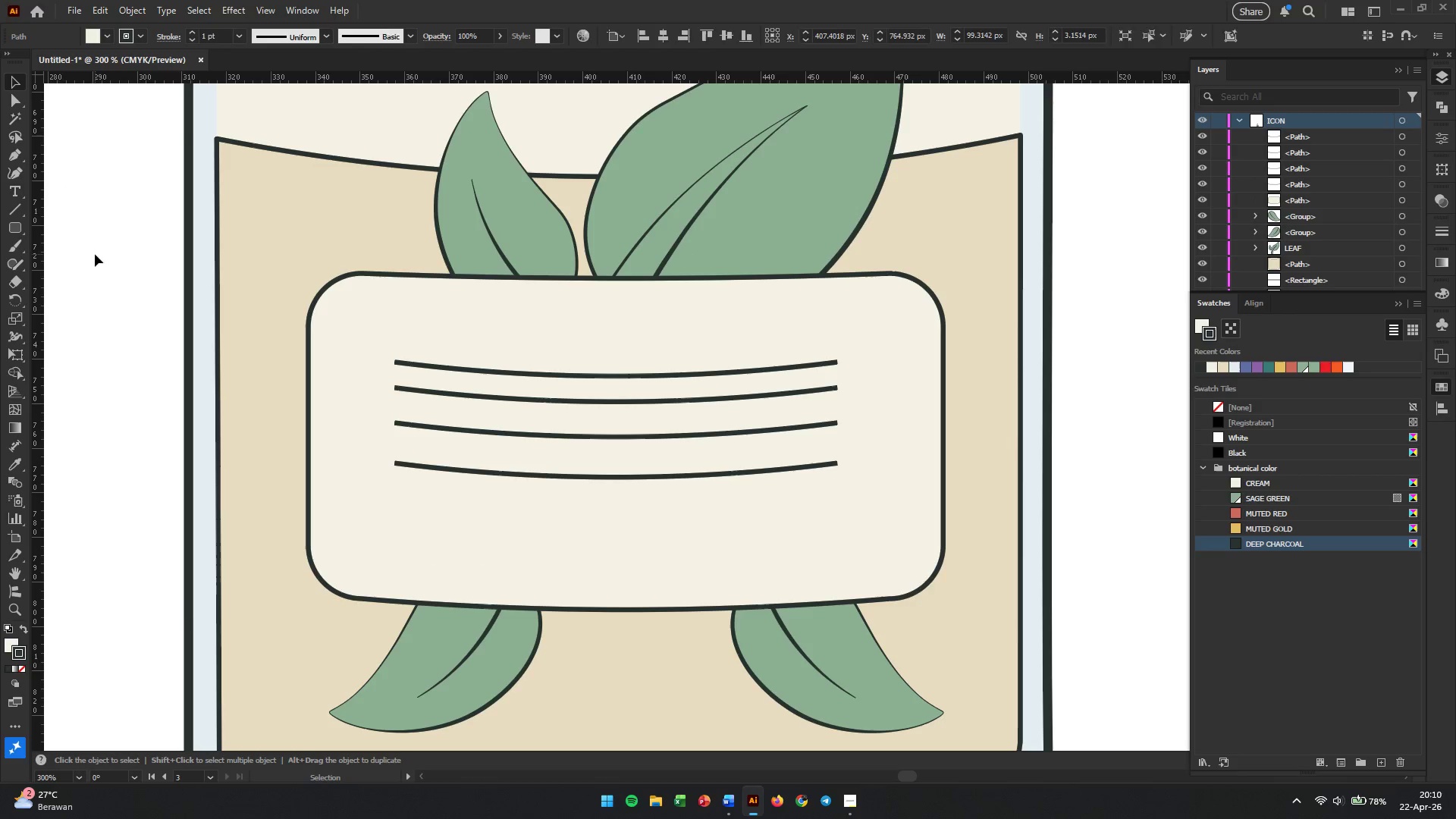 
hold_key(key=AltLeft, duration=1.2)
left_click([507, 331])
 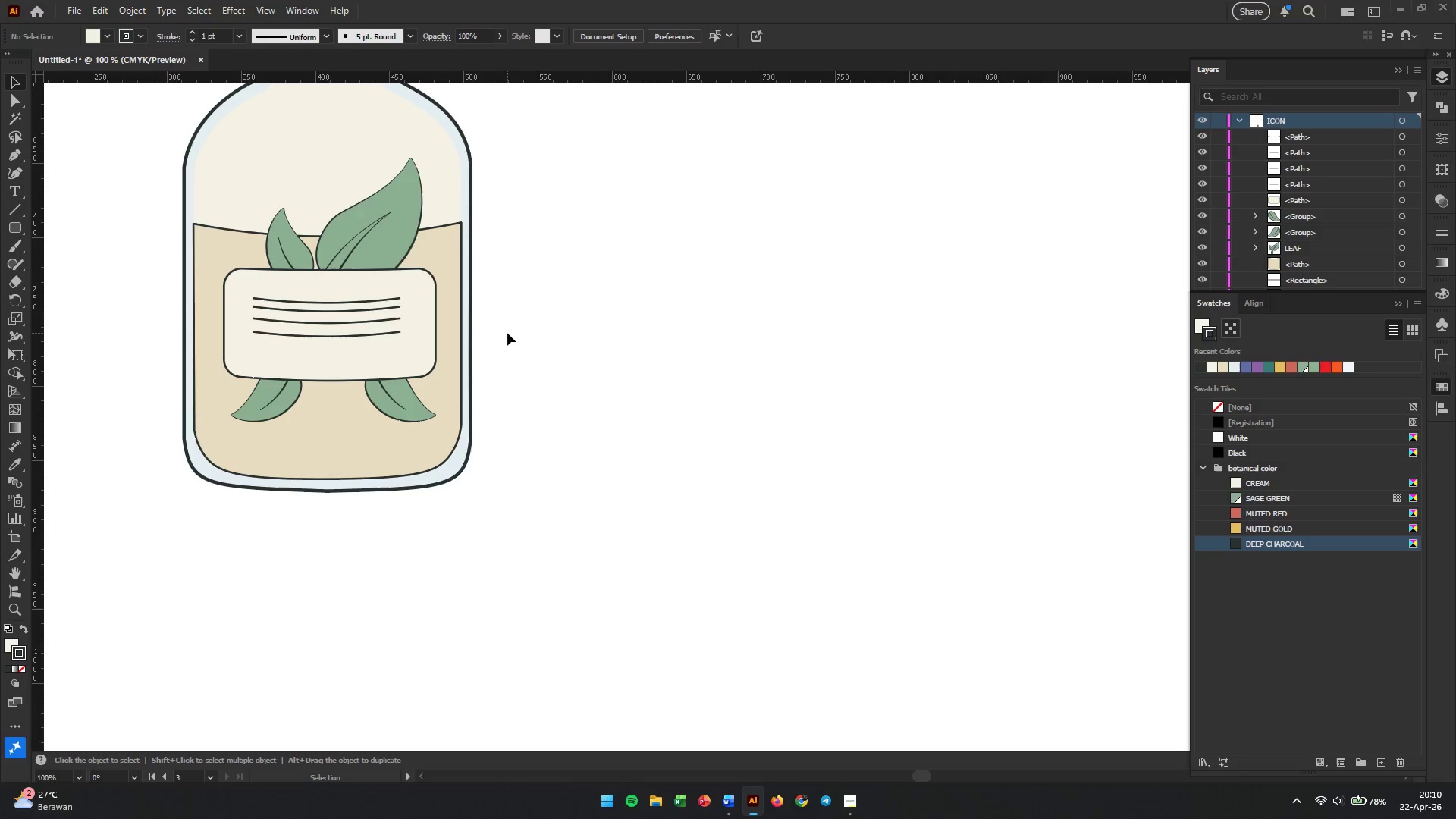 
hold_key(key=AltLeft, duration=0.75)
 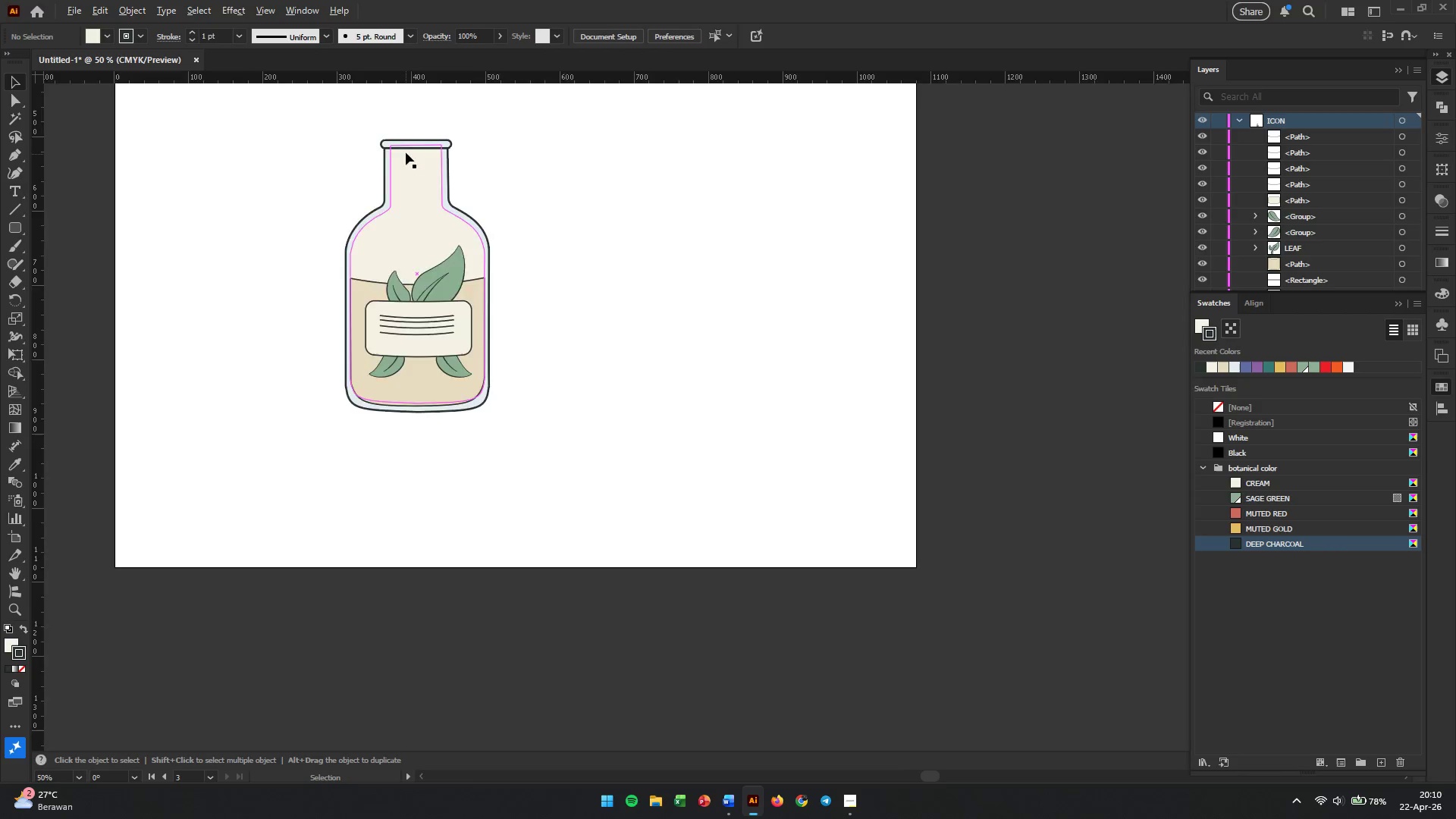 
hold_key(key=AltLeft, duration=0.69)
 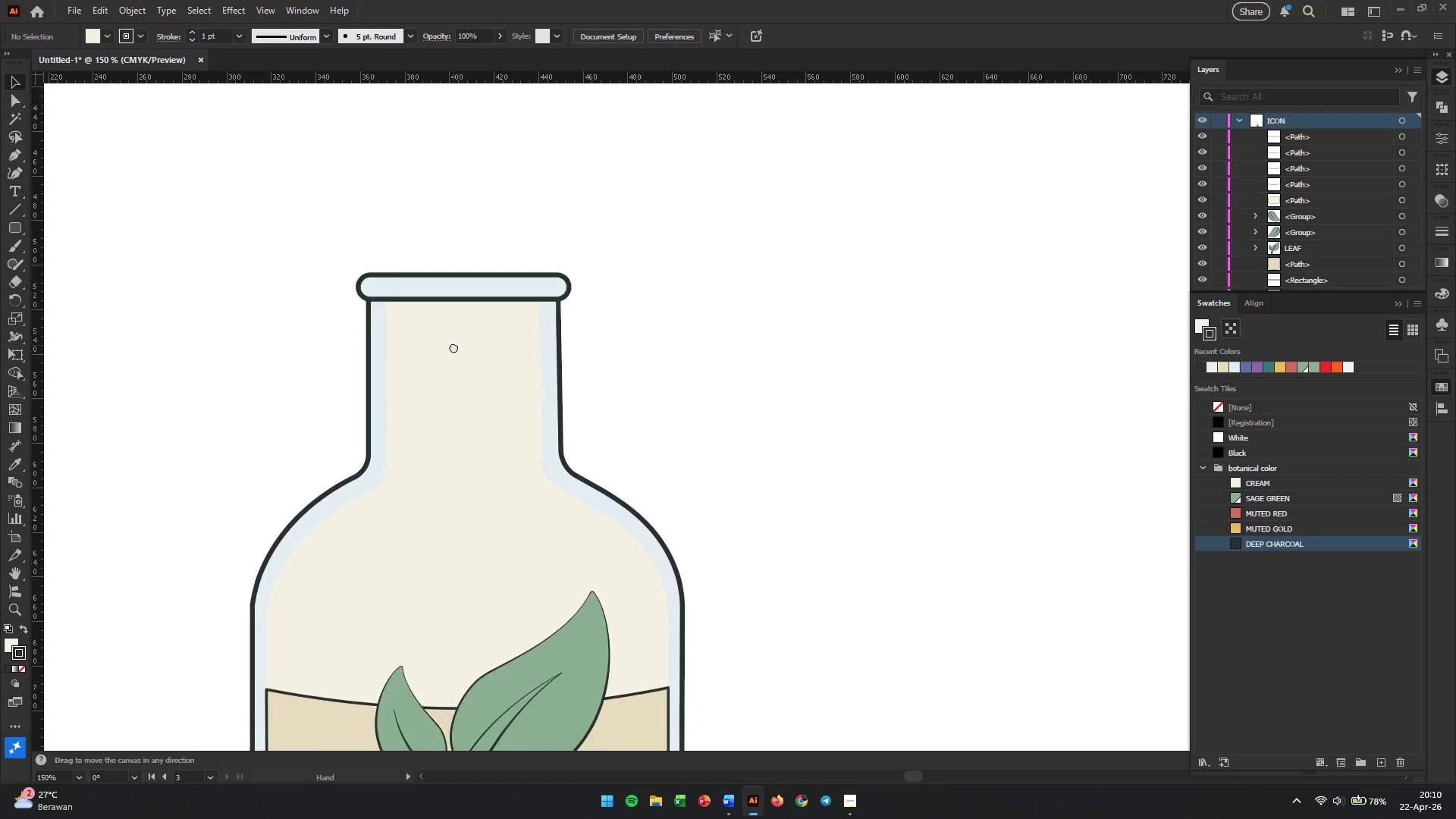 
scroll: coordinate [183, 267], scroll_direction: down, amount: 3.0
 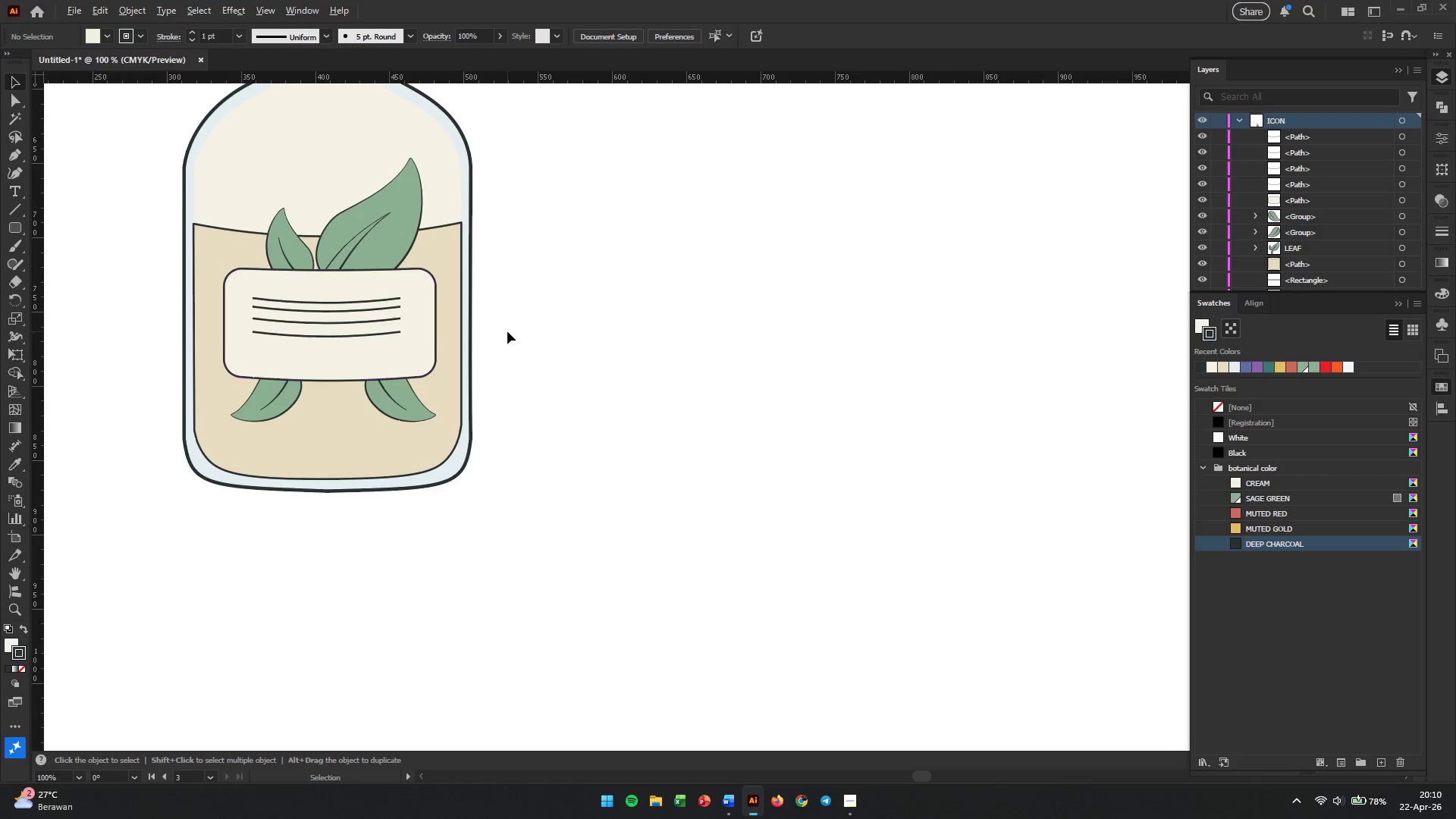 
hold_key(key=Space, duration=0.58)
 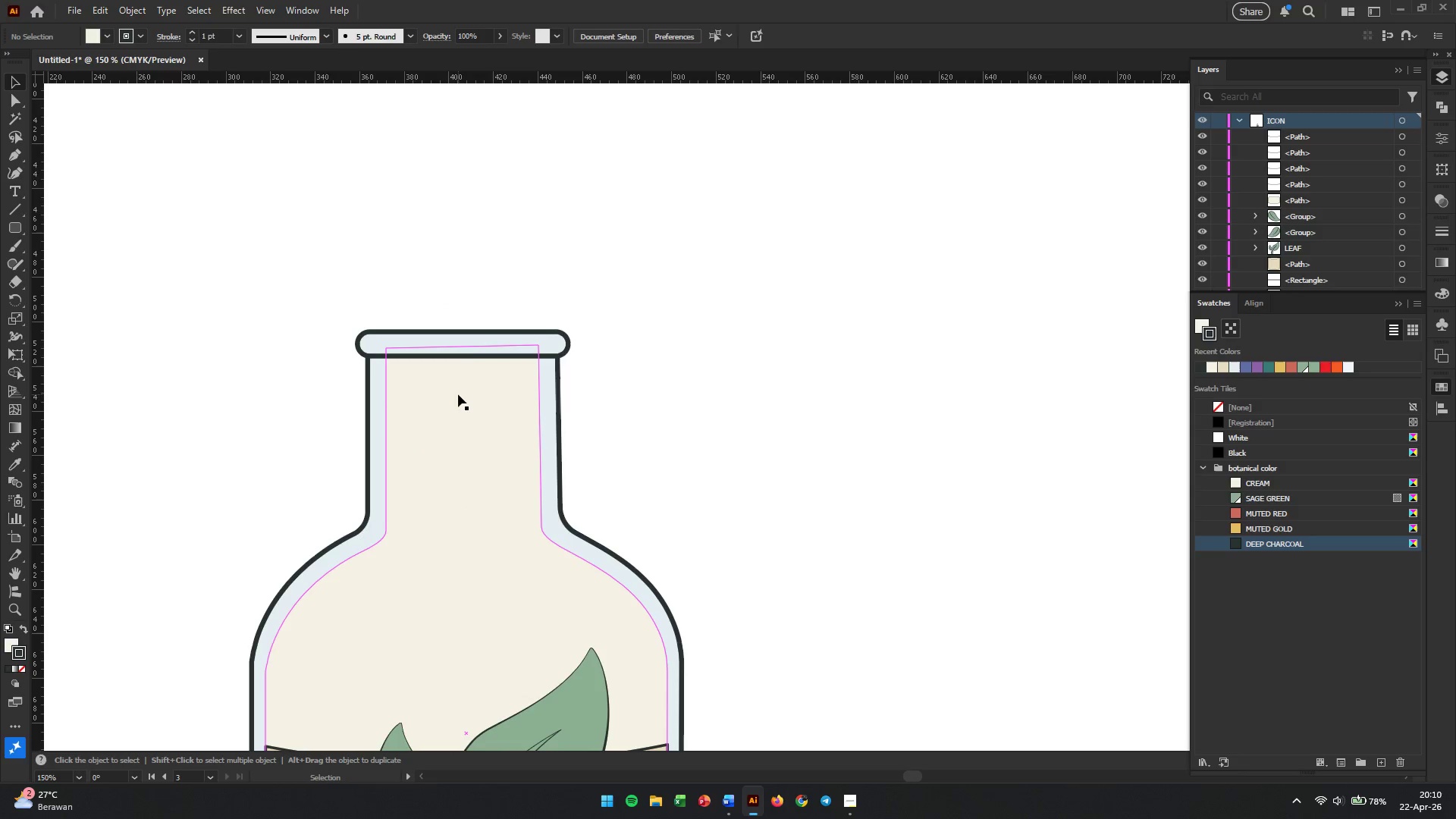 
left_click_drag(start_coordinate=[431, 194], to_coordinate=[452, 402])
 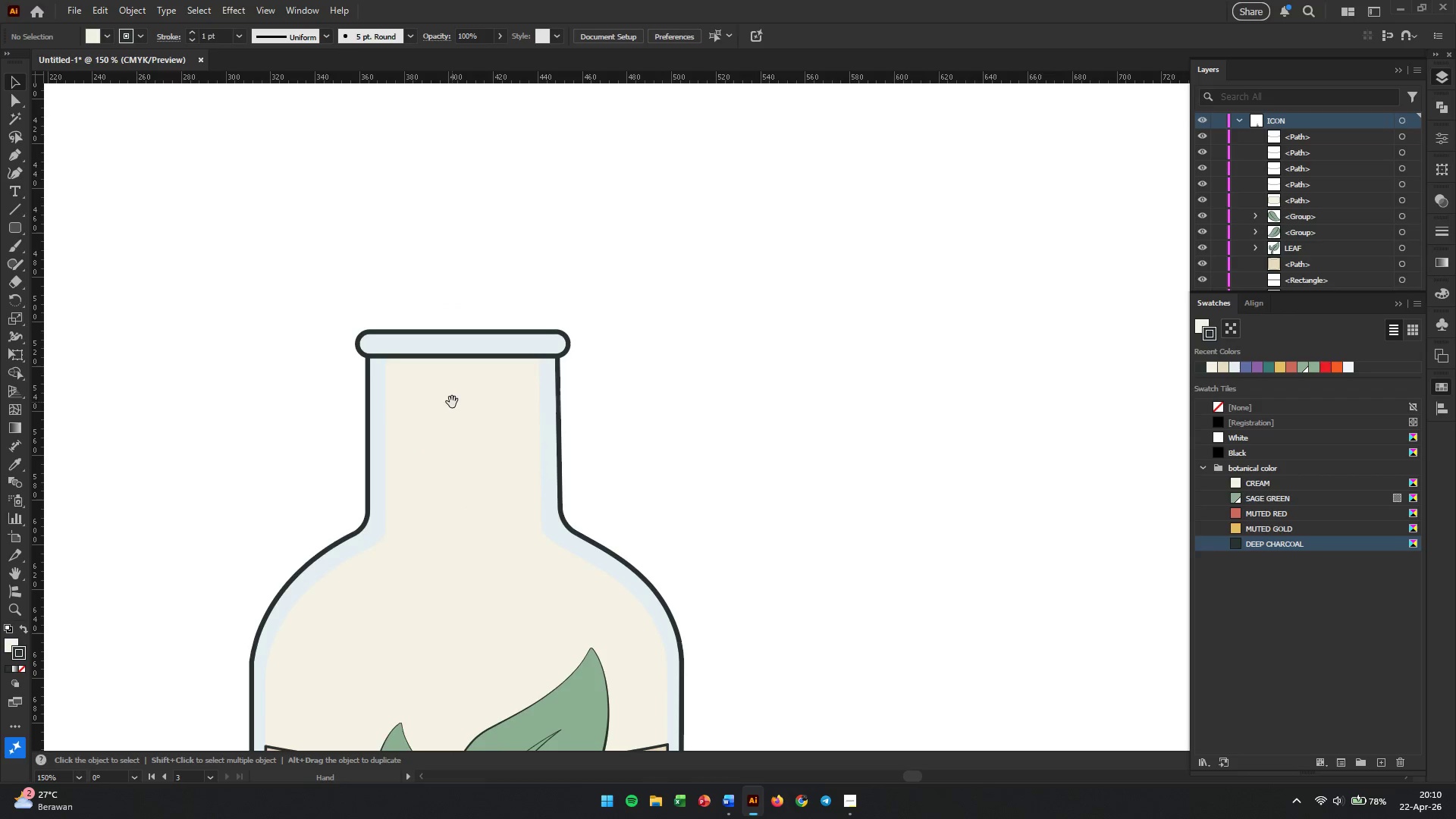 
scroll: coordinate [507, 333], scroll_direction: down, amount: 2.0
 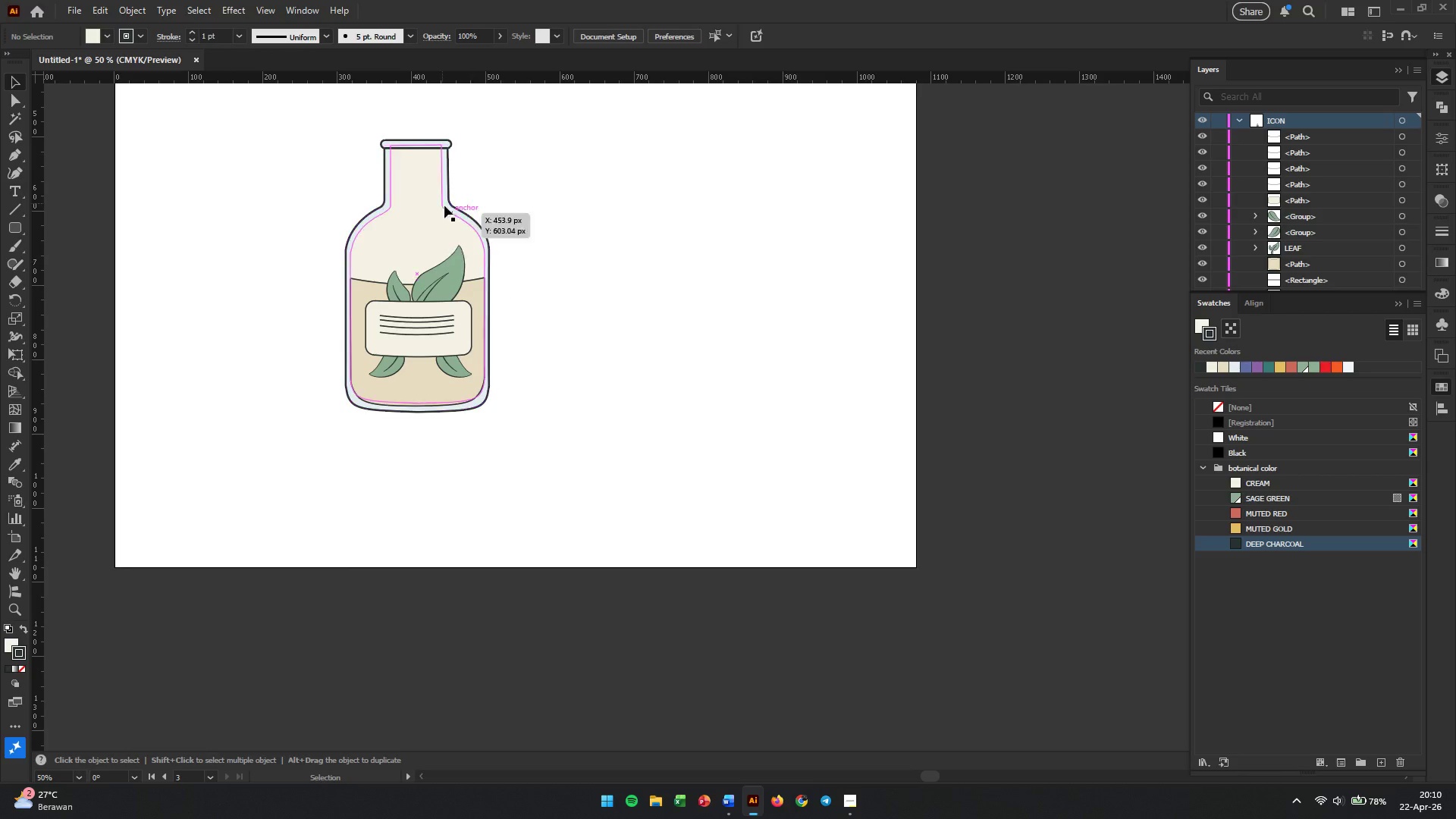 
scroll: coordinate [402, 146], scroll_direction: up, amount: 3.0
 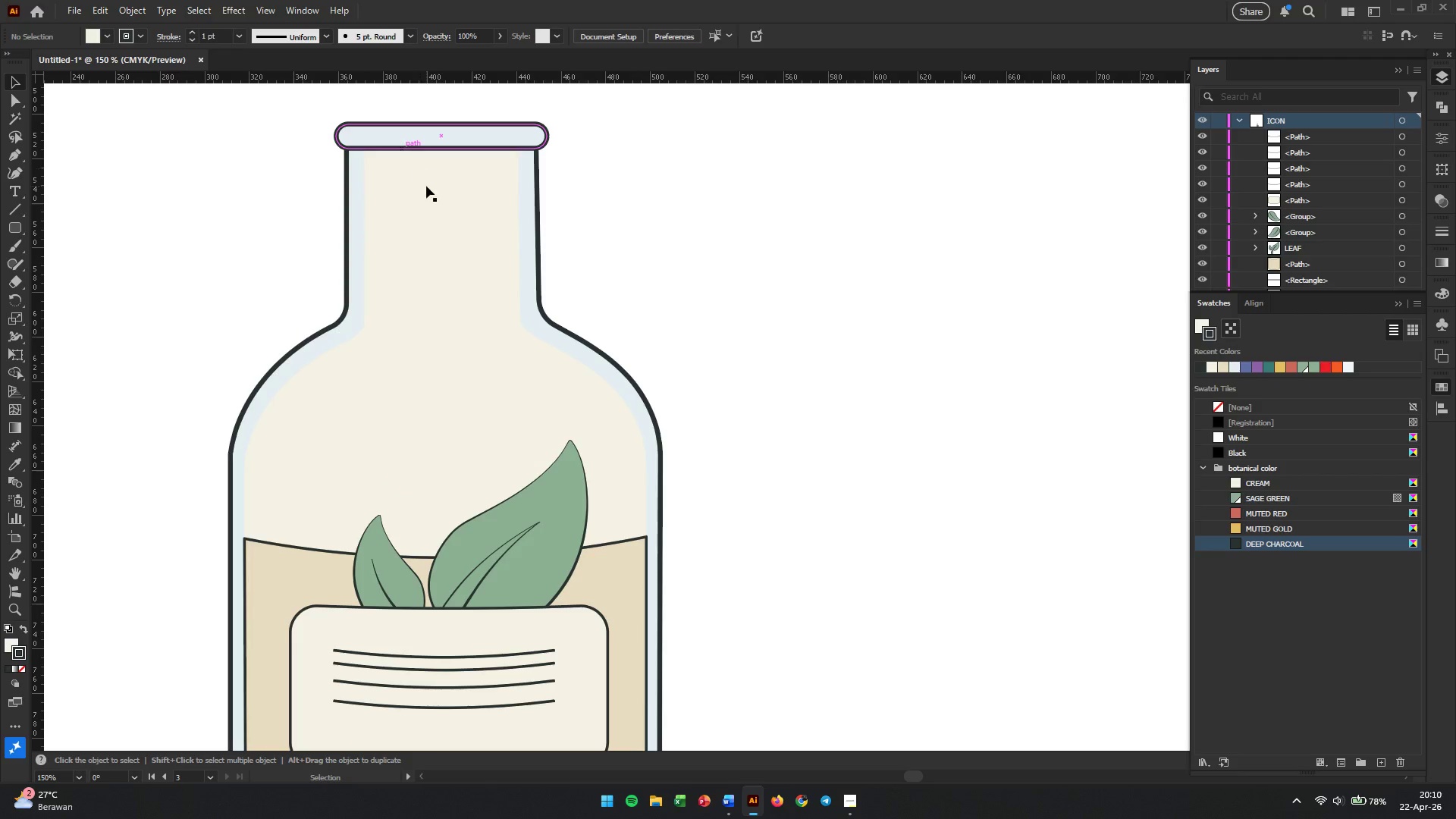 
wait(5.74)
 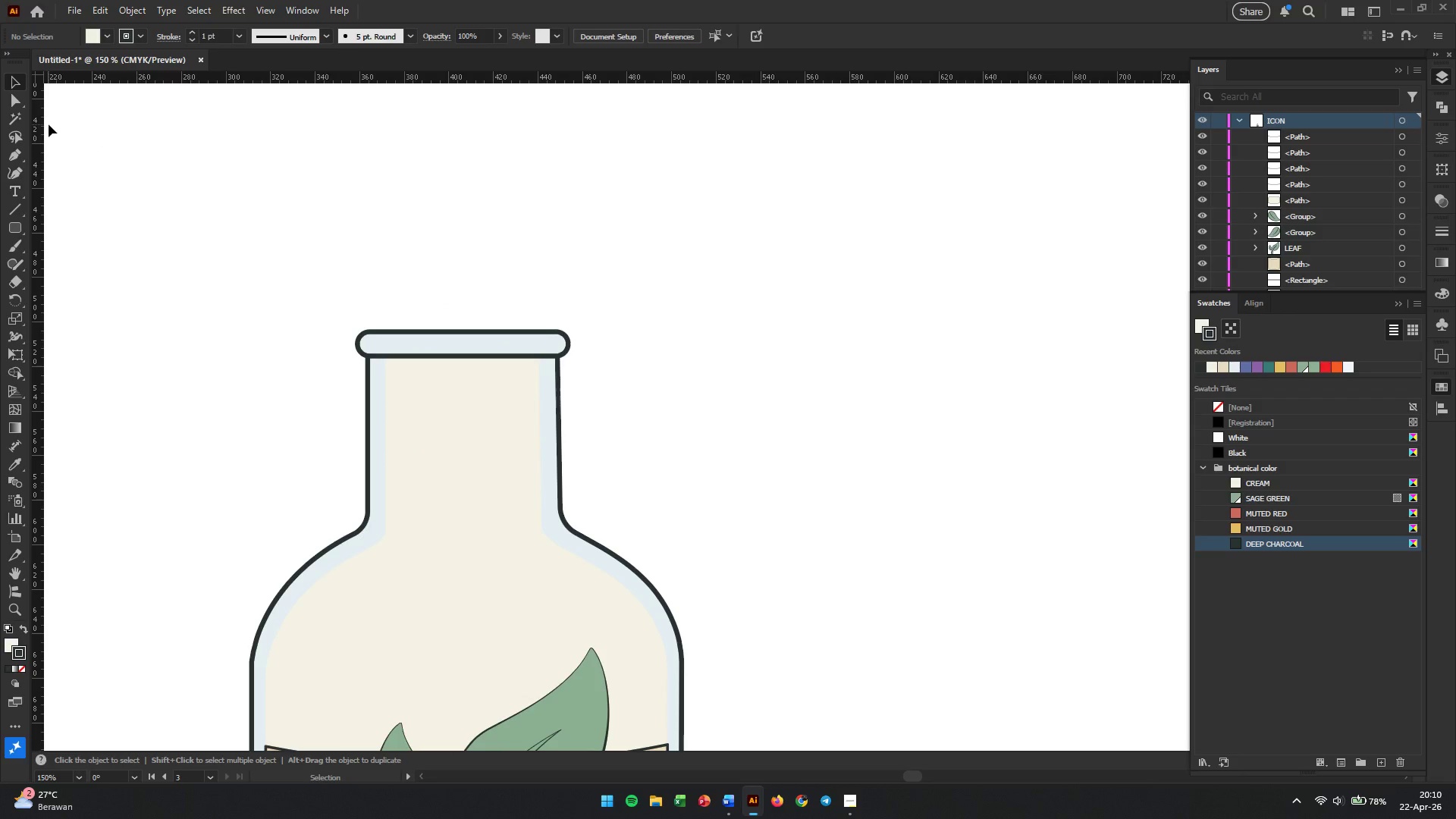 
left_click([12, 230])
 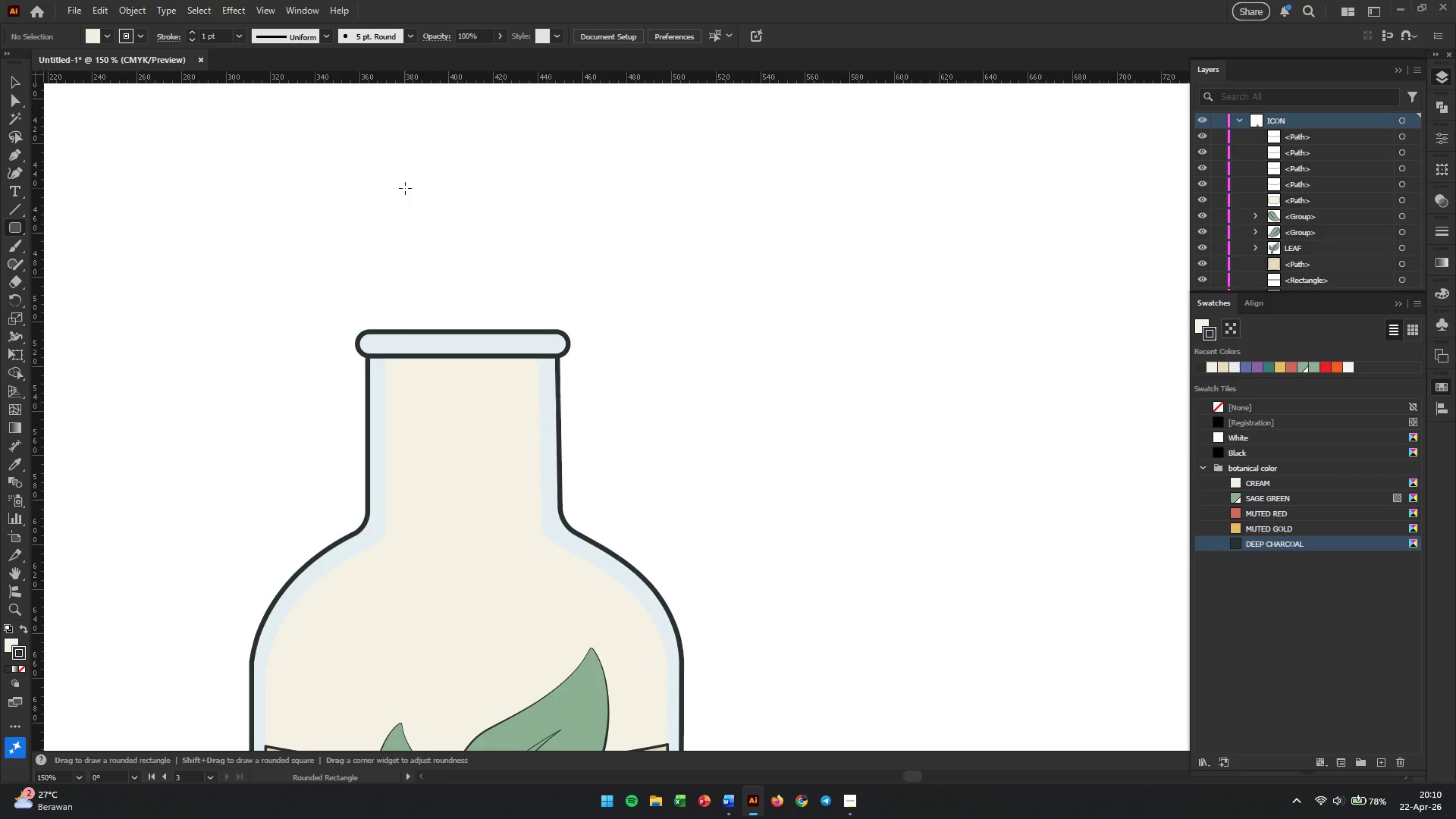 
left_click_drag(start_coordinate=[396, 188], to_coordinate=[530, 359])
 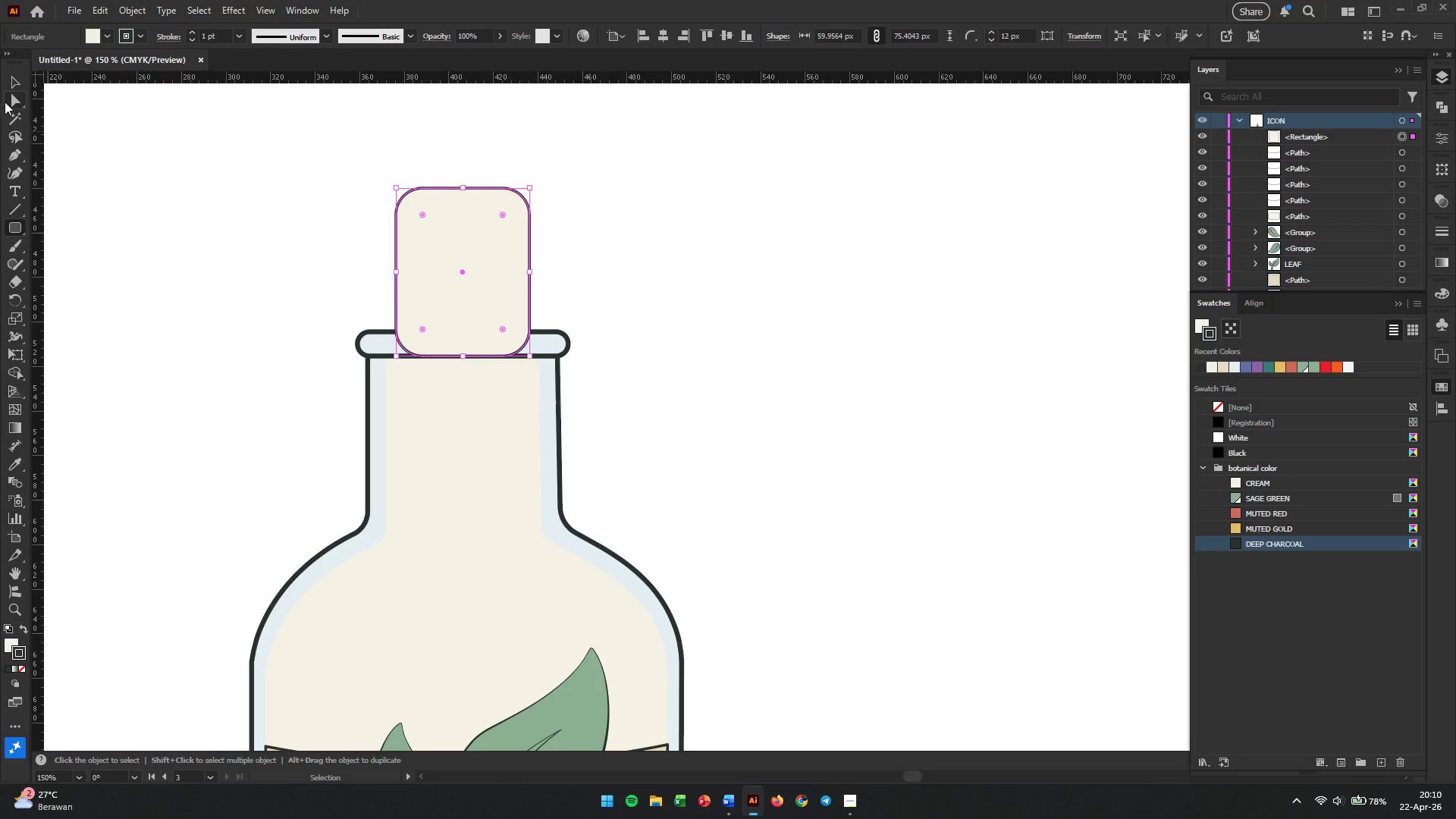 
left_click([11, 102])
 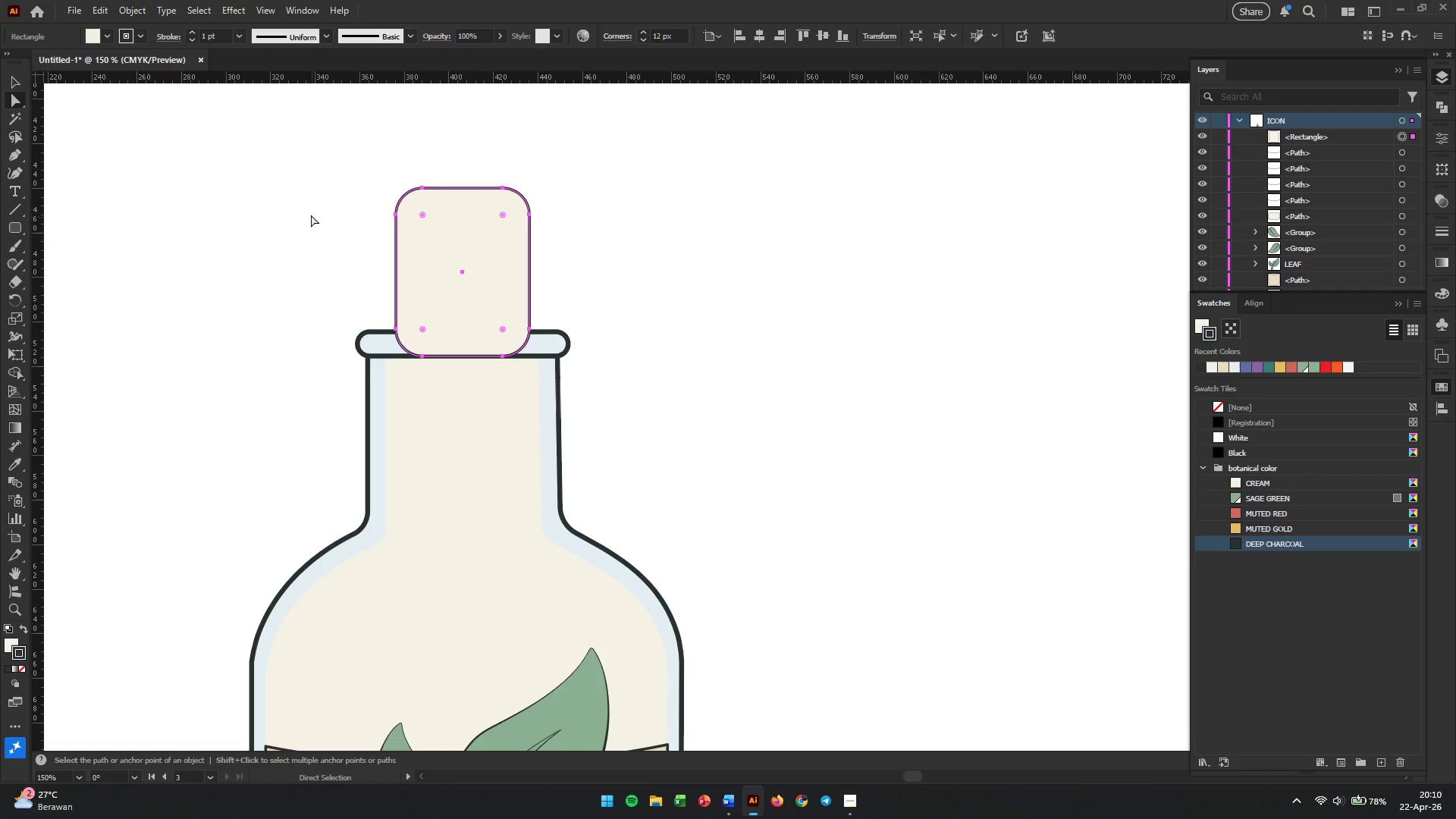 
hold_key(key=AltLeft, duration=0.39)
 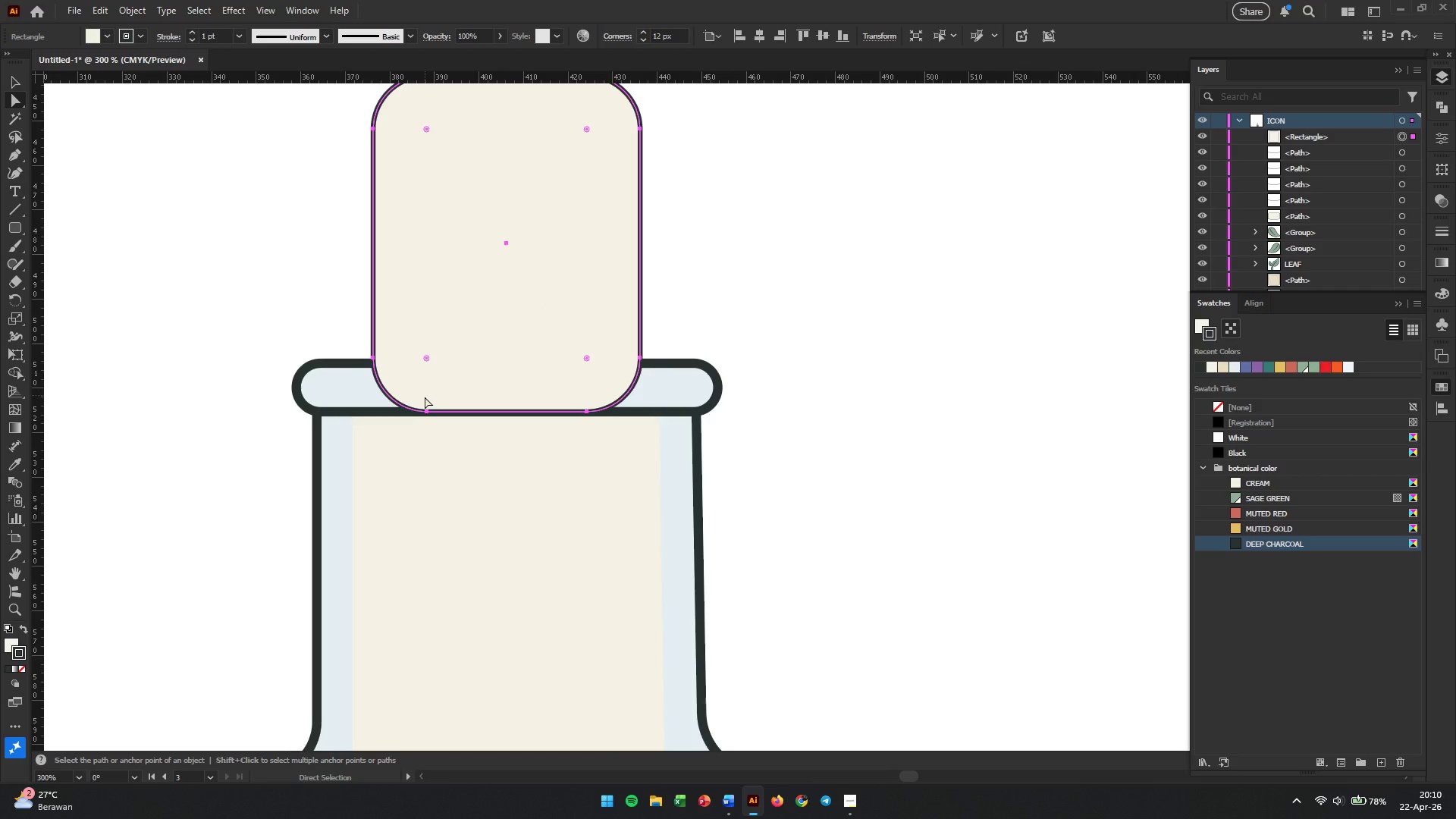 
left_click_drag(start_coordinate=[428, 410], to_coordinate=[435, 410])
 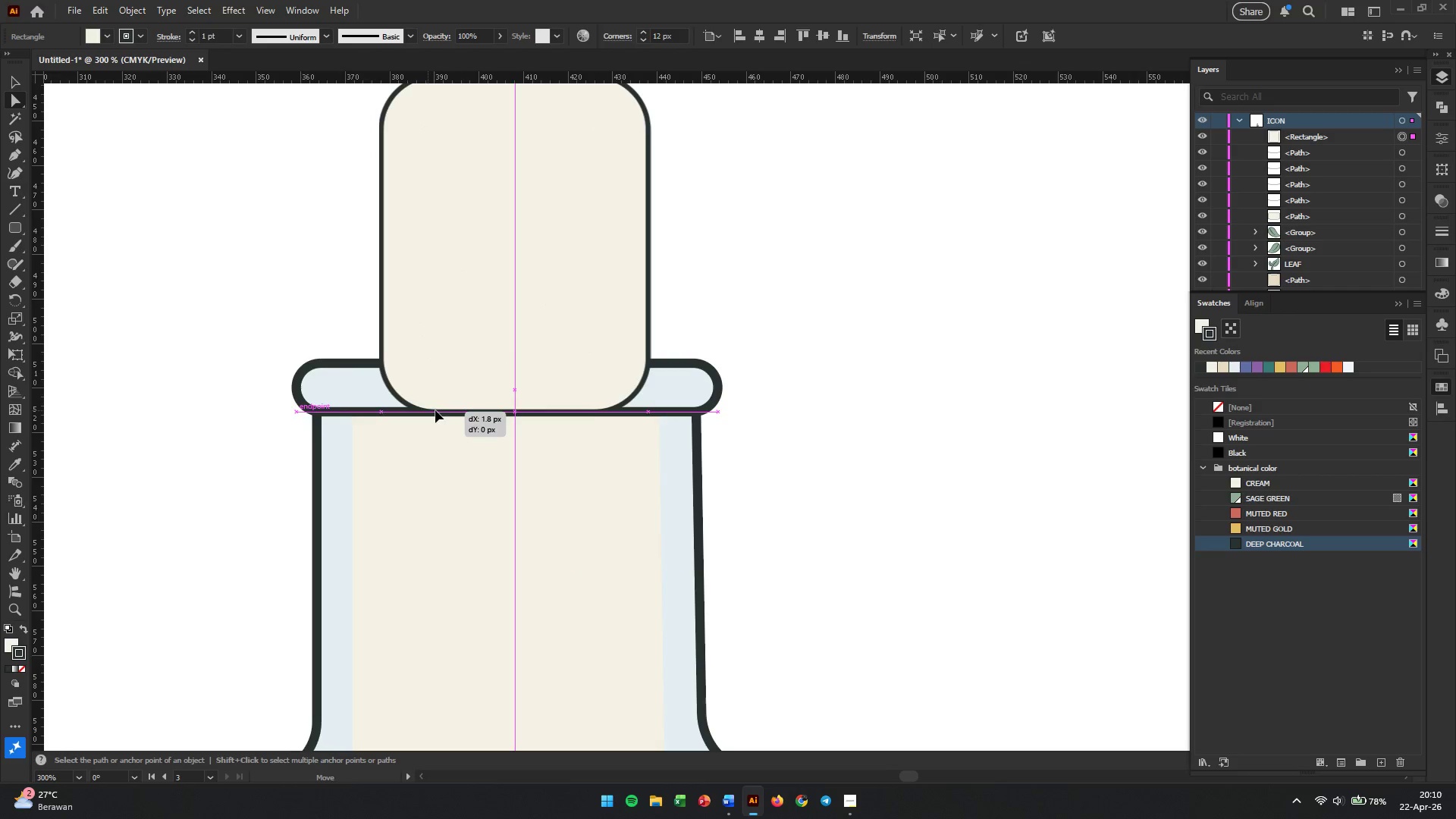 
scroll: coordinate [419, 300], scroll_direction: up, amount: 2.0
 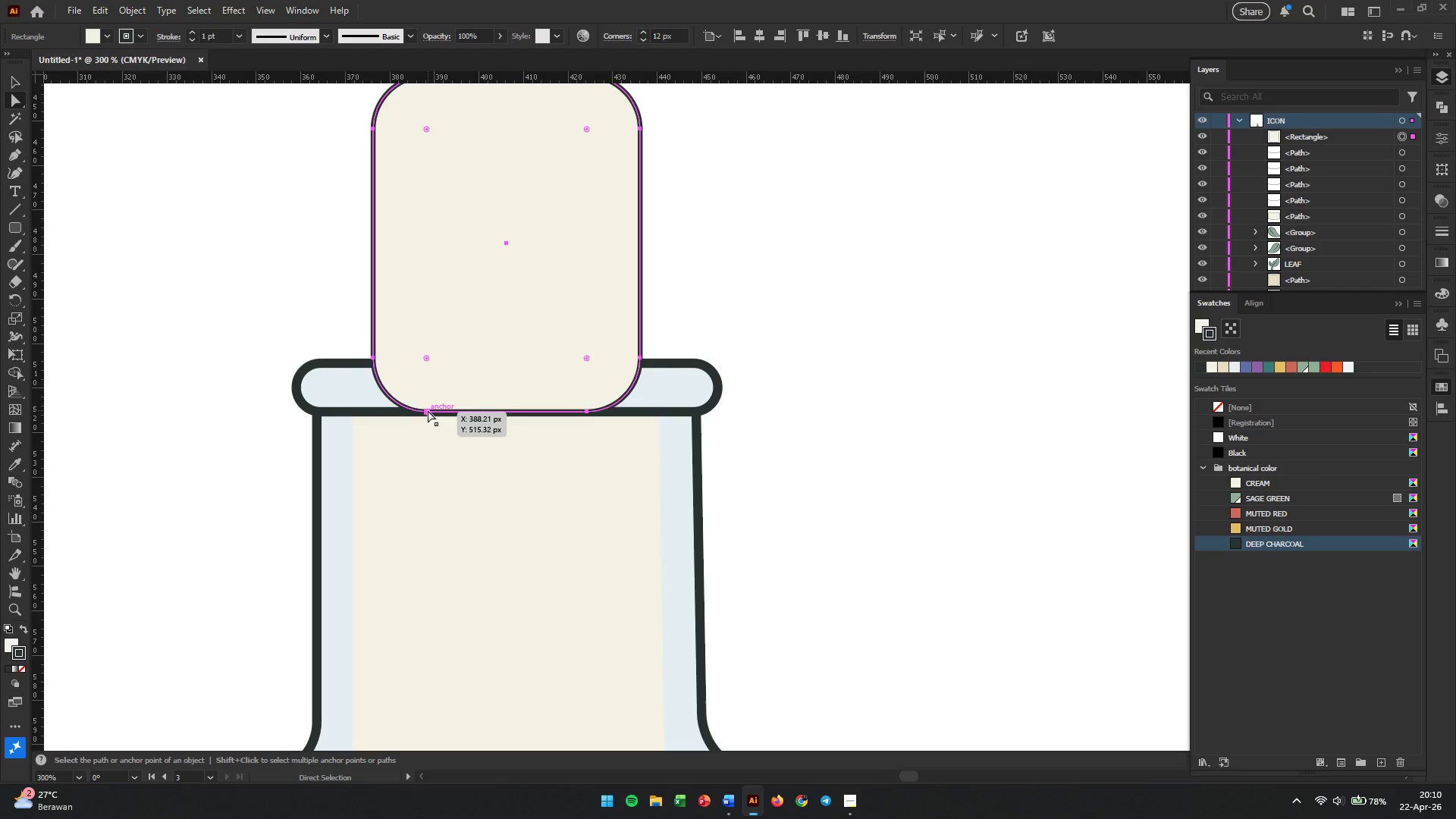 
key(Control+ControlLeft)
 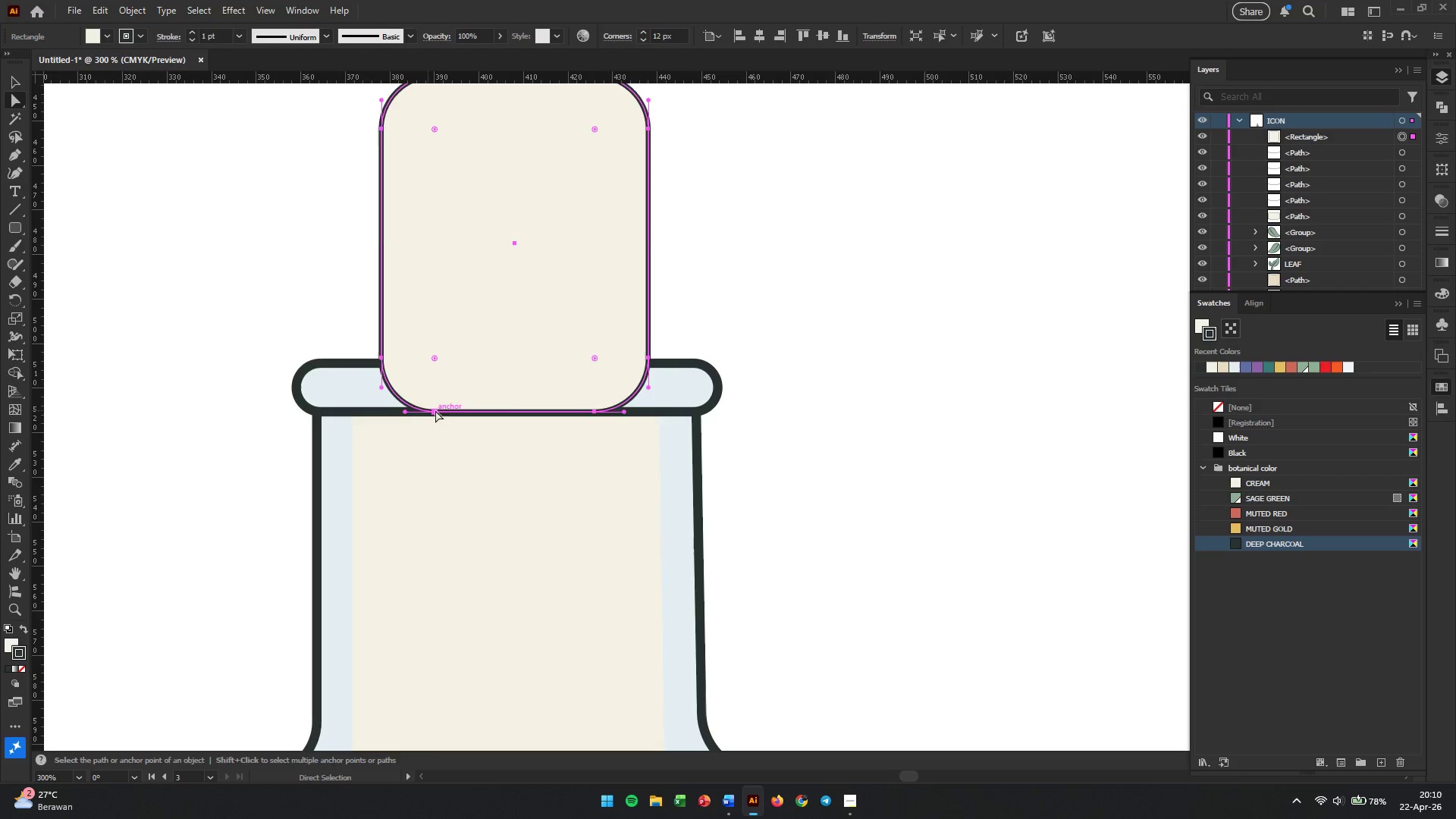 
key(Control+Z)
 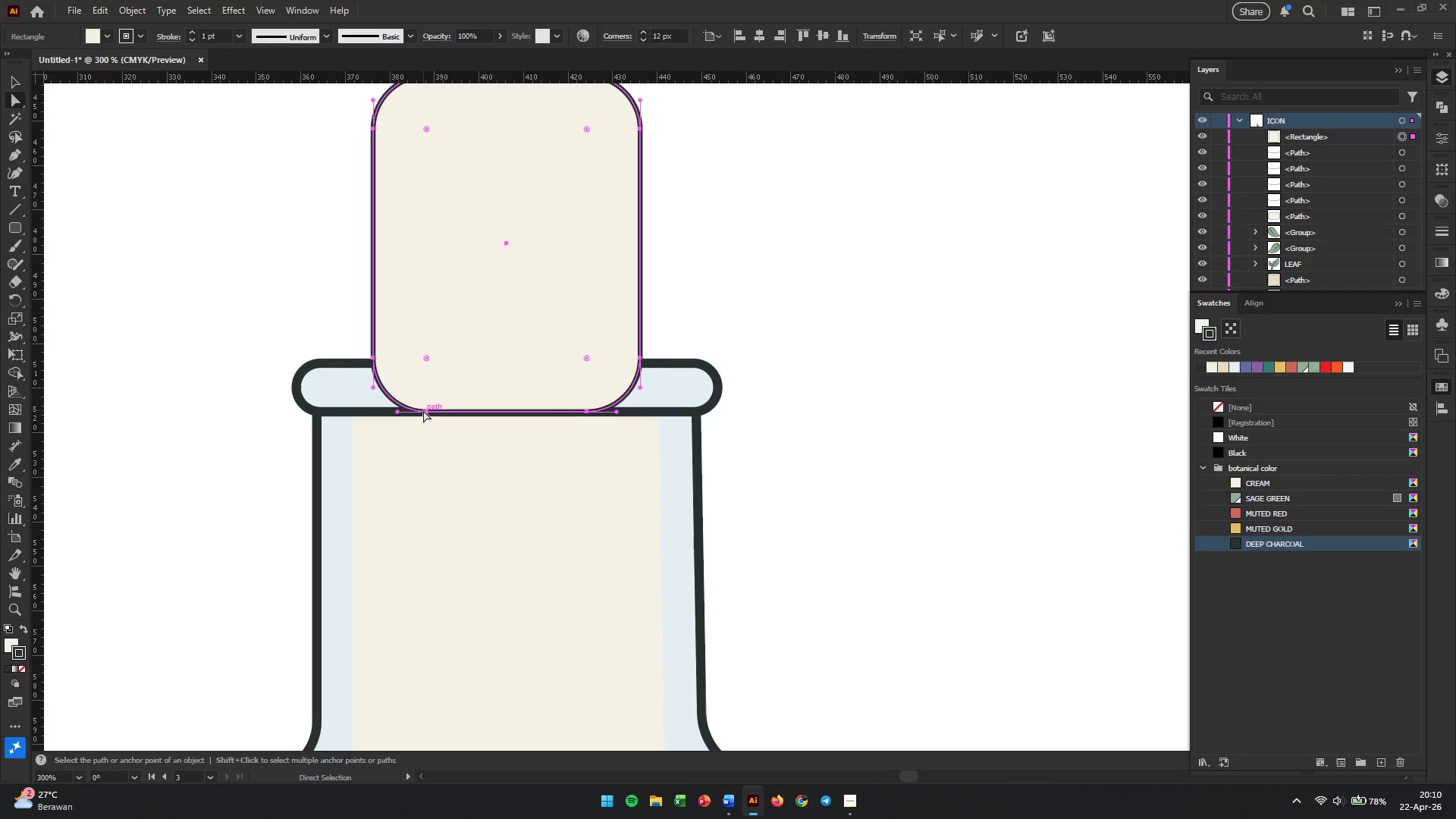 
left_click([423, 410])
 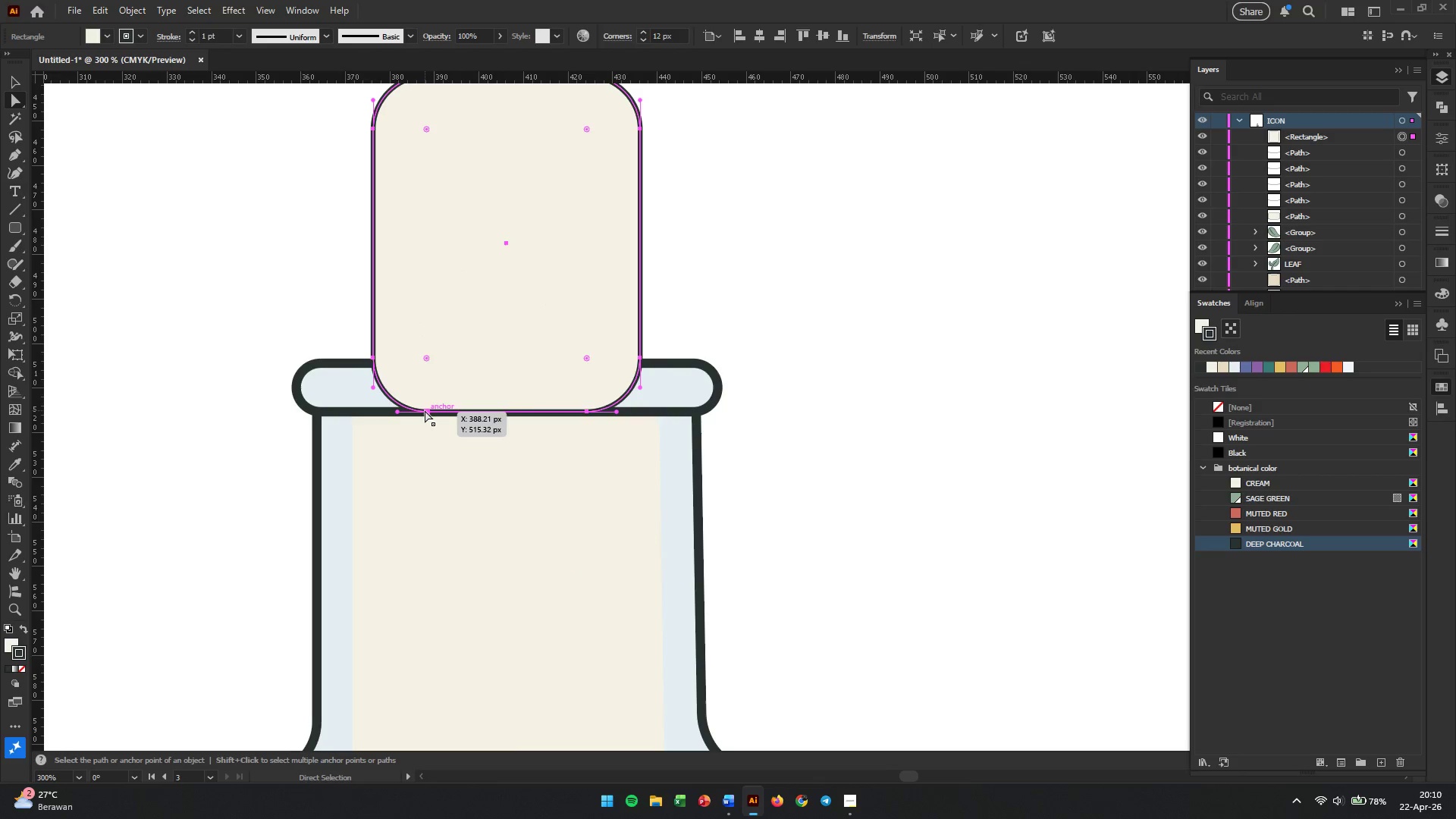 
left_click_drag(start_coordinate=[425, 410], to_coordinate=[435, 410])
 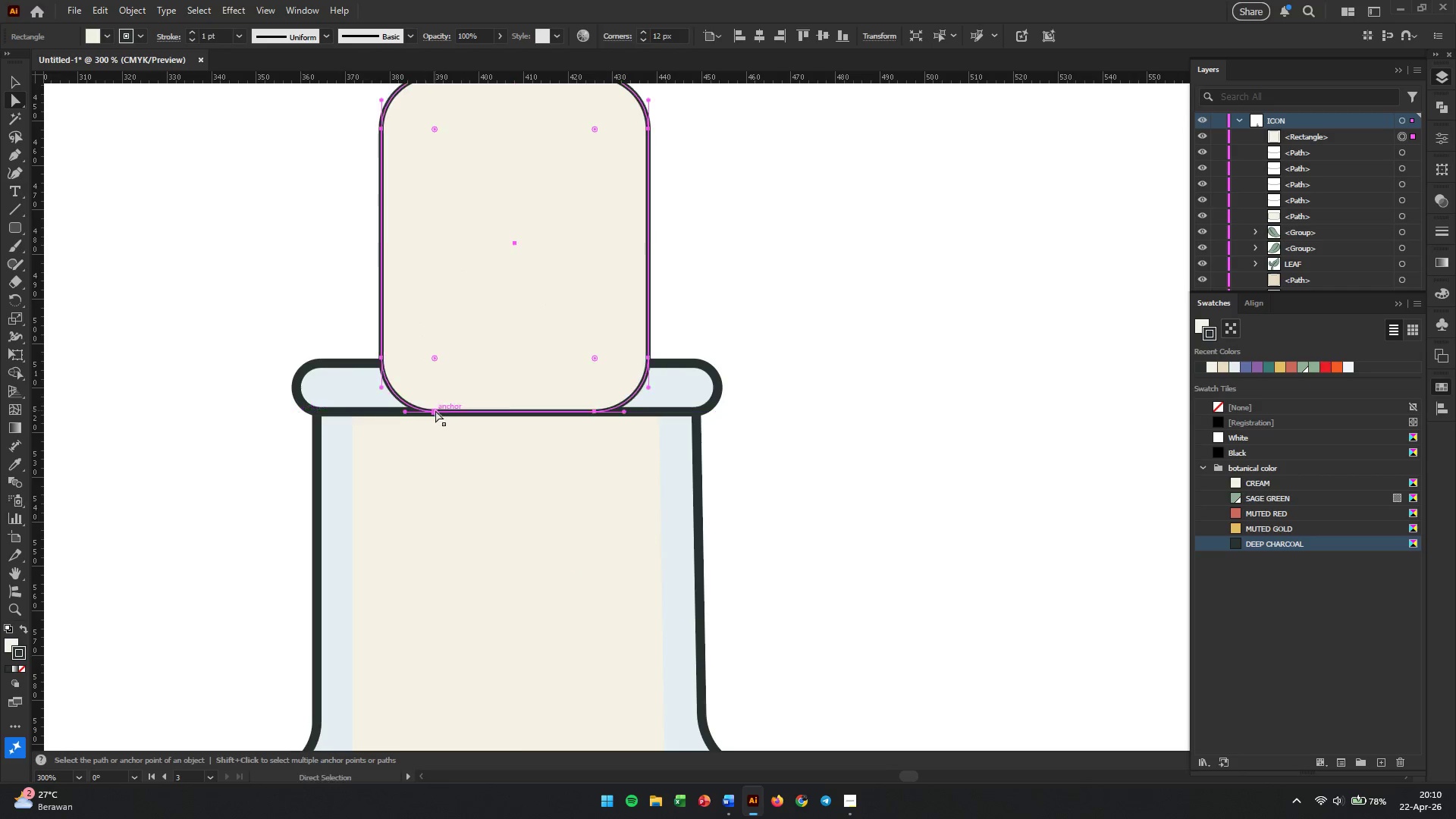 
hold_key(key=ControlLeft, duration=0.56)
 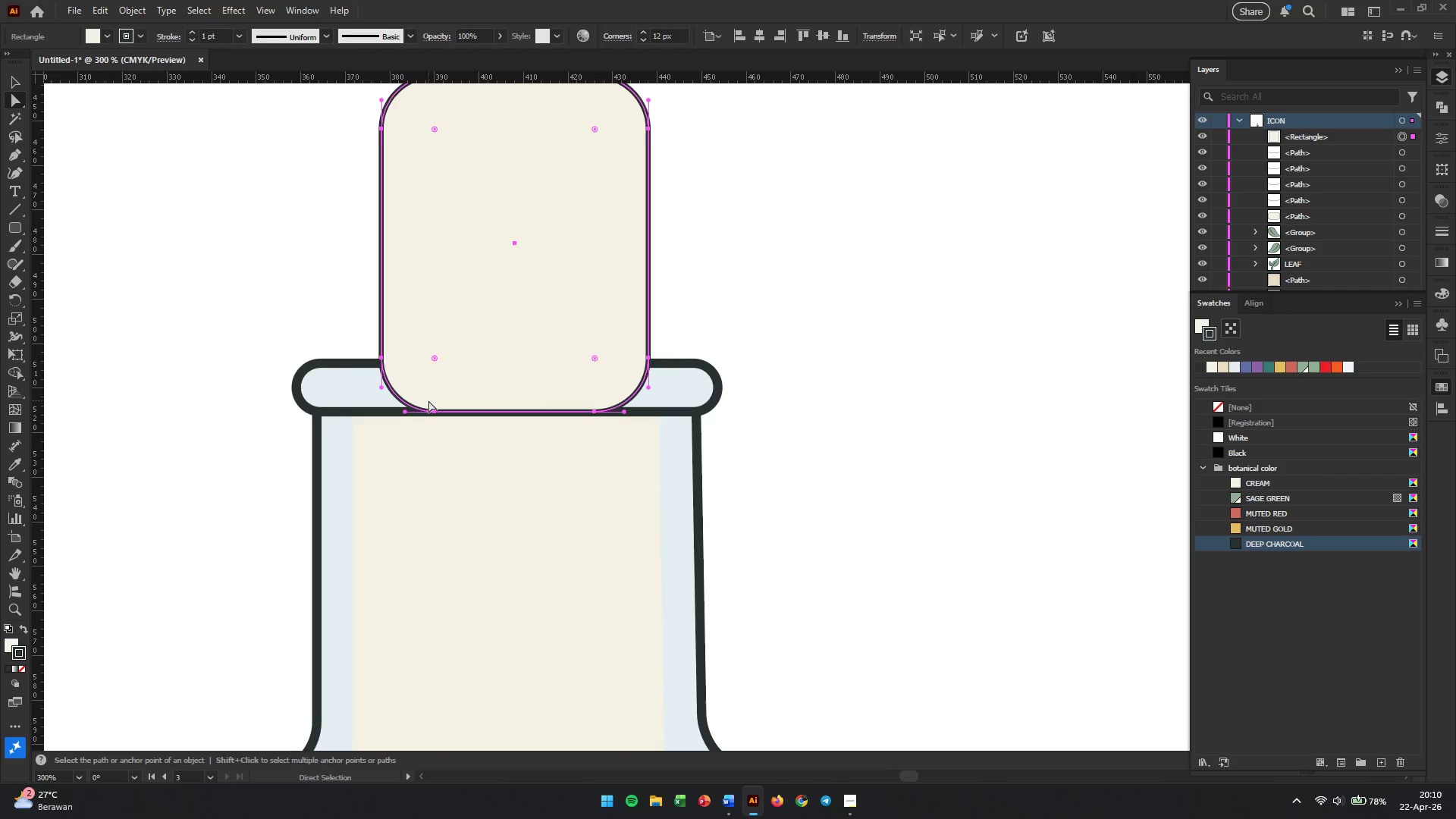 
key(Control+Z)
 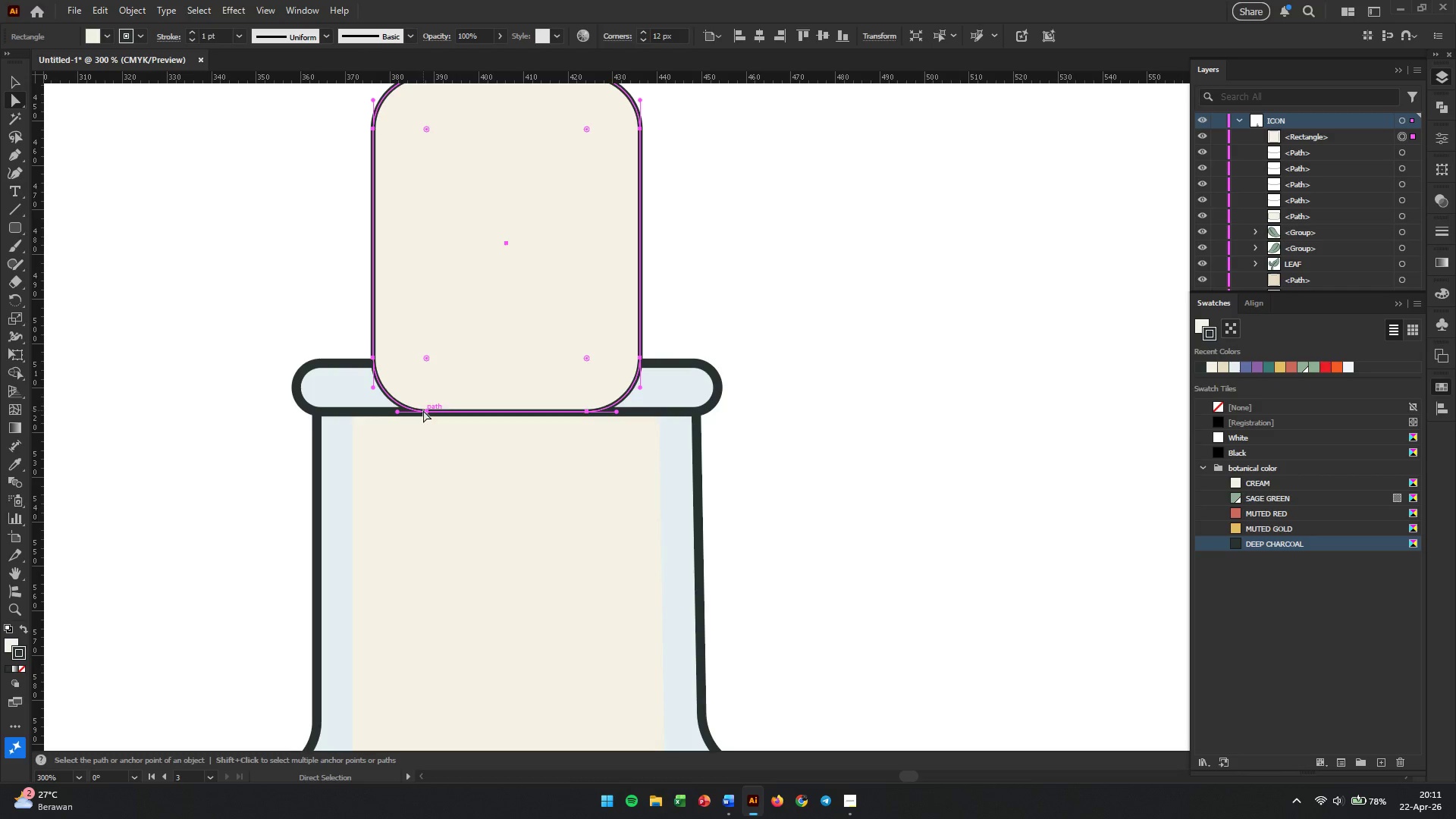 
left_click([425, 410])
 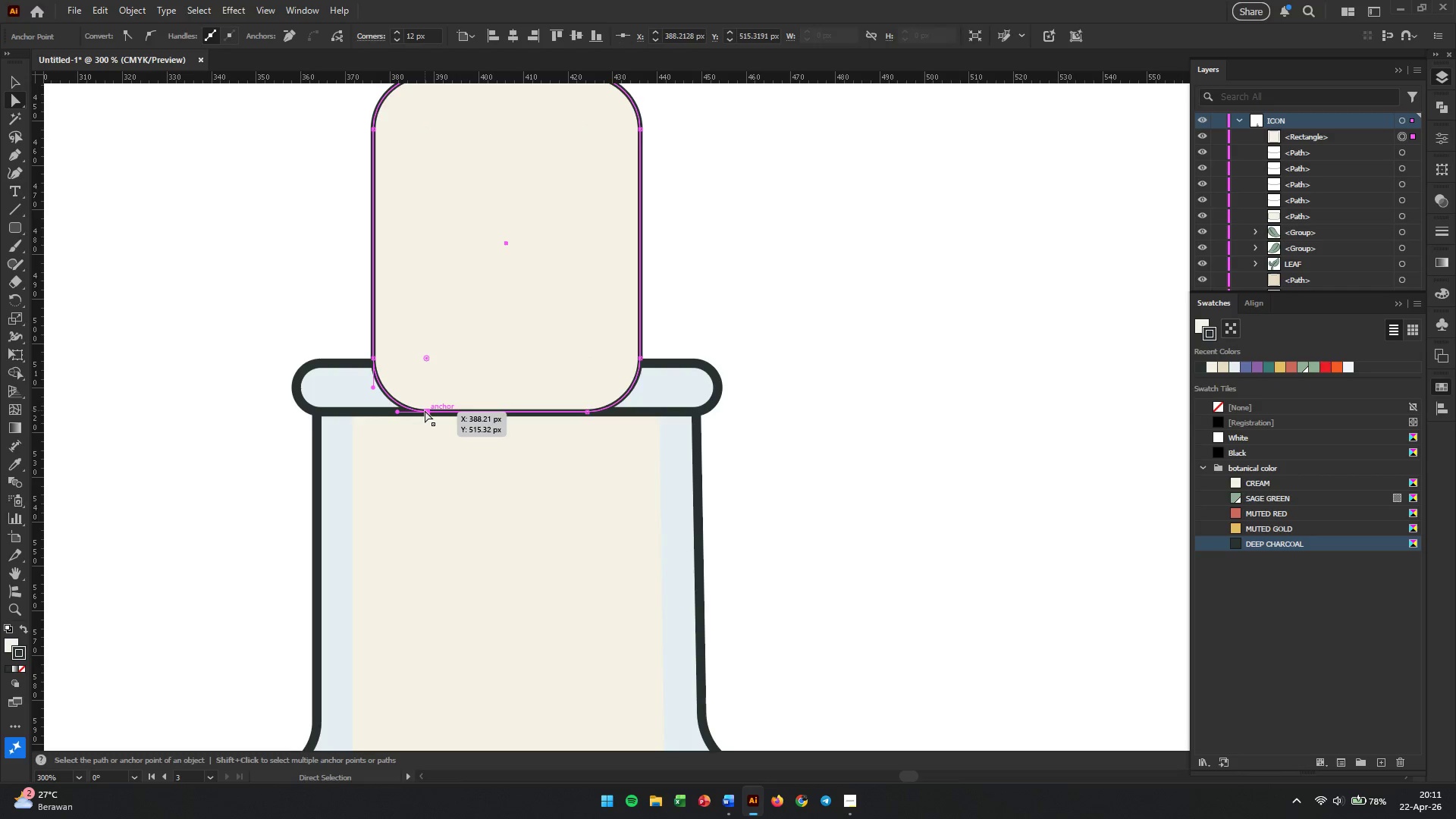 
left_click_drag(start_coordinate=[425, 410], to_coordinate=[451, 410])
 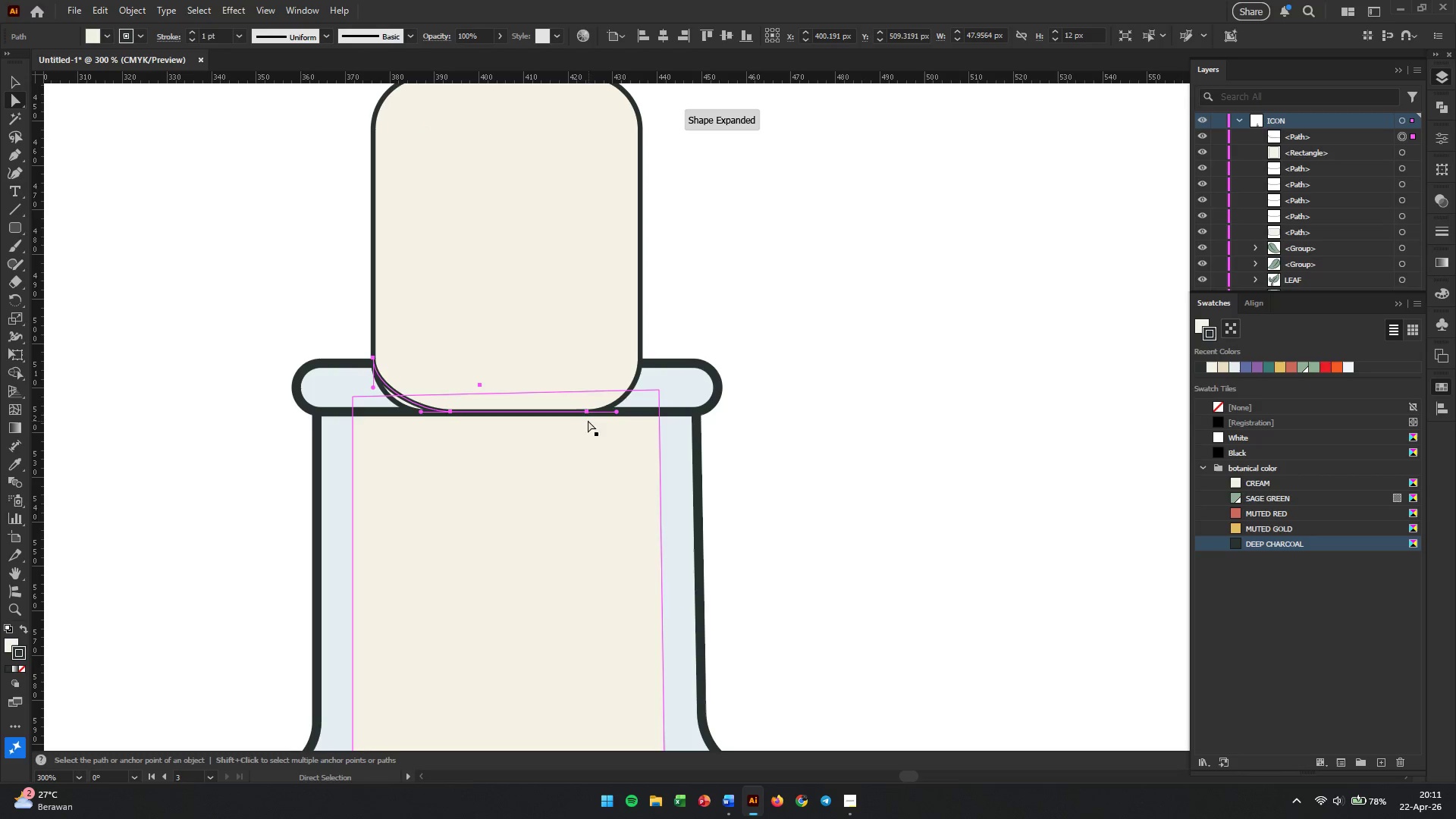 
hold_key(key=AltLeft, duration=1.17)
 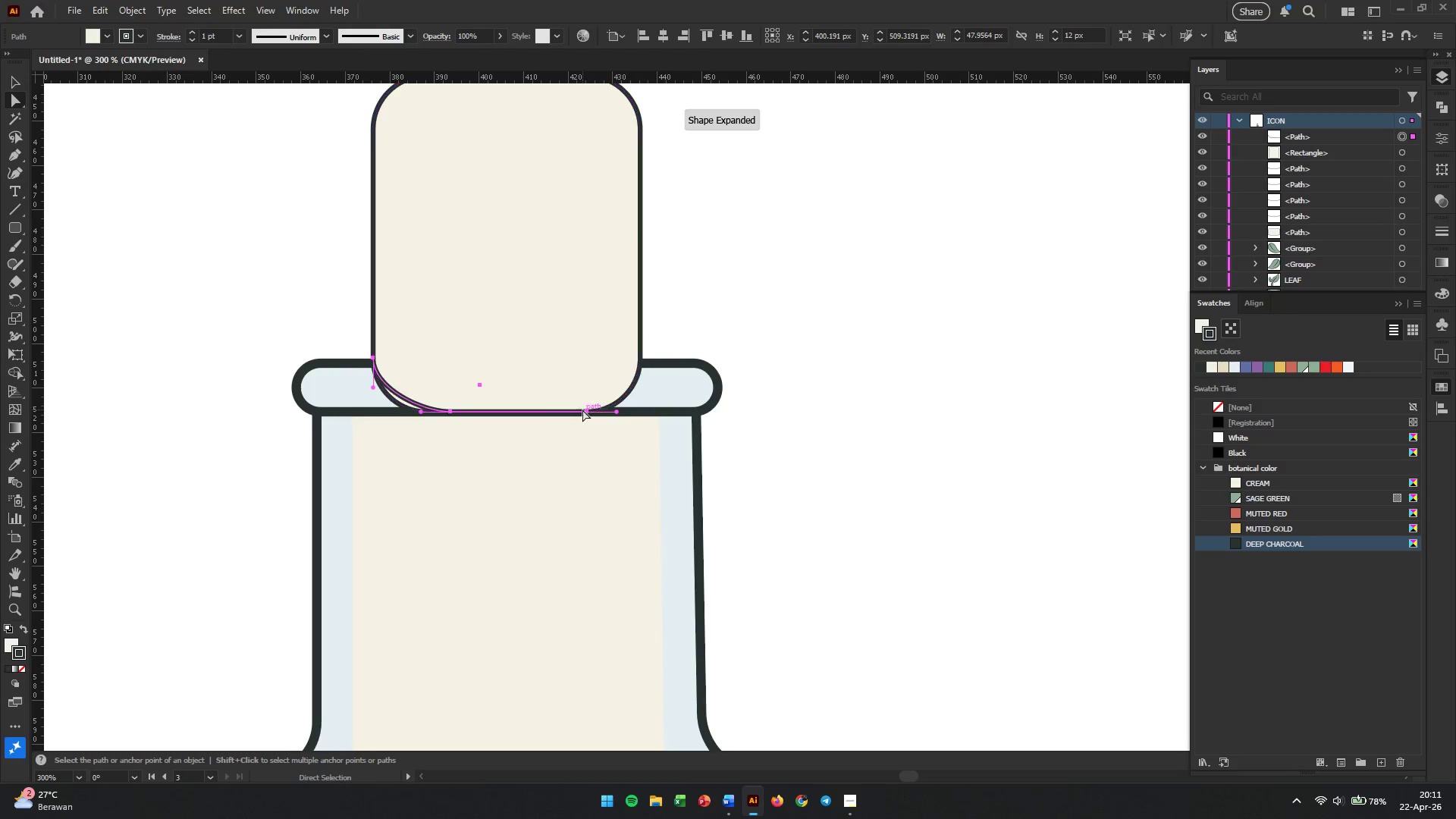 
left_click_drag(start_coordinate=[582, 410], to_coordinate=[570, 410])
 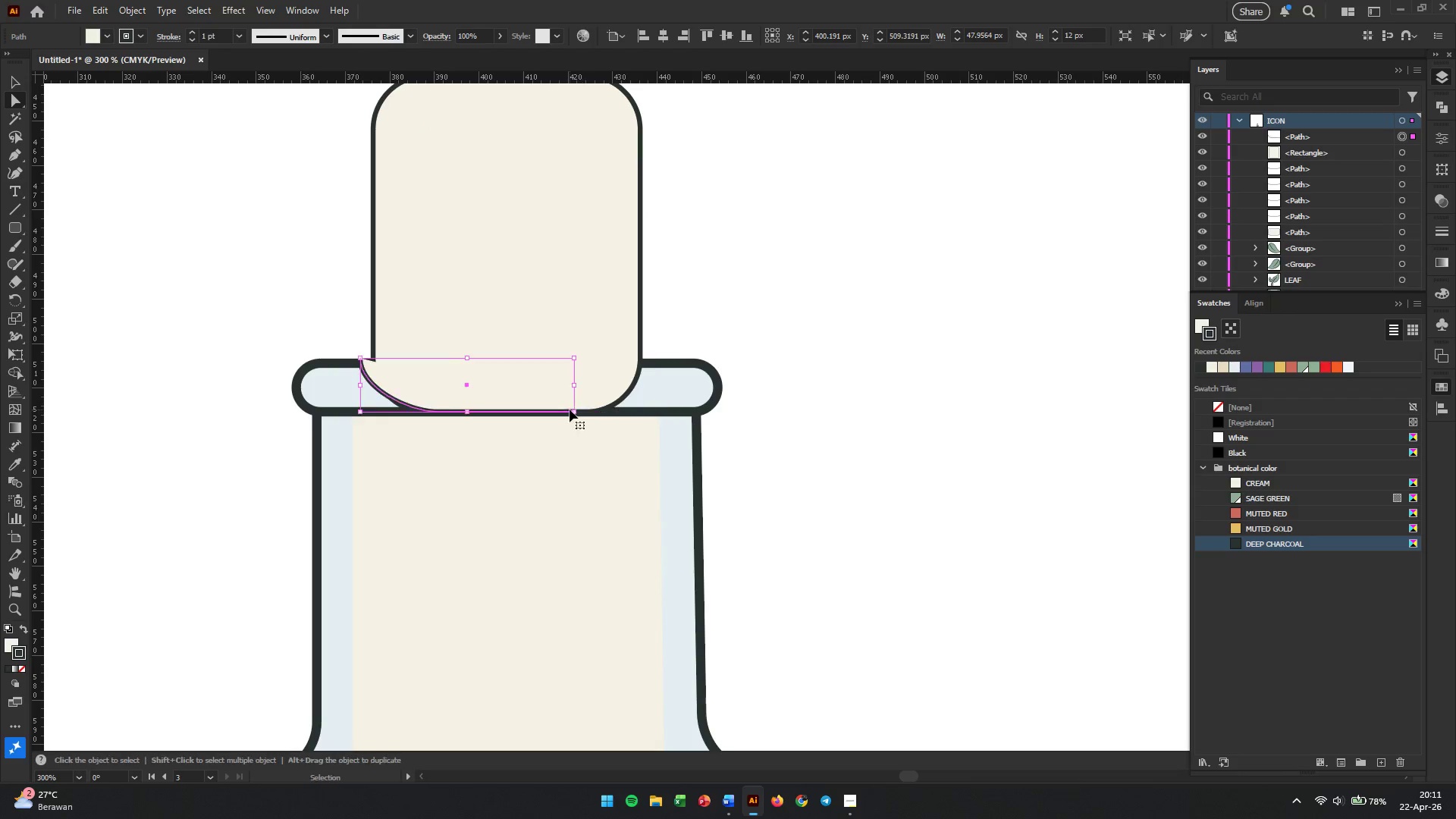 
key(Control+Z)
 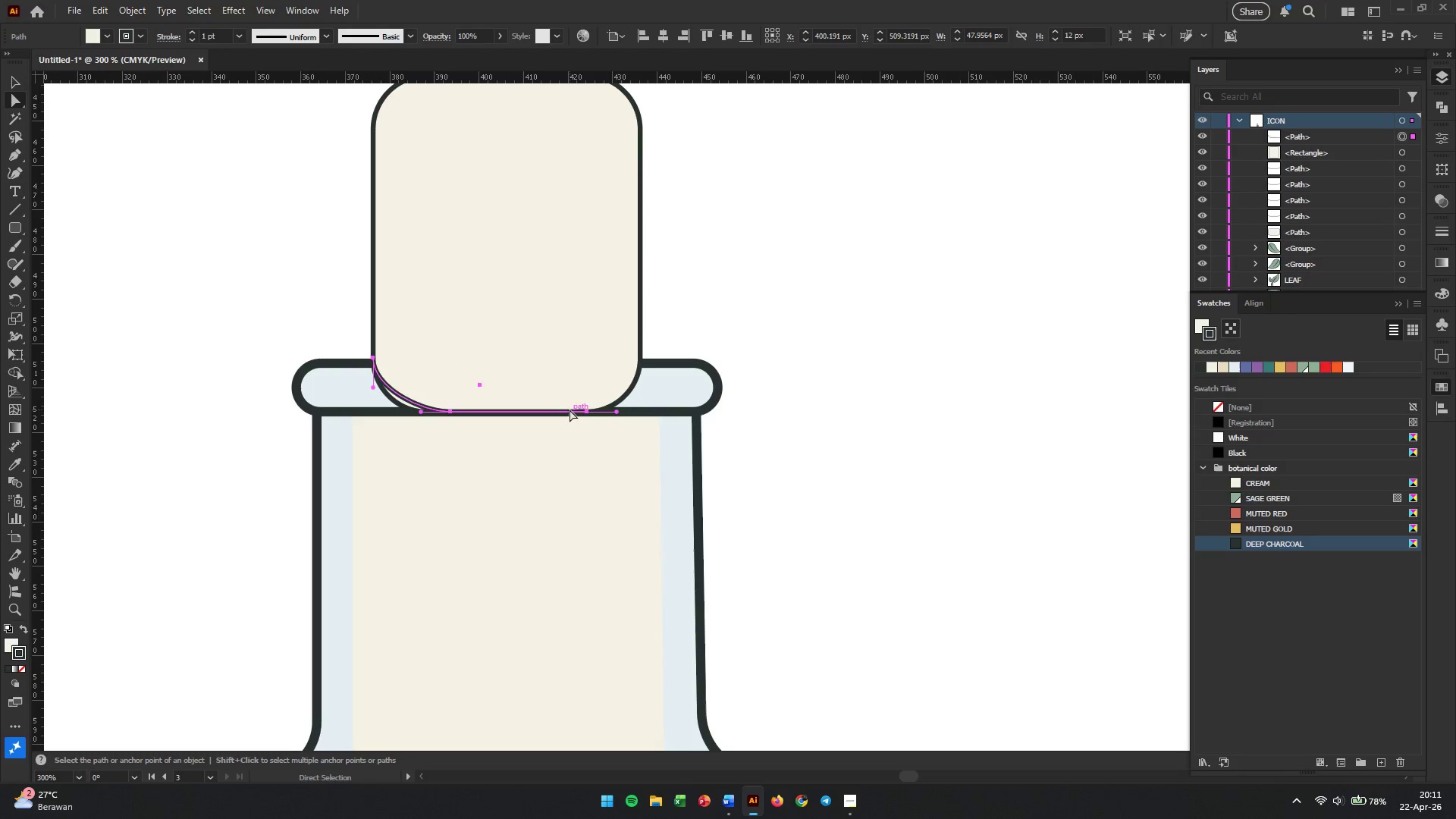 
hold_key(key=AltLeft, duration=1.67)
 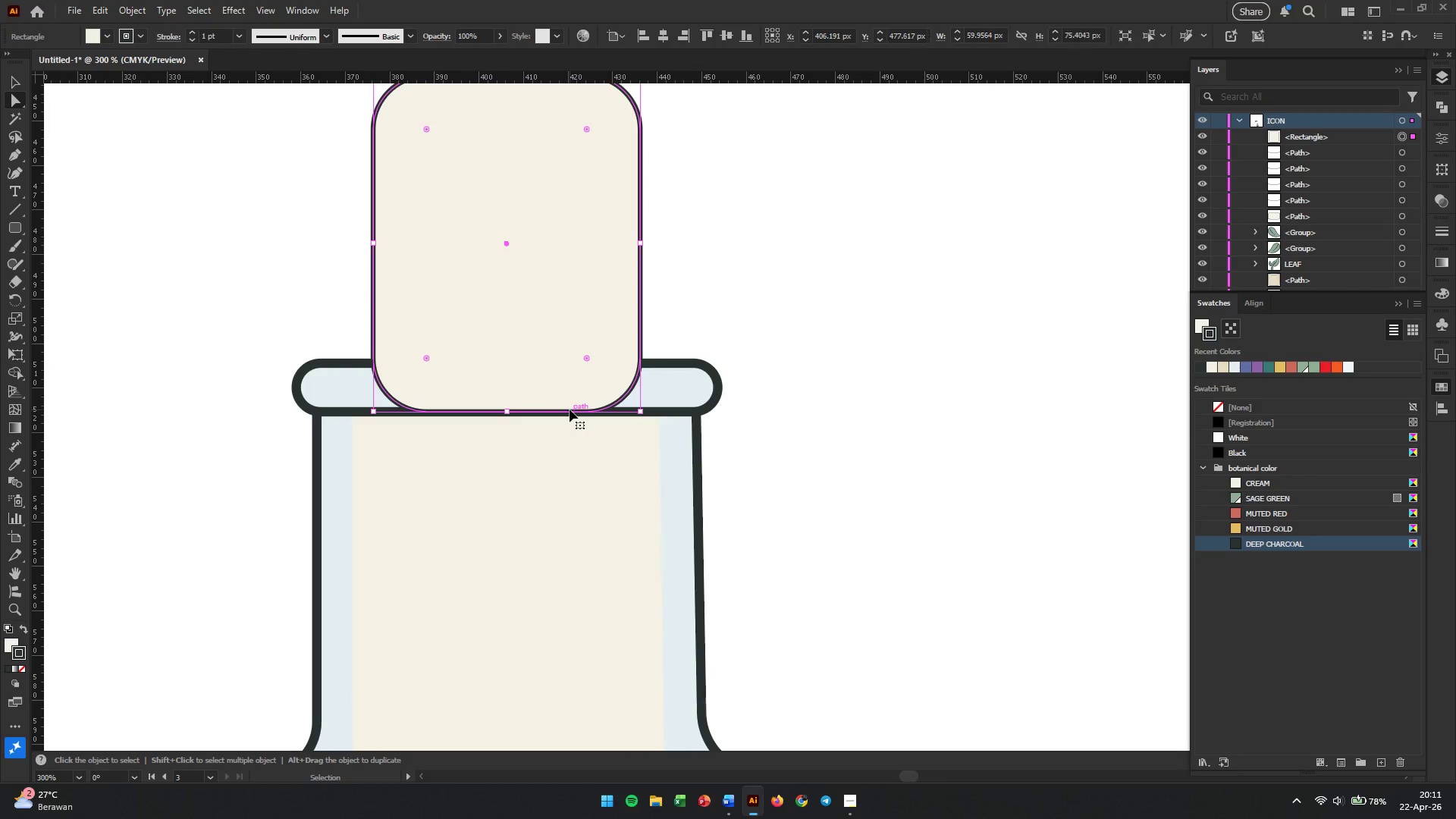 
key(Control+Z)
 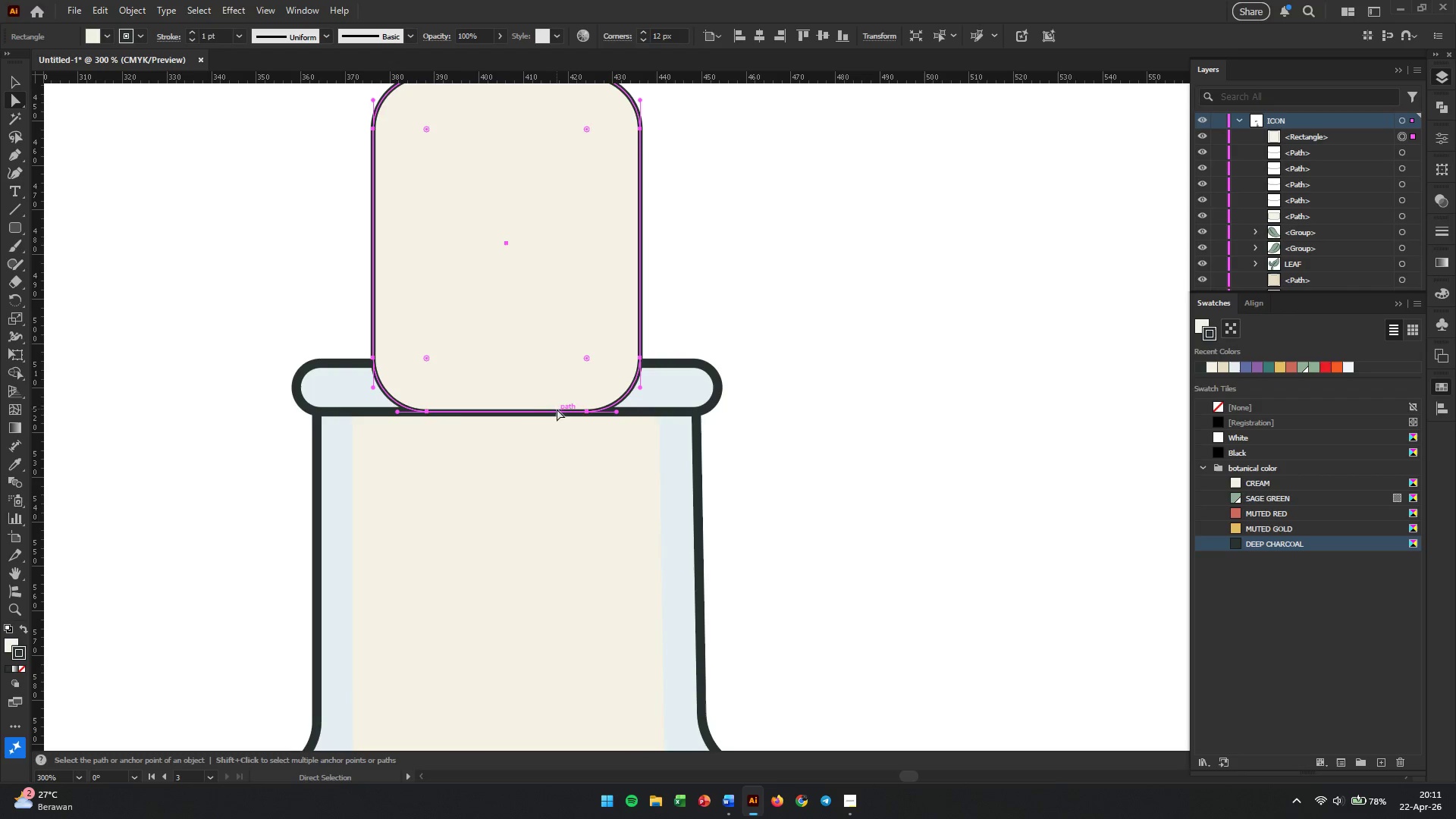 
key(Alt+AltLeft)
 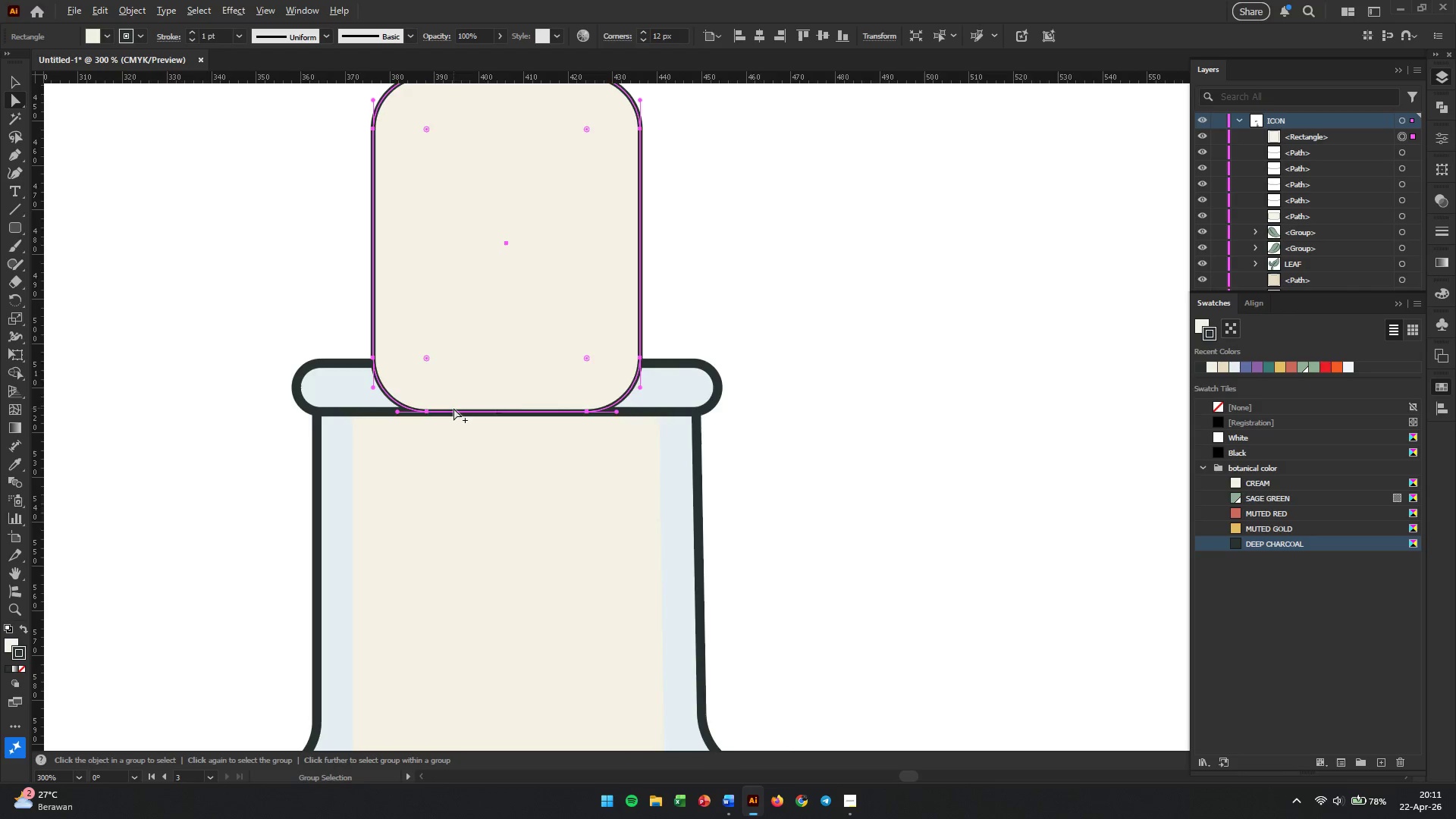 
scroll: coordinate [570, 410], scroll_direction: down, amount: 5.0
 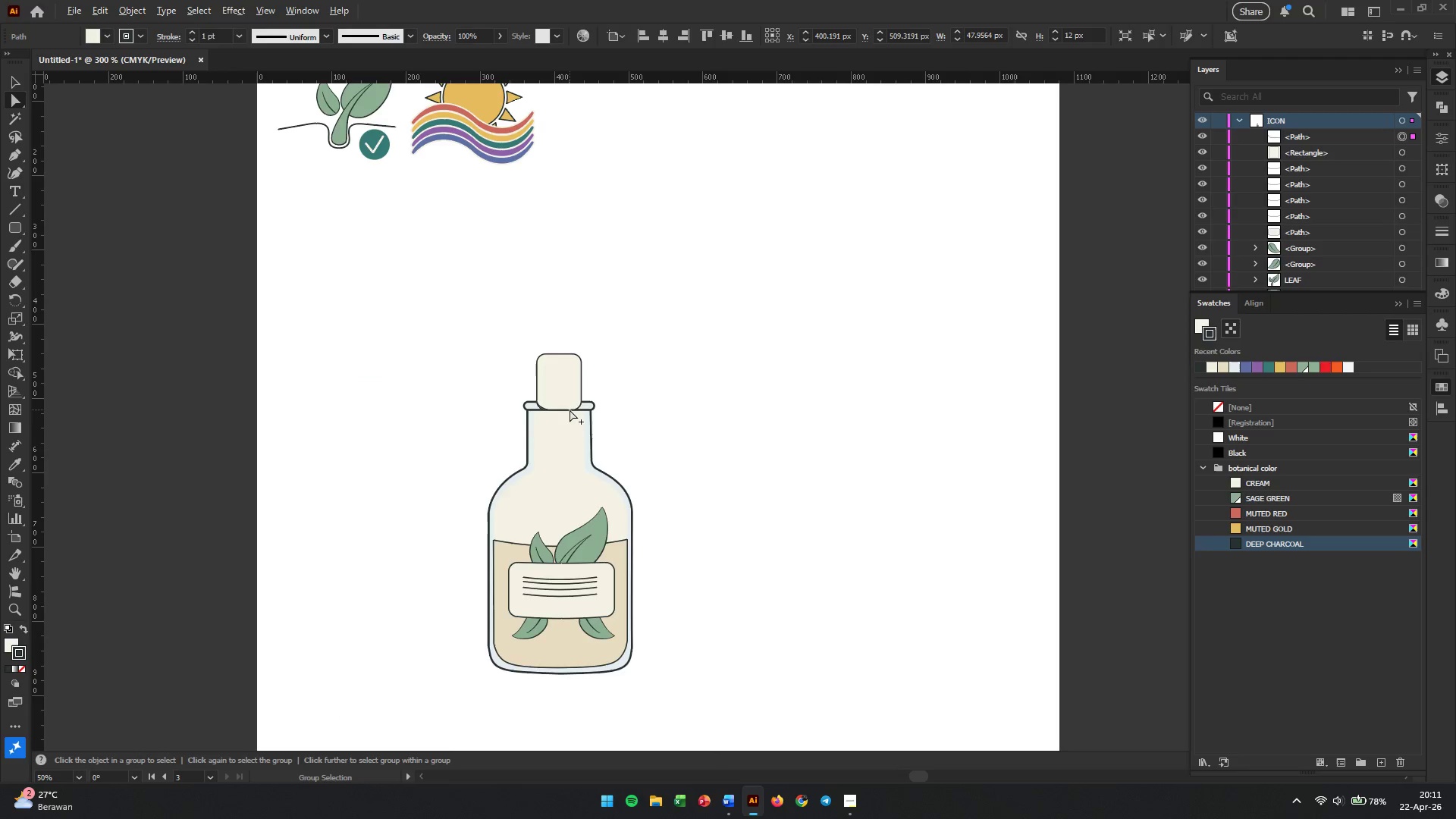 
scroll: coordinate [570, 410], scroll_direction: up, amount: 5.0
 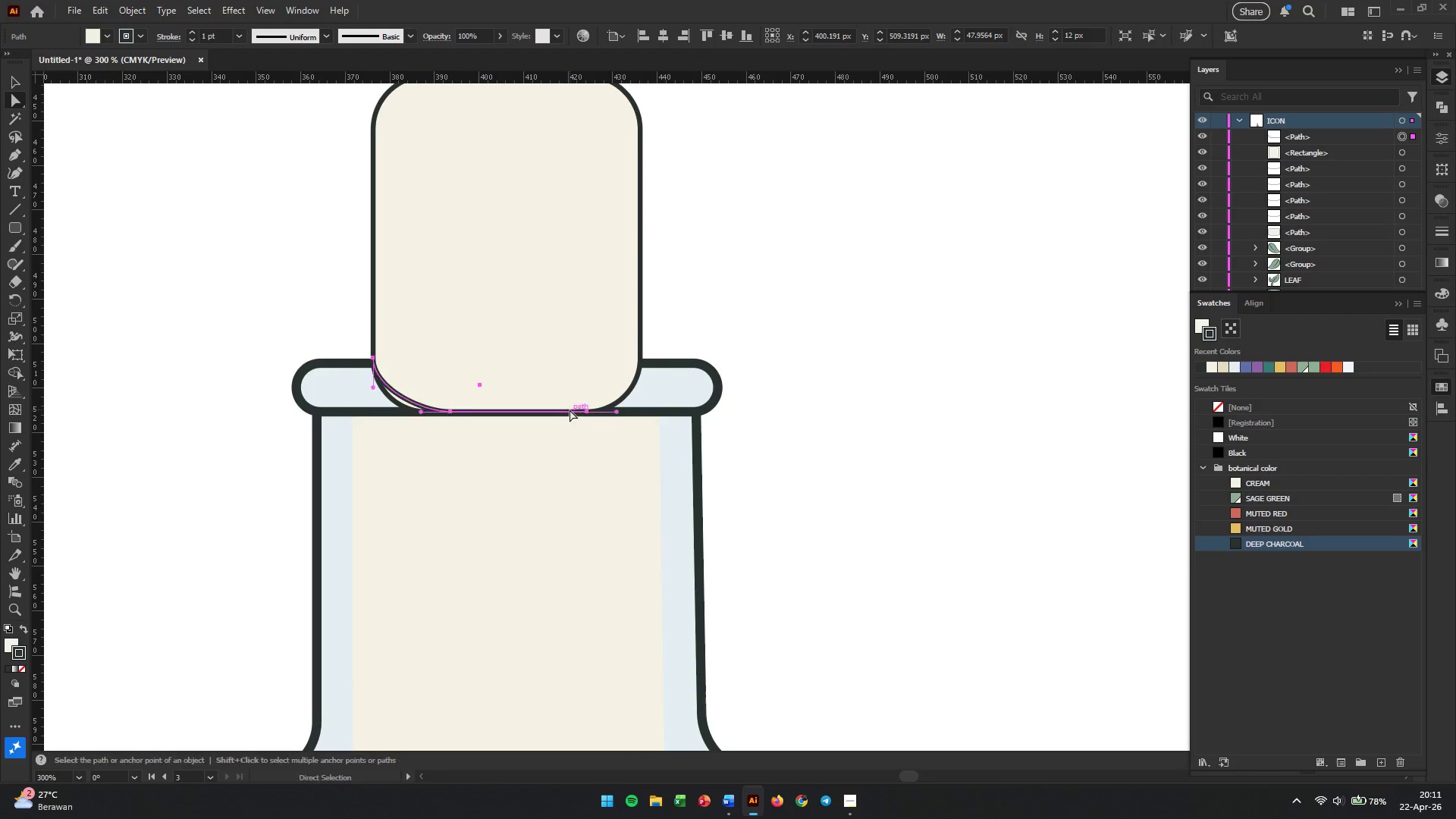 
left_click_drag(start_coordinate=[400, 417], to_coordinate=[406, 417])
 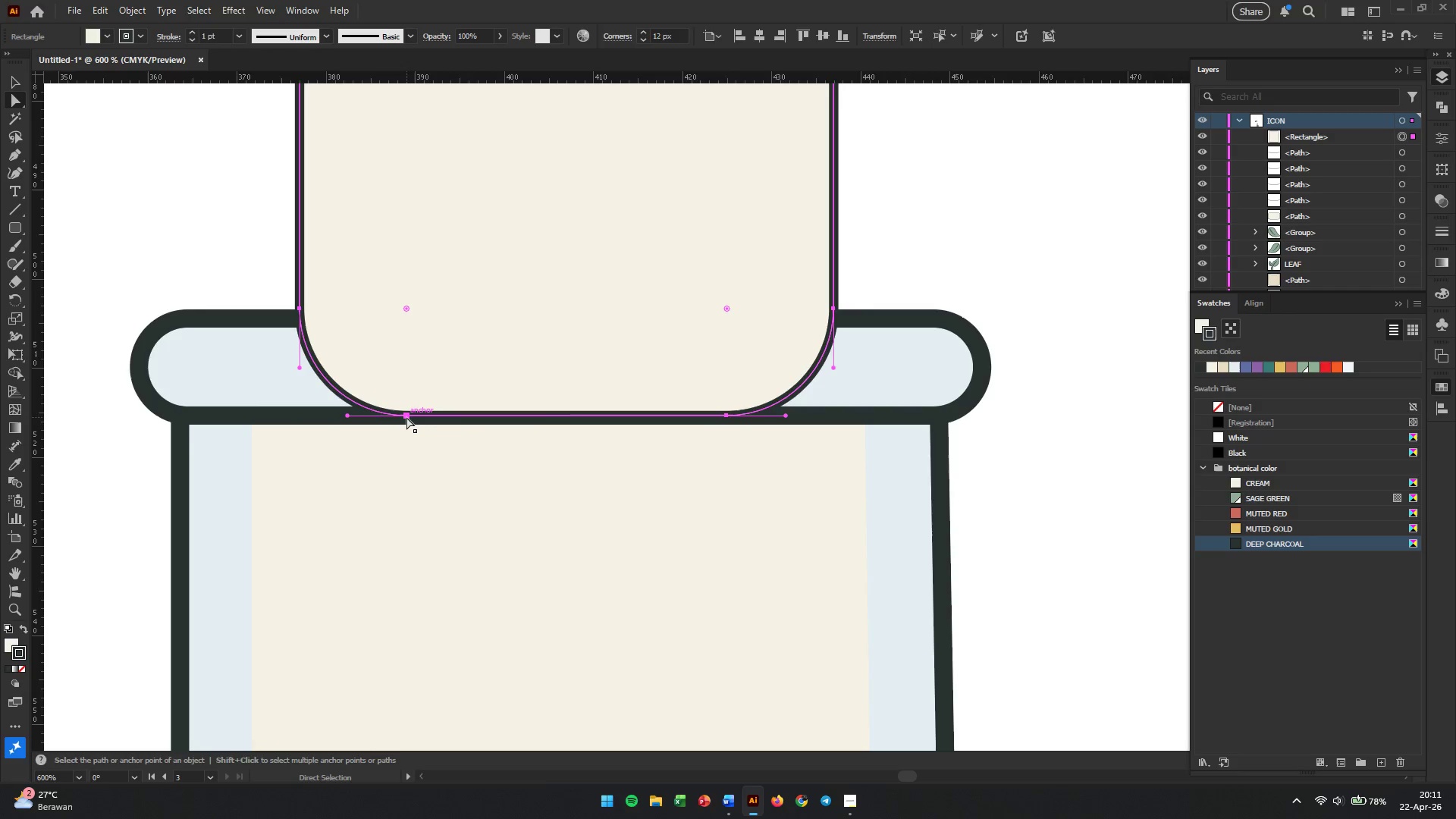 
key(Control+ControlLeft)
 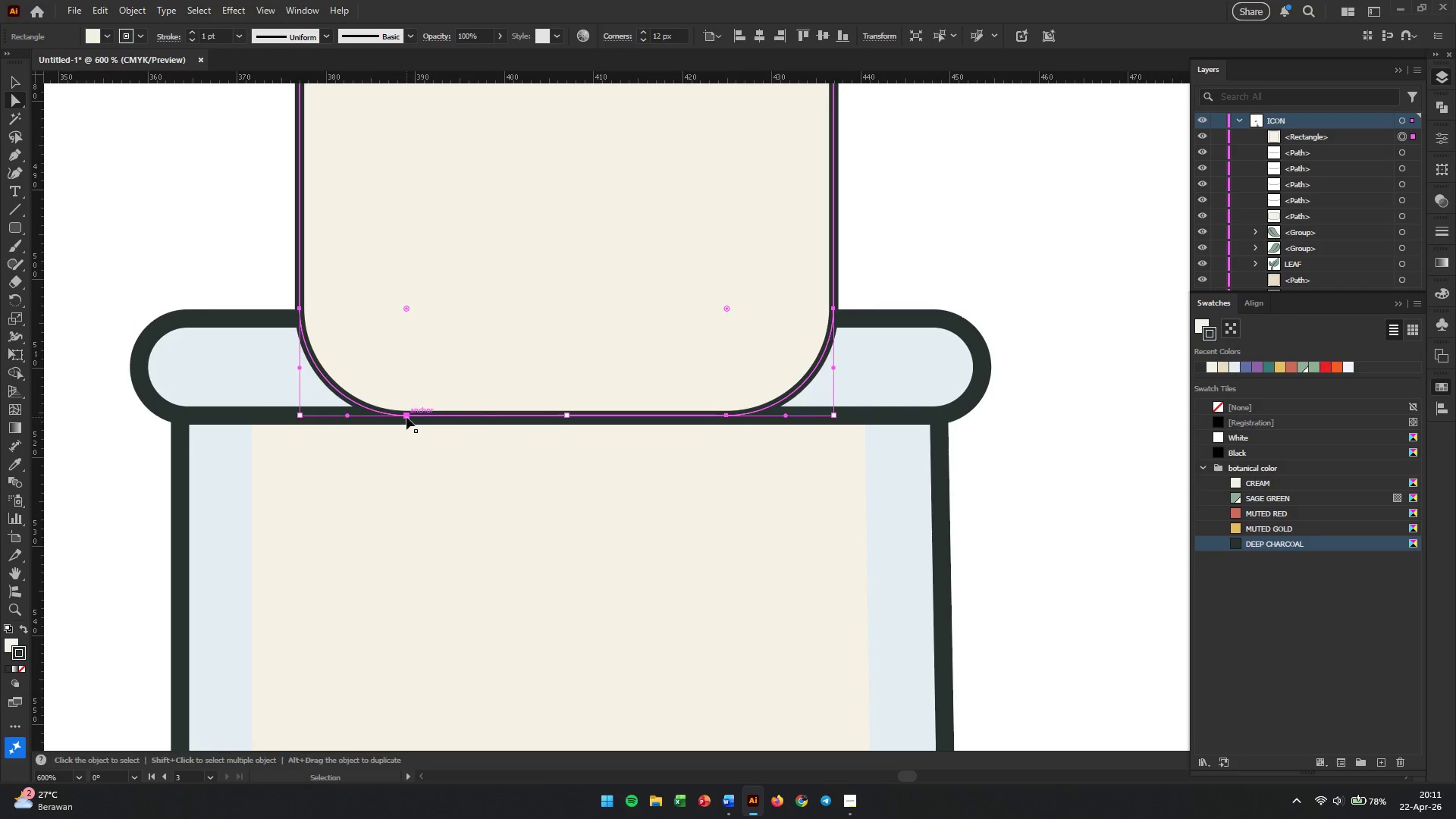 
key(Control+Z)
 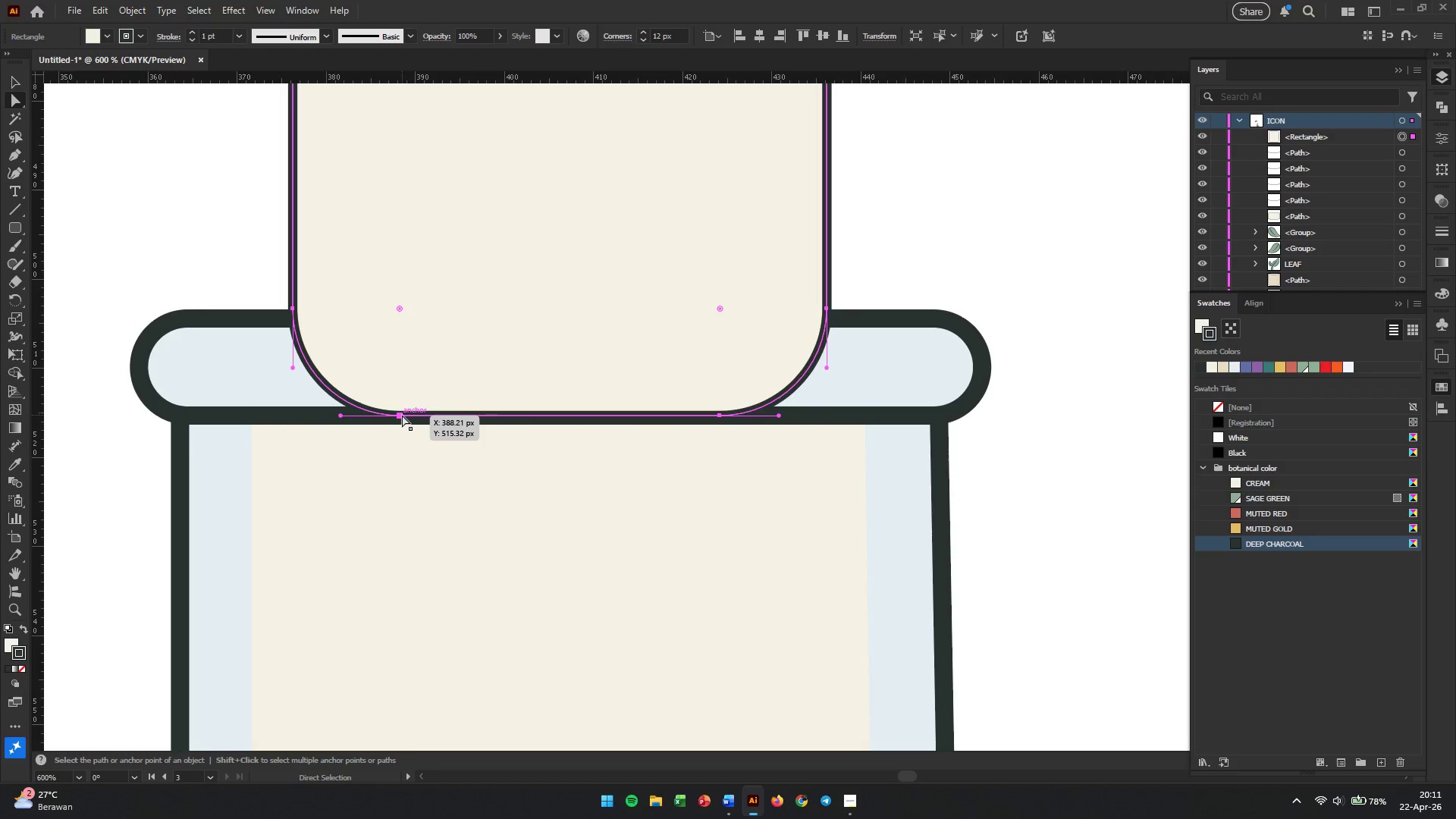 
scroll: coordinate [453, 408], scroll_direction: up, amount: 2.0
 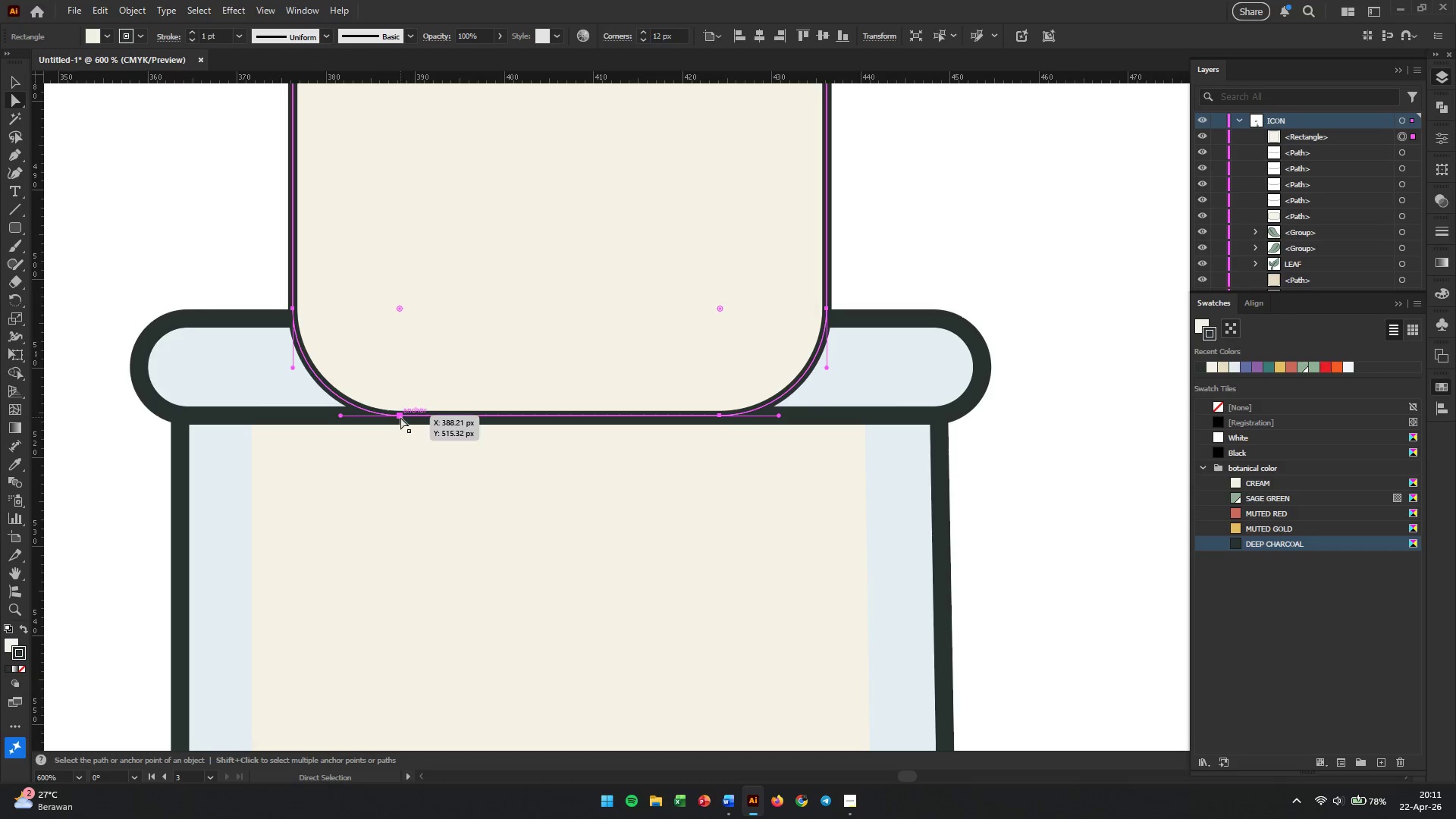 
left_click([400, 415])
 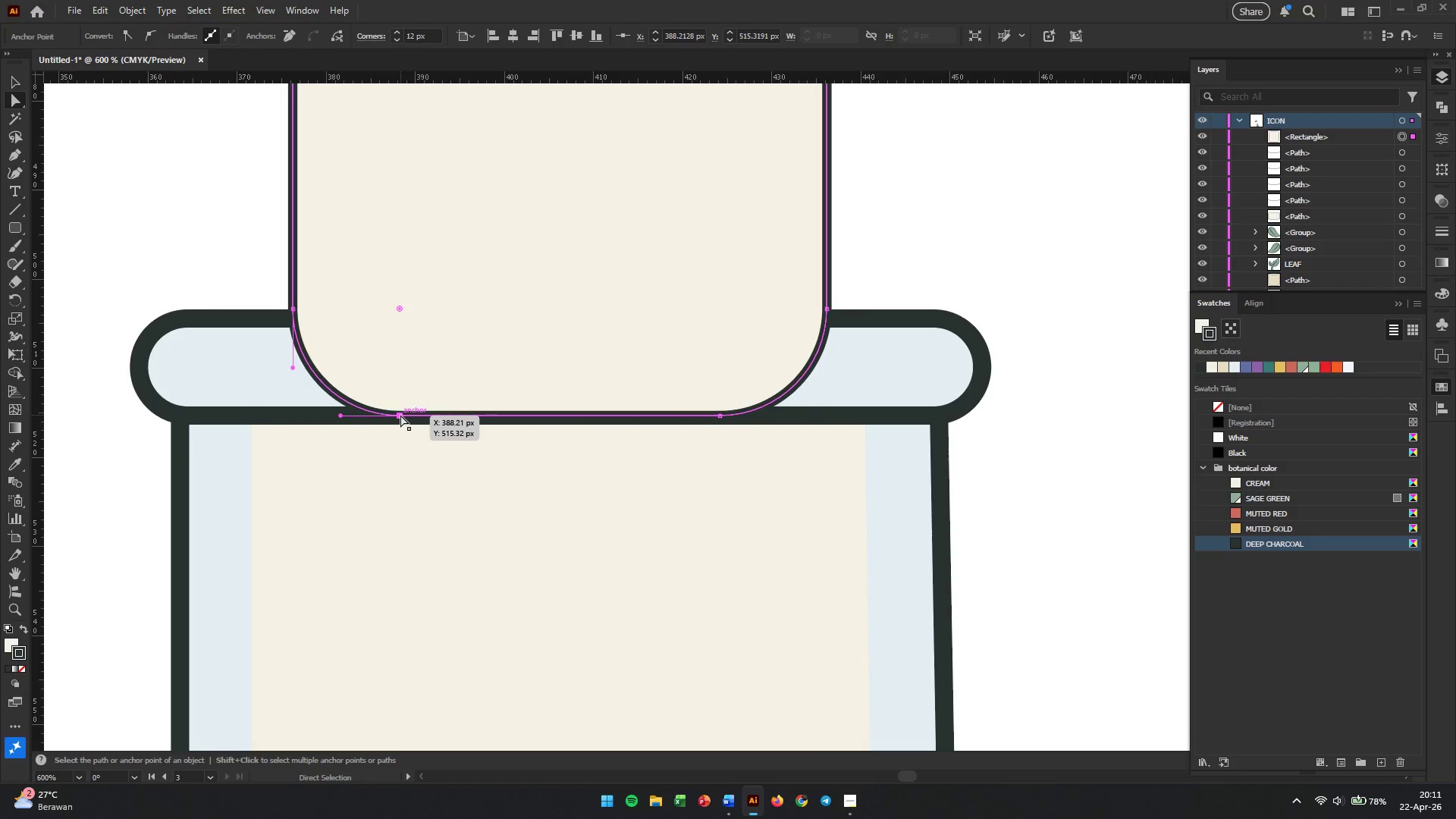 
left_click_drag(start_coordinate=[400, 415], to_coordinate=[438, 414])
 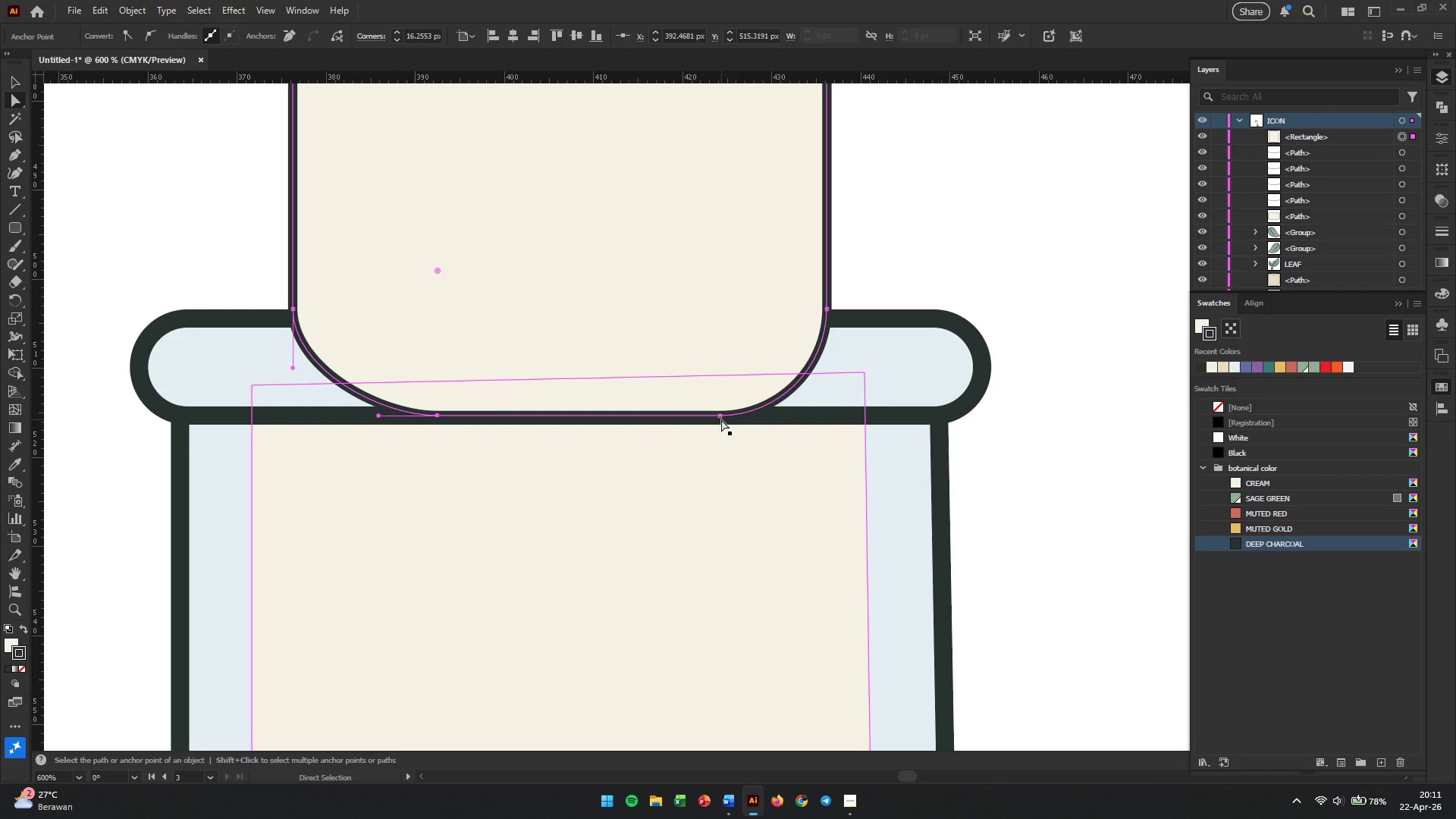 
left_click([721, 415])
 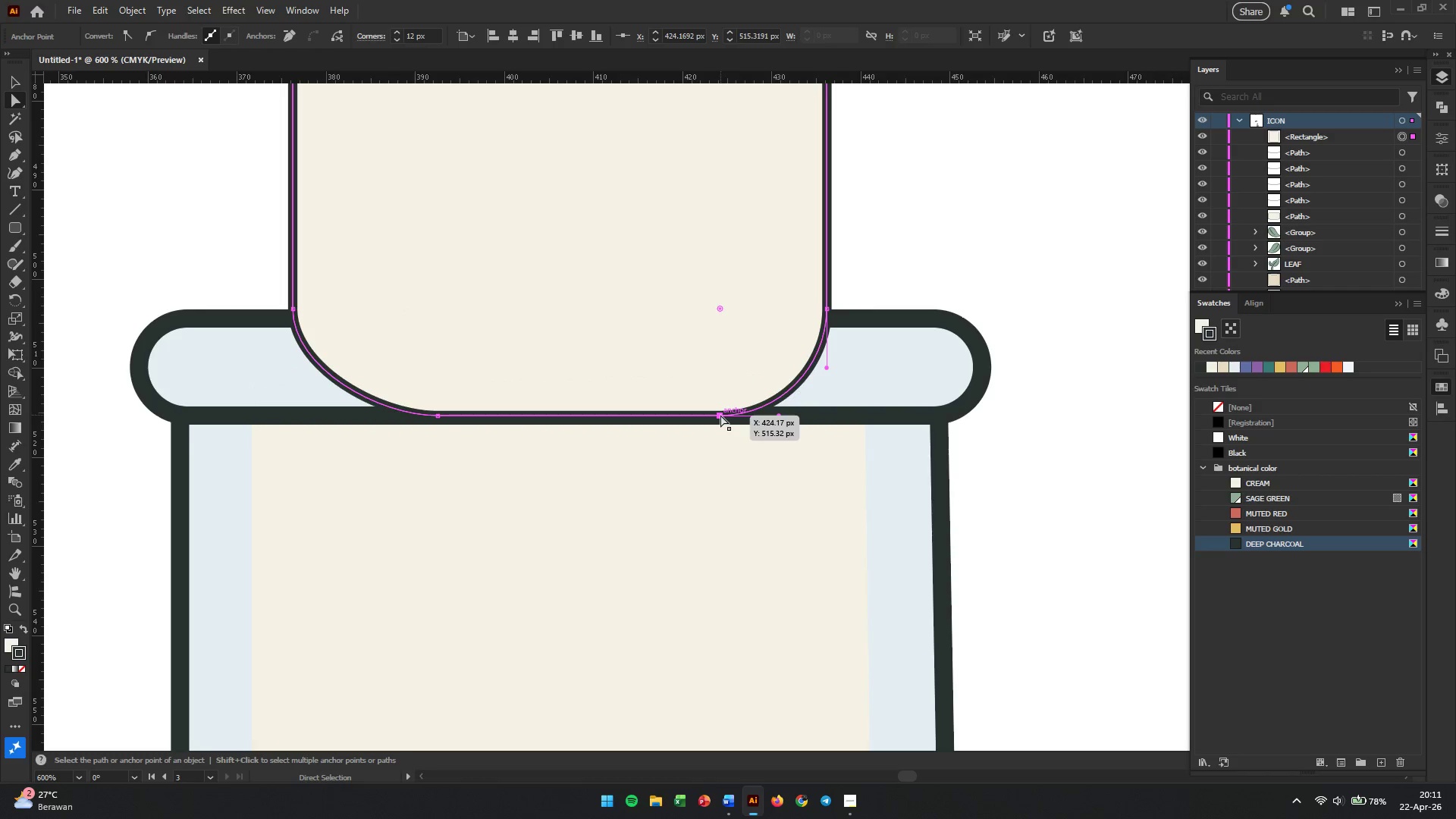 
left_click_drag(start_coordinate=[720, 415], to_coordinate=[686, 415])
 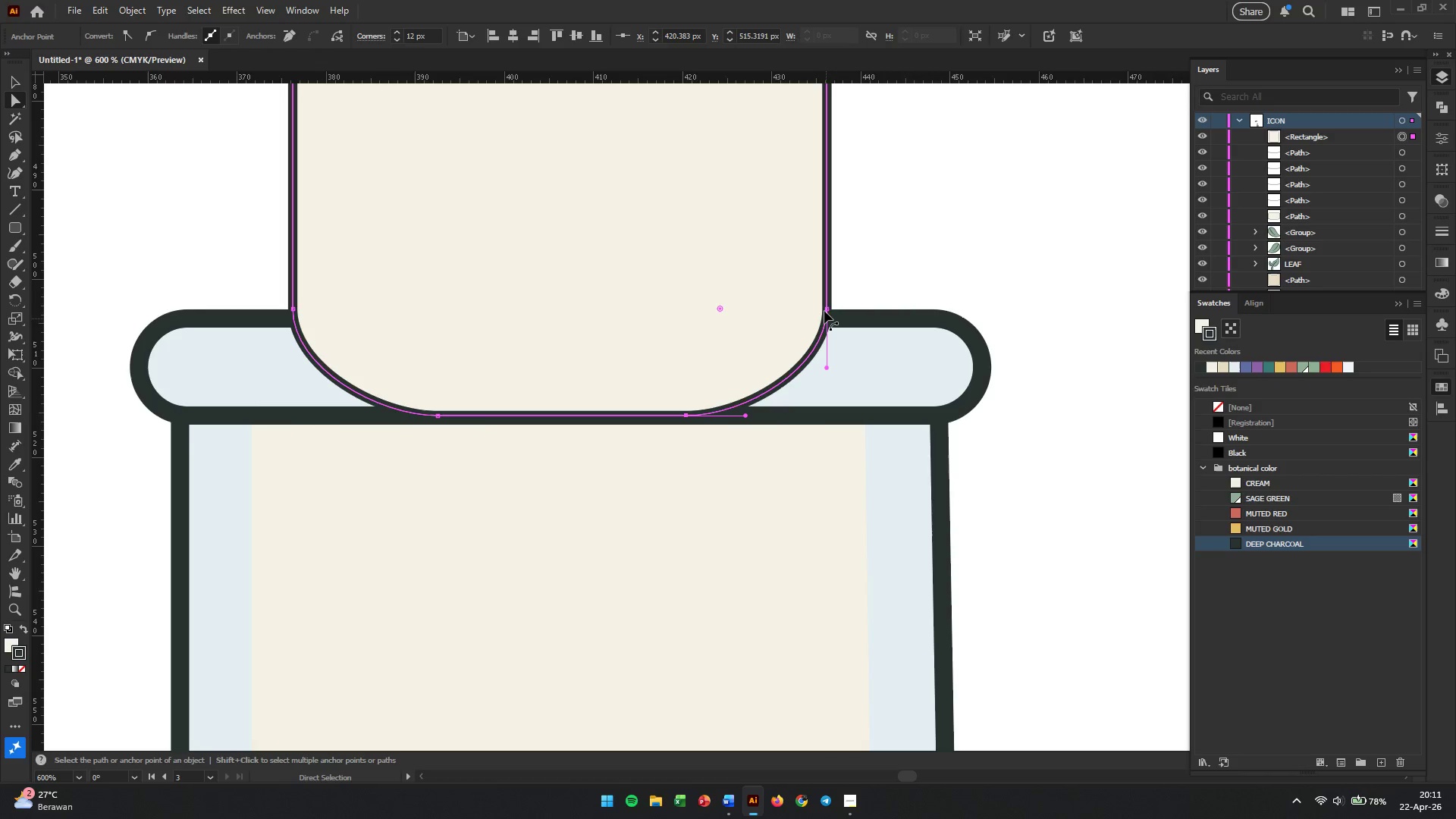 
left_click([824, 309])
 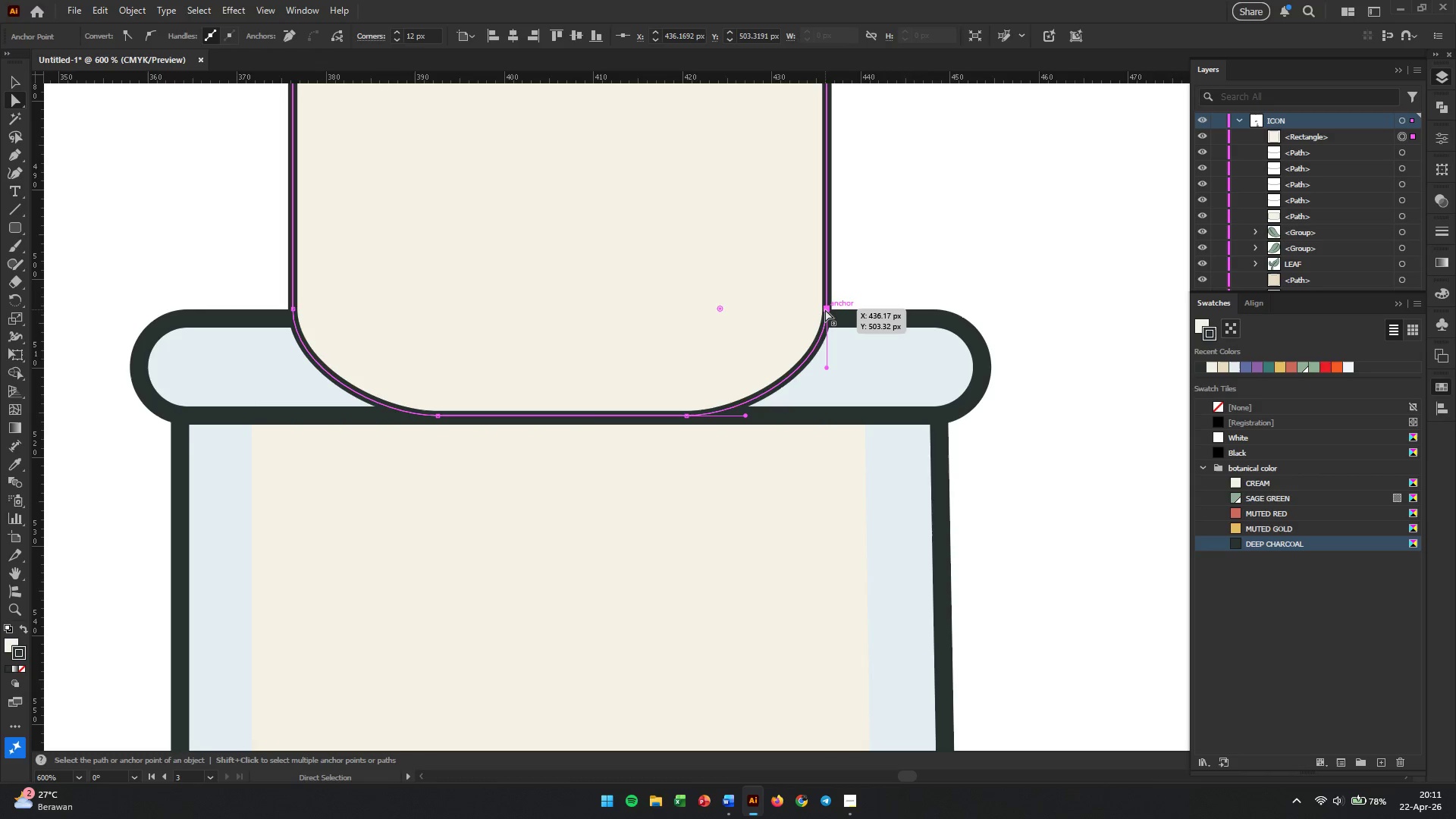 
left_click_drag(start_coordinate=[825, 309], to_coordinate=[790, 309])
 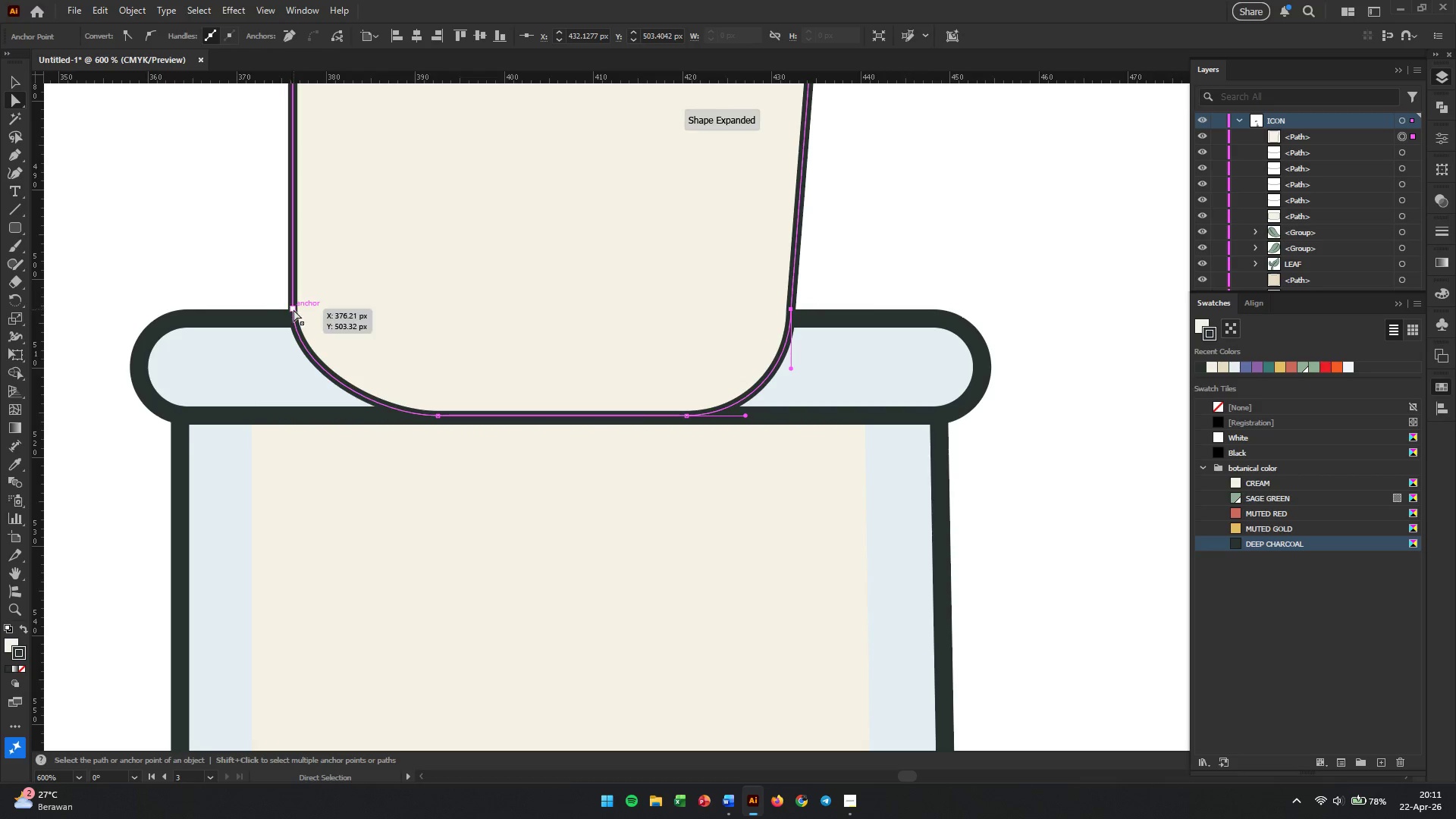 
left_click([292, 309])
 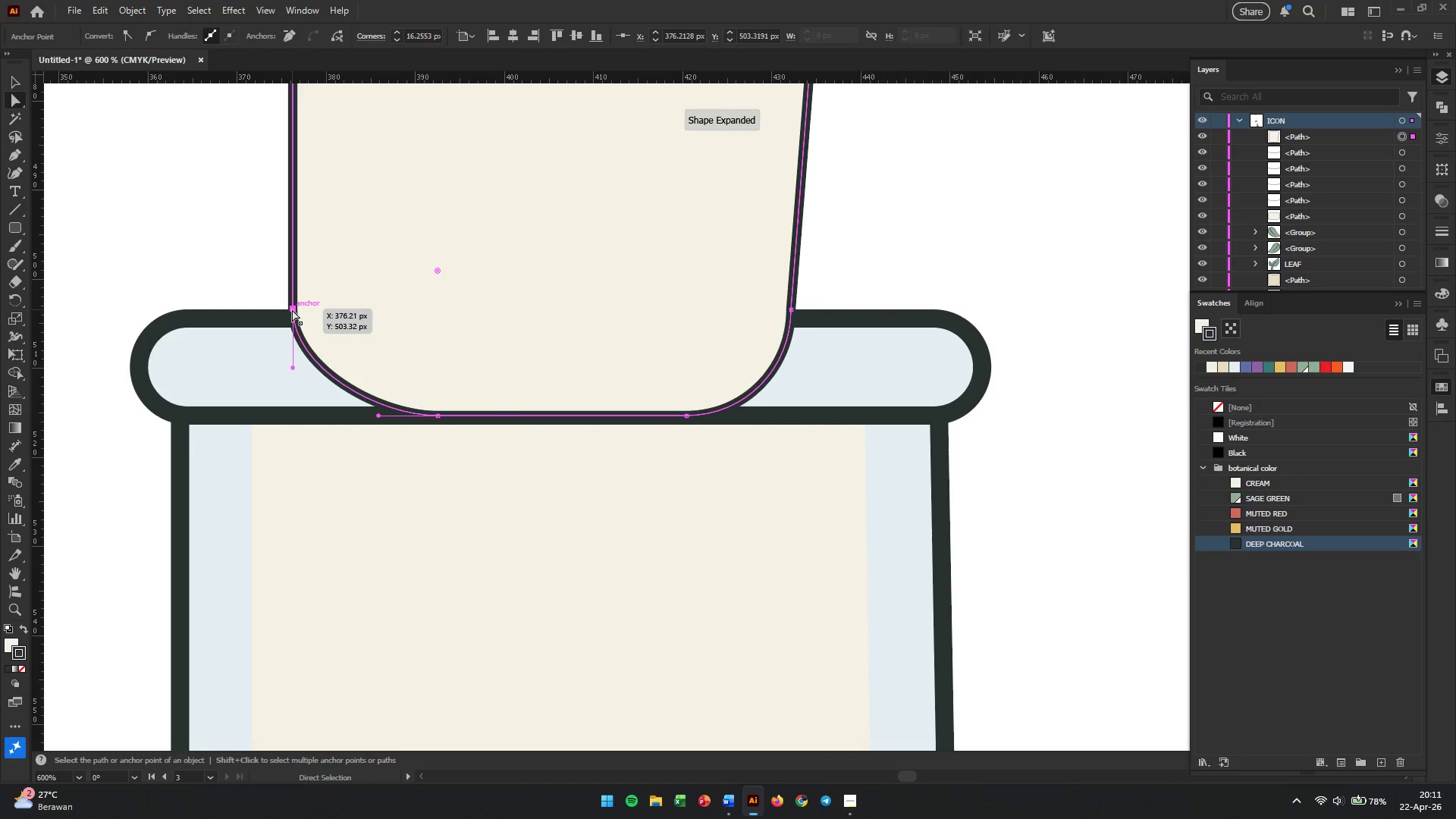 
left_click_drag(start_coordinate=[292, 309], to_coordinate=[331, 309])
 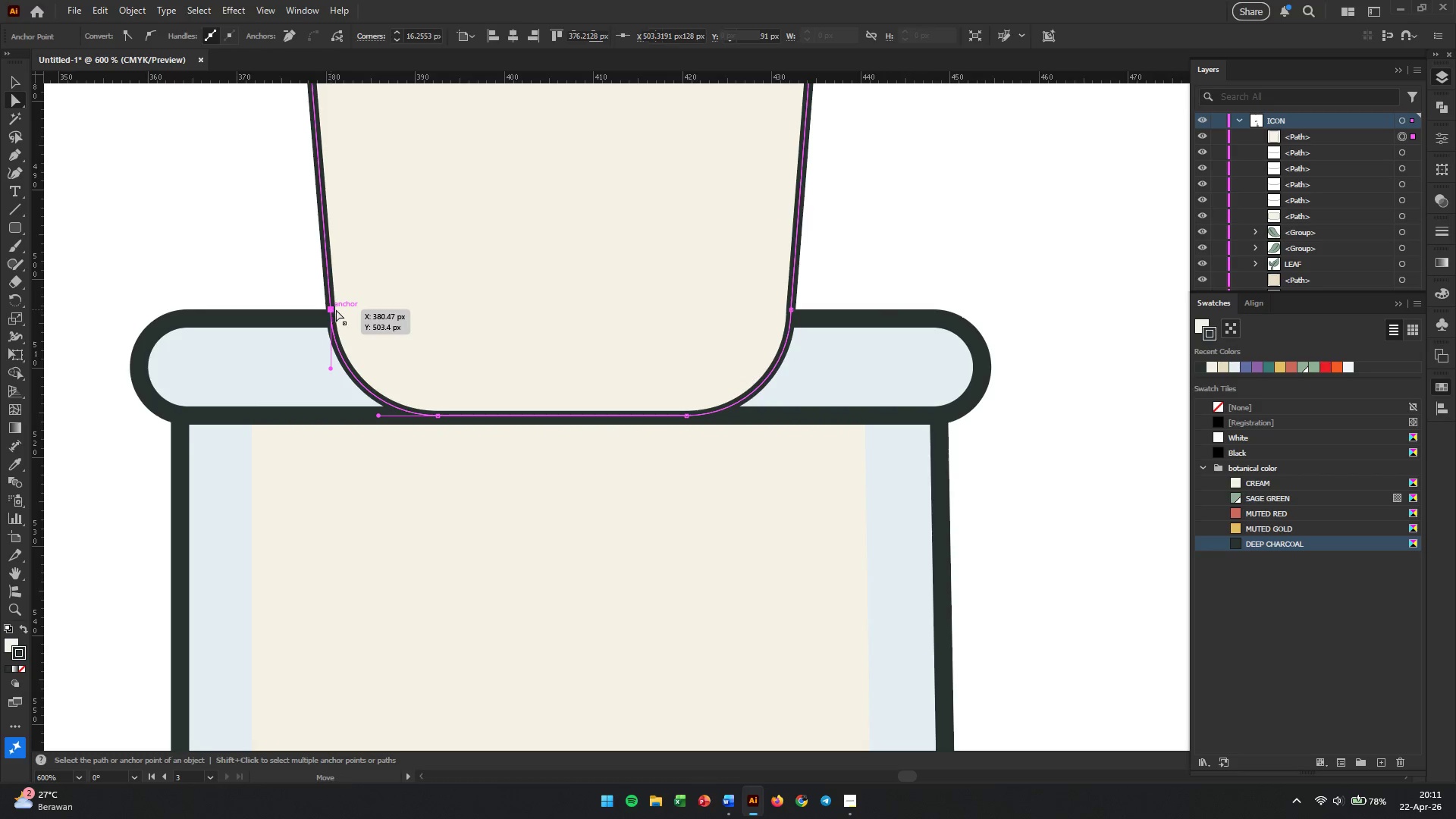 
hold_key(key=AltLeft, duration=1.16)
 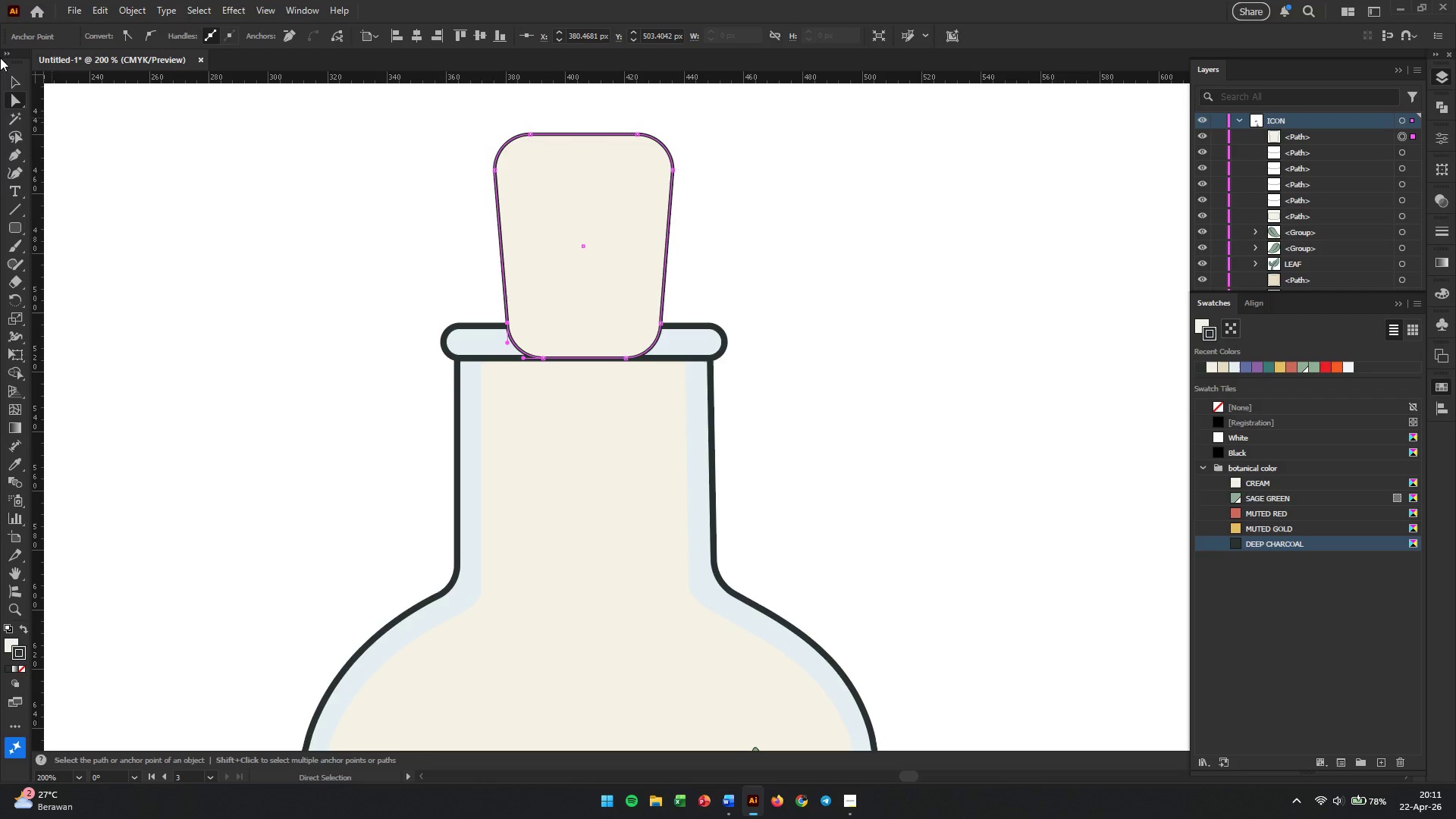 
double_click([218, 175])
 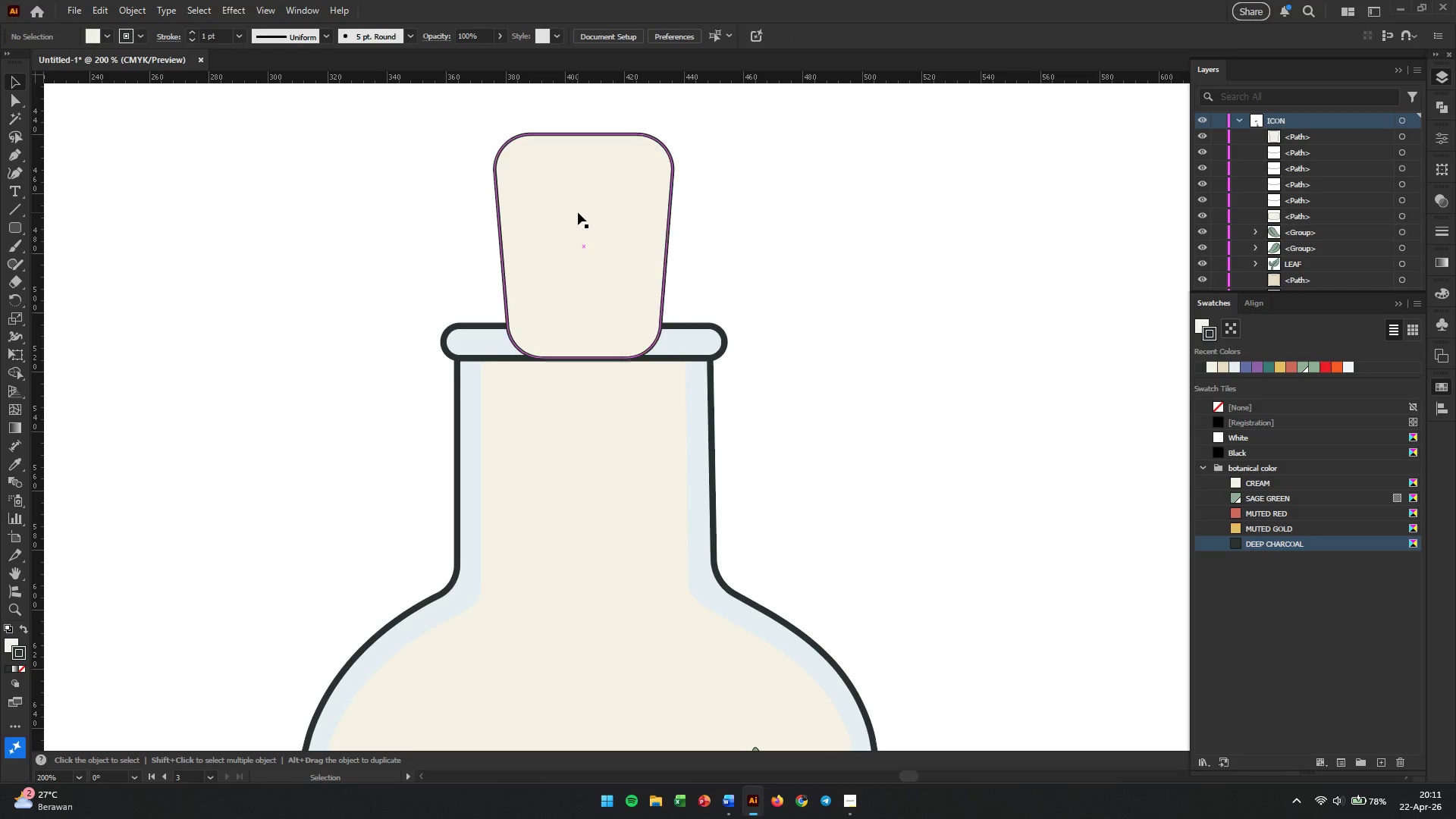 
triple_click([578, 212])
 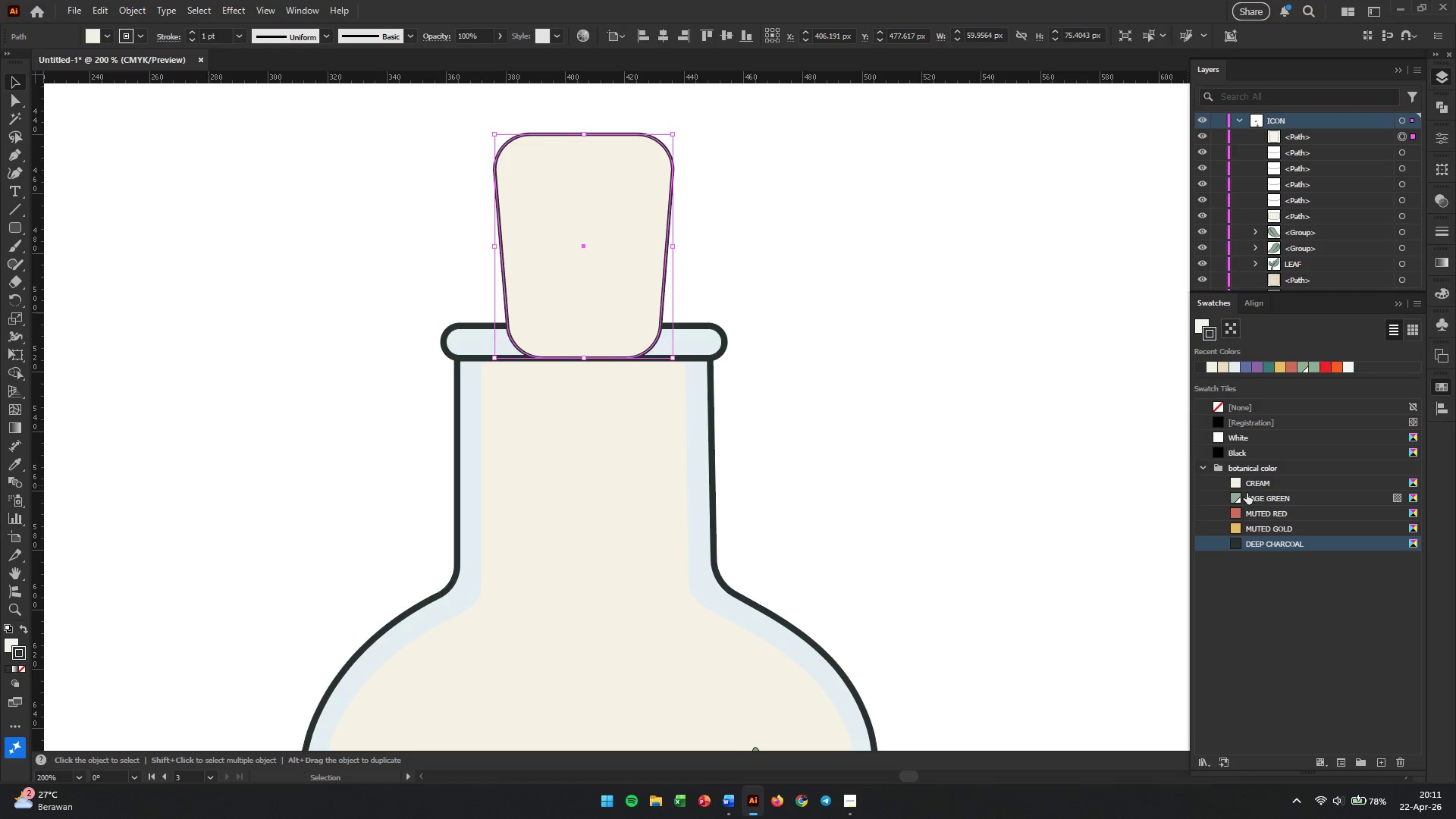 
scroll: coordinate [598, 333], scroll_direction: down, amount: 3.0
 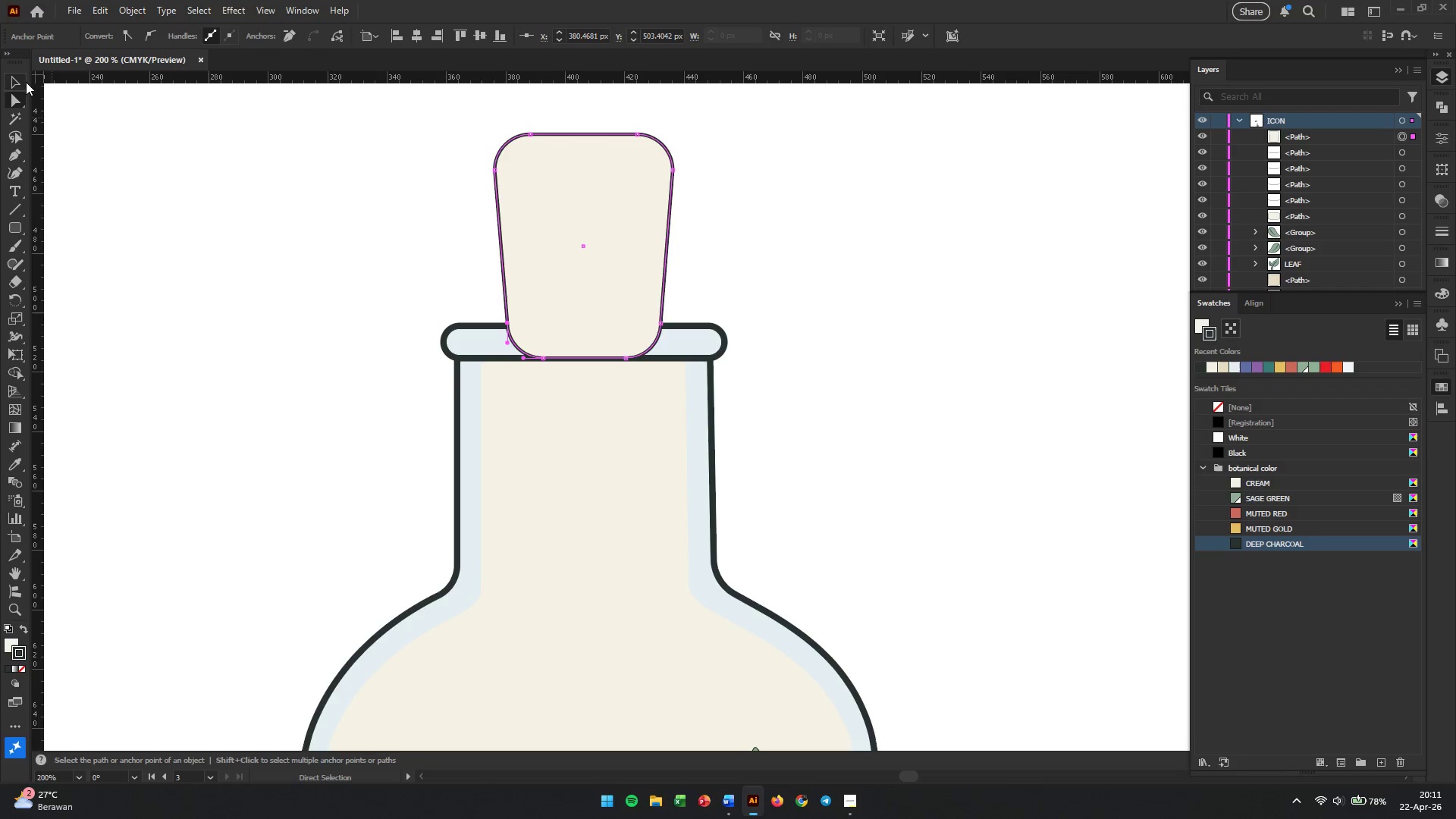 
left_click([1238, 495])
 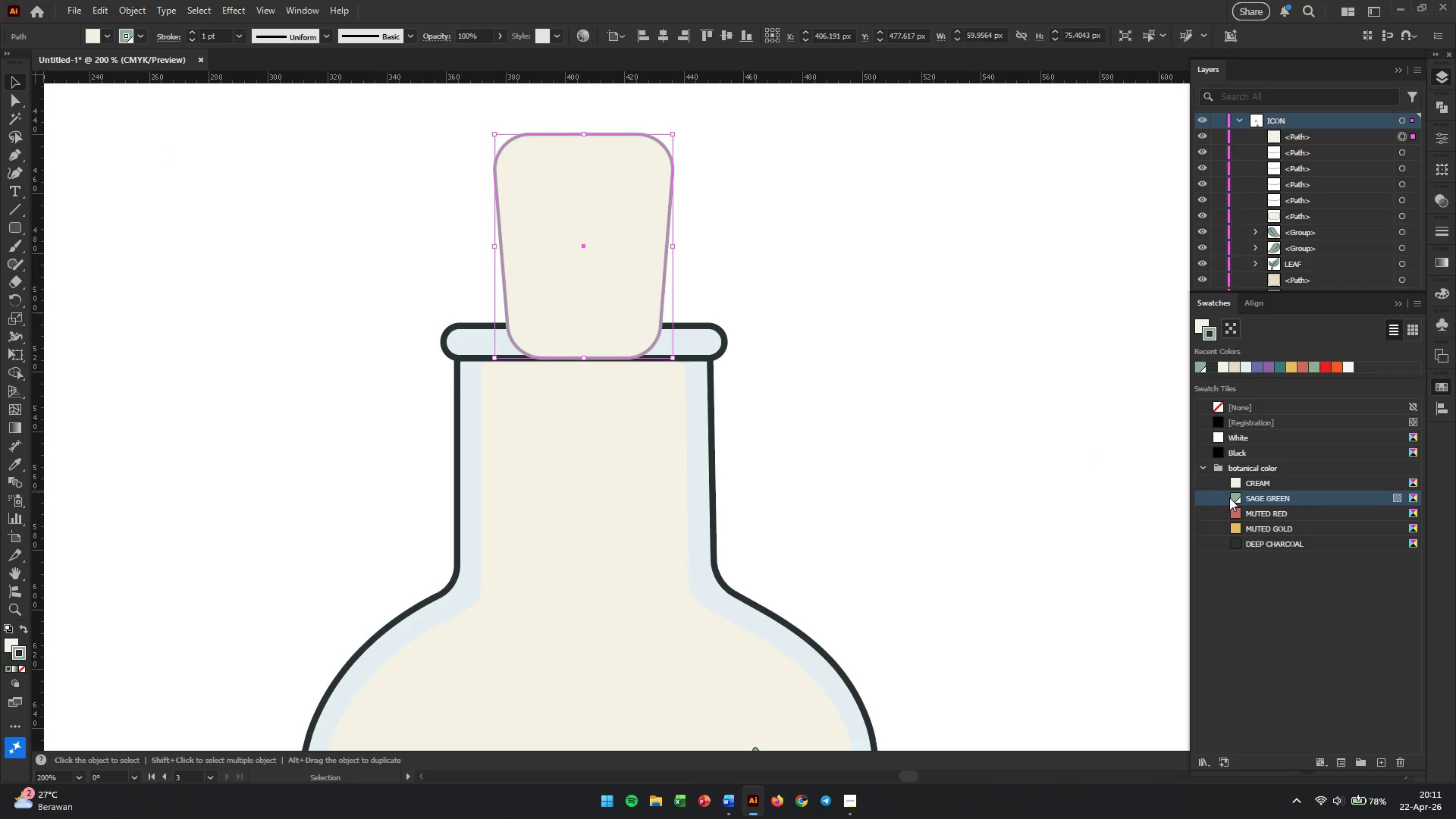 
key(Control+Z)
 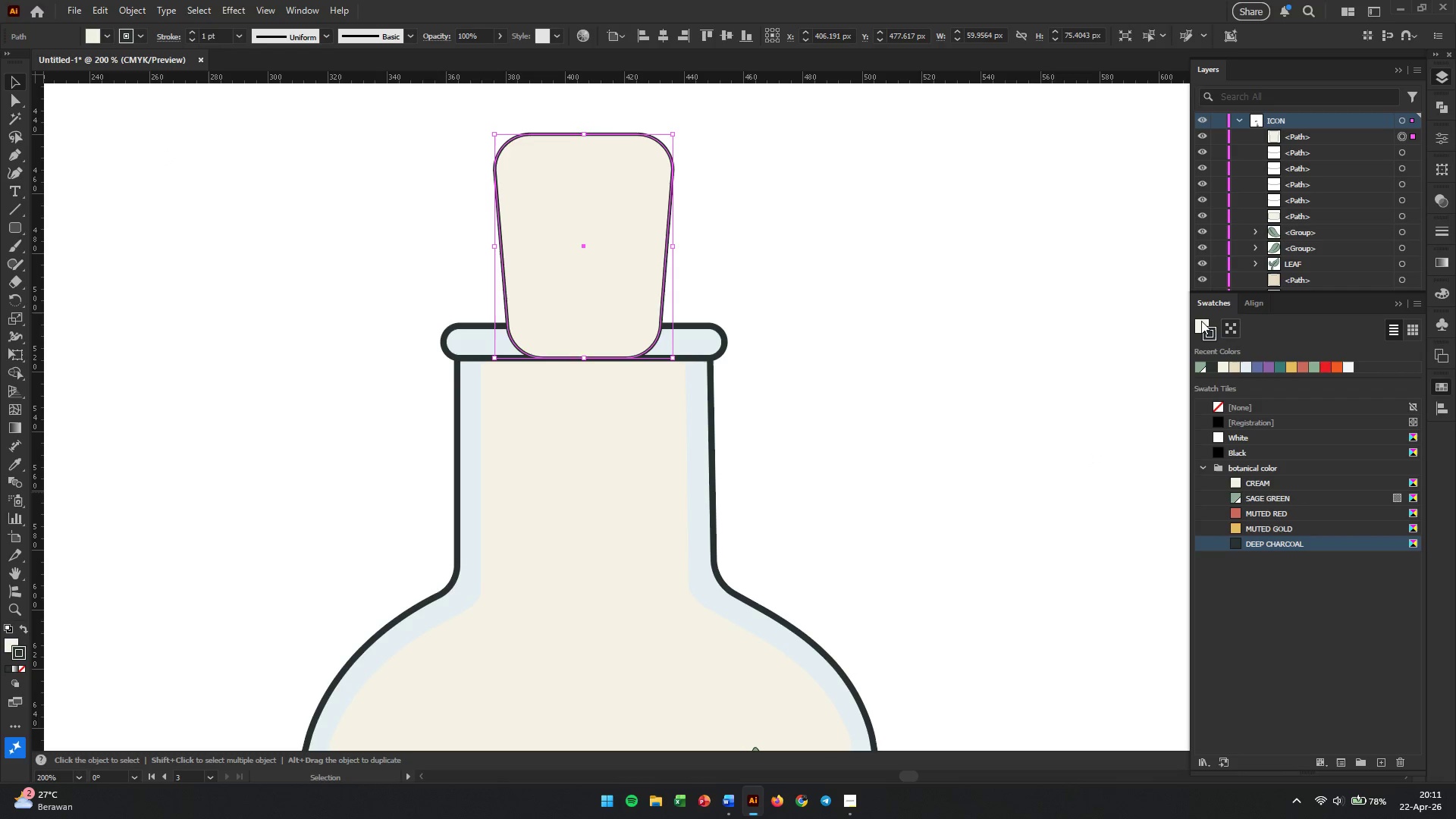 
left_click([1201, 321])
 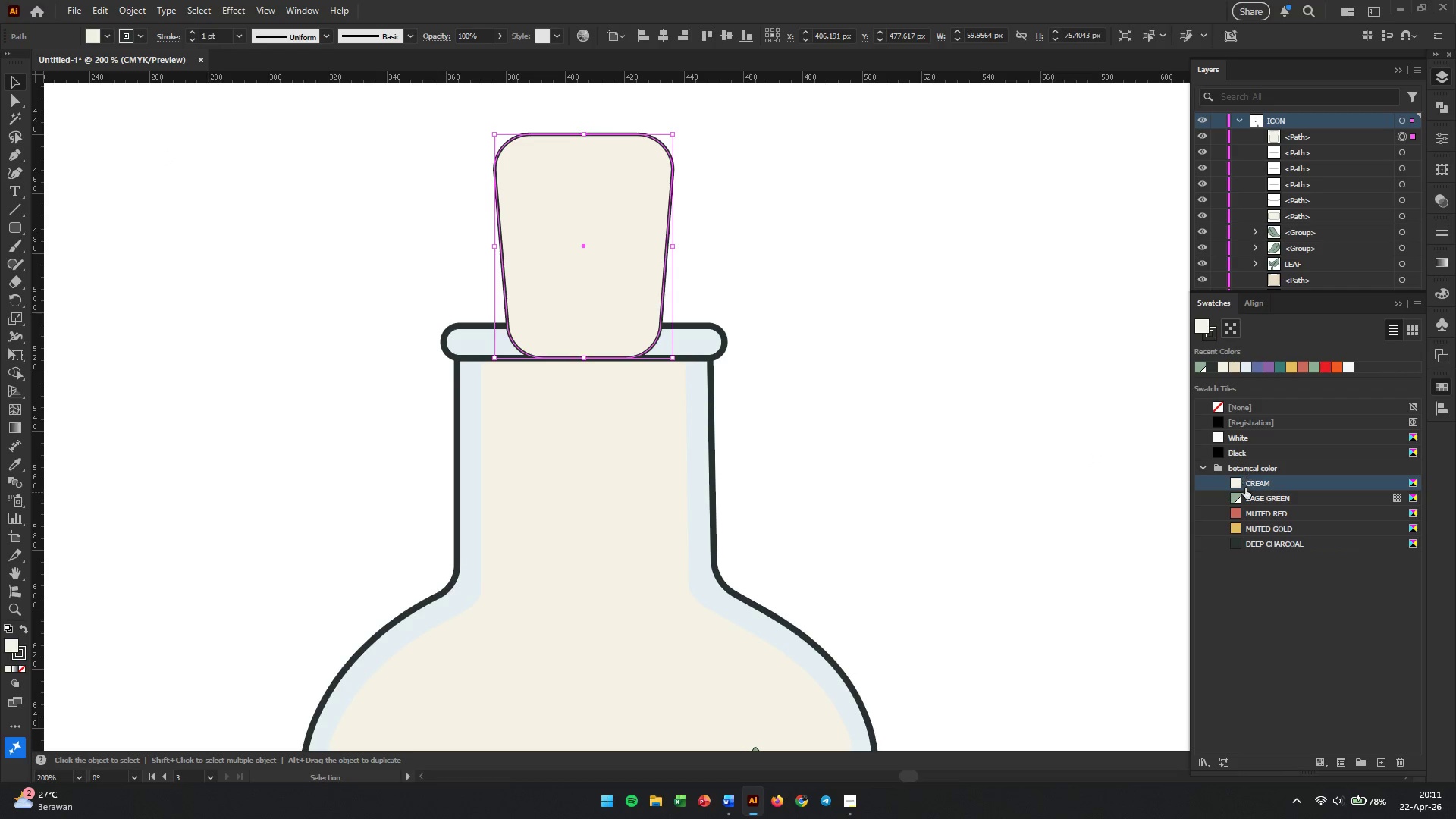 
left_click([1243, 500])
 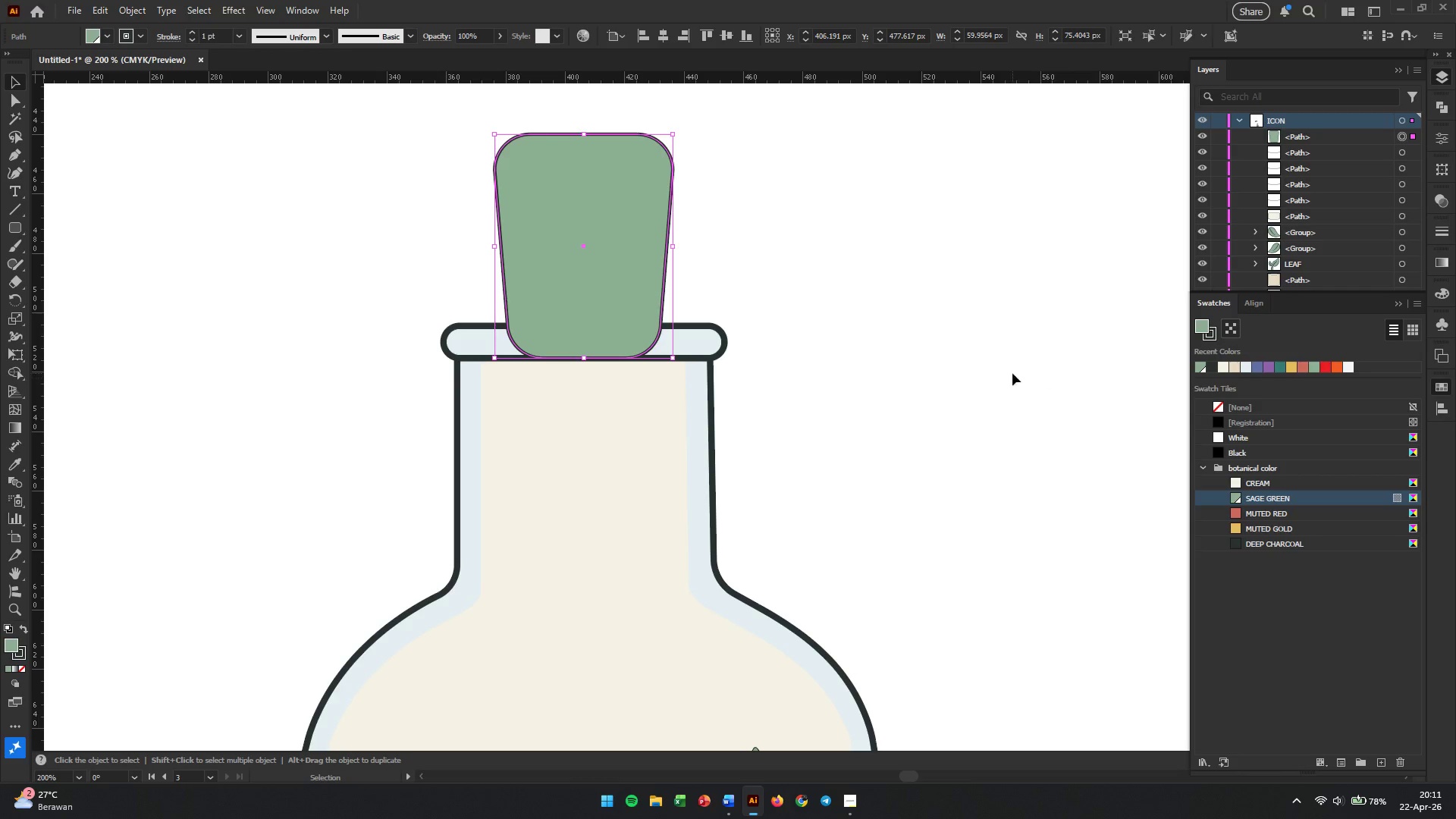 
left_click([827, 325])
 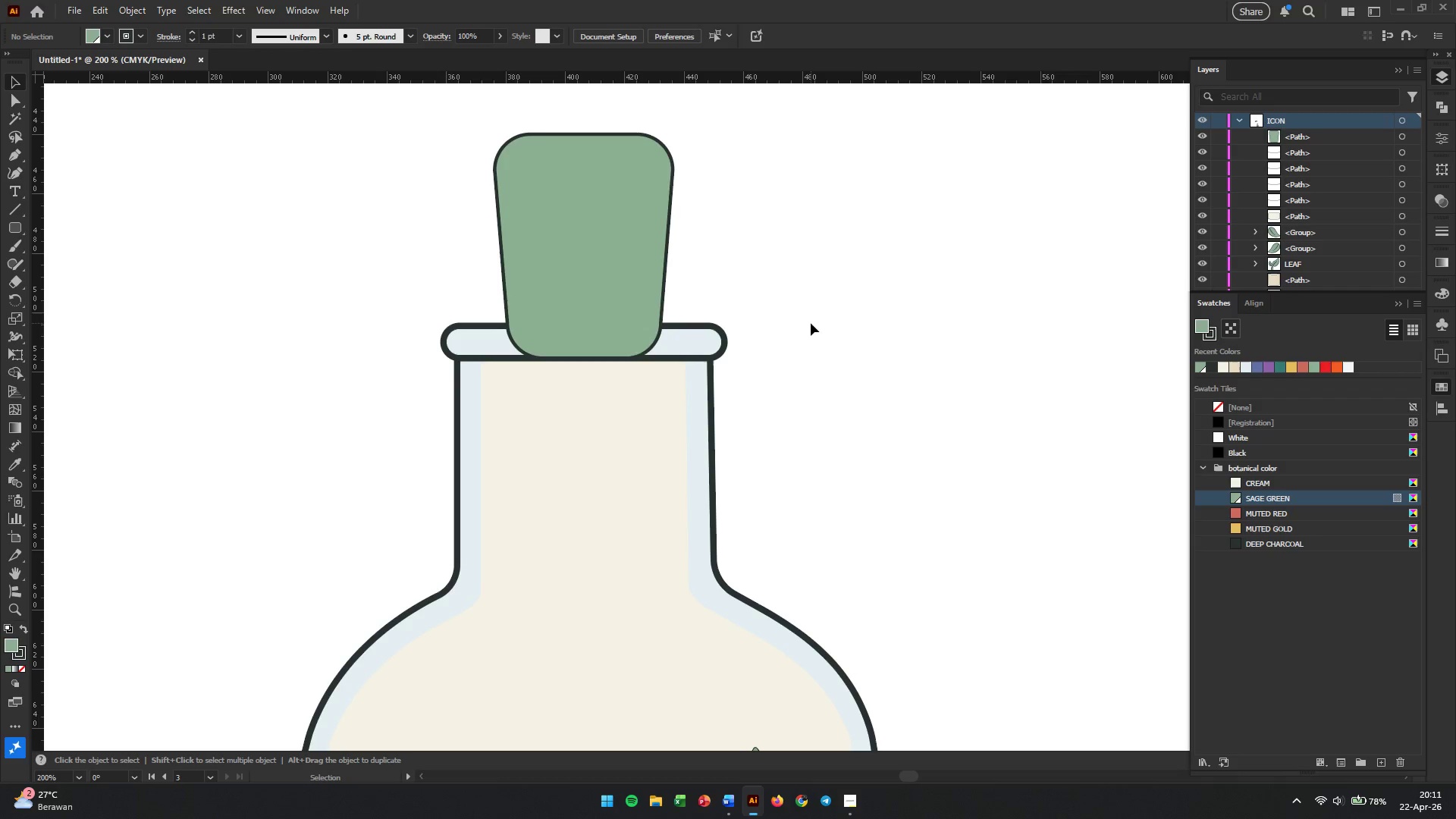 
hold_key(key=AltLeft, duration=0.95)
 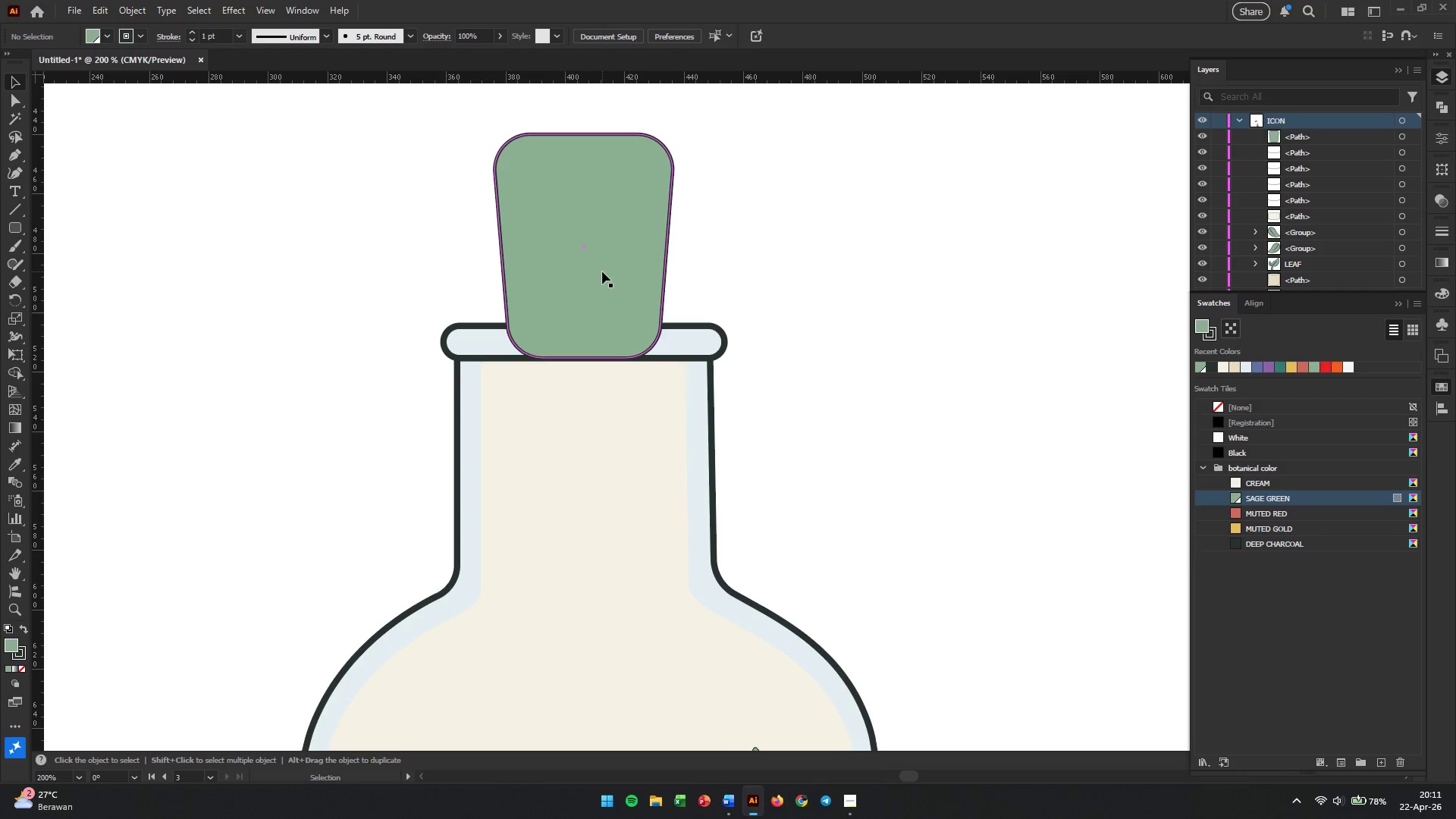 
left_click([602, 271])
 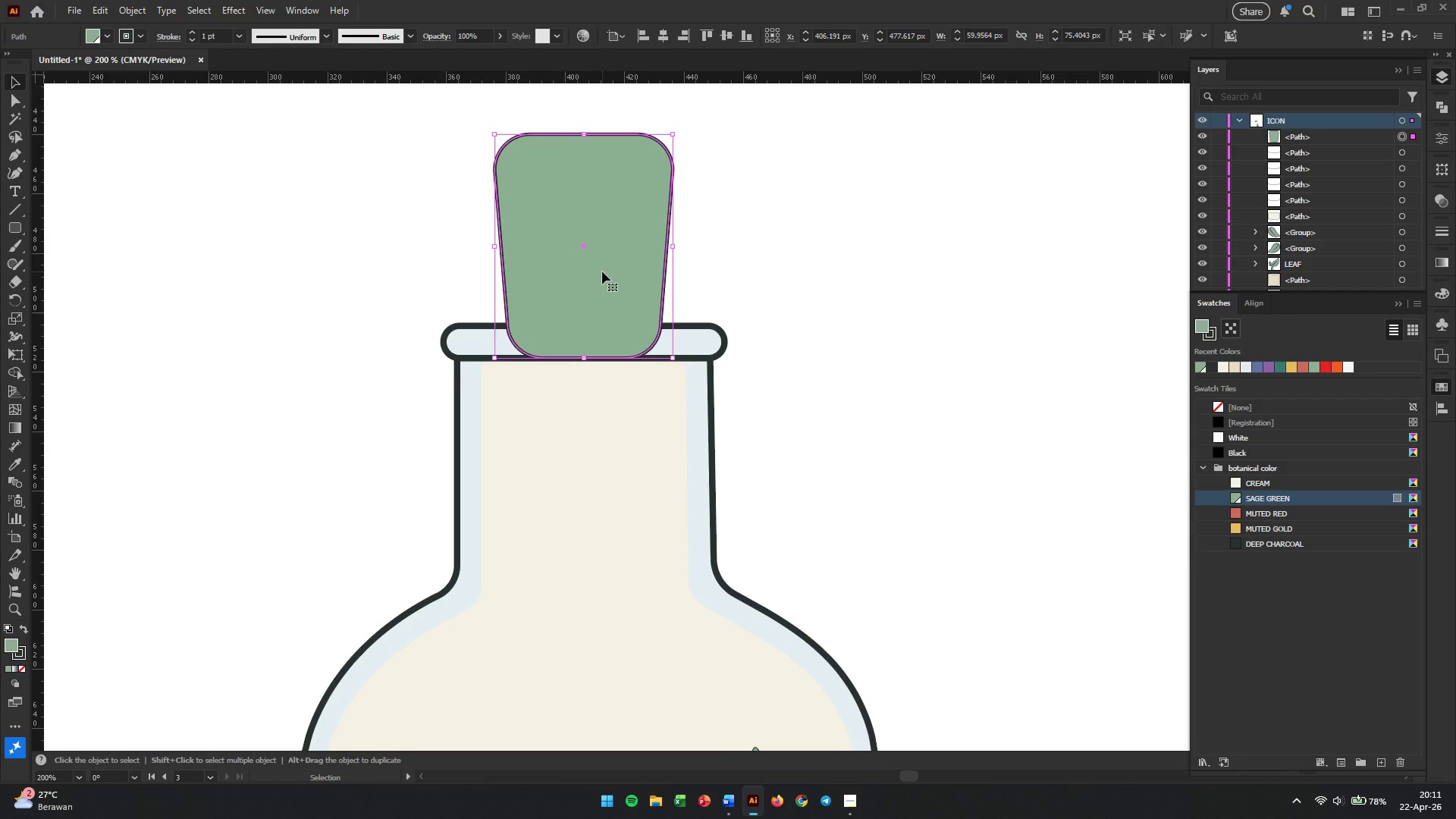 
scroll: coordinate [767, 320], scroll_direction: none, amount: 0.0
 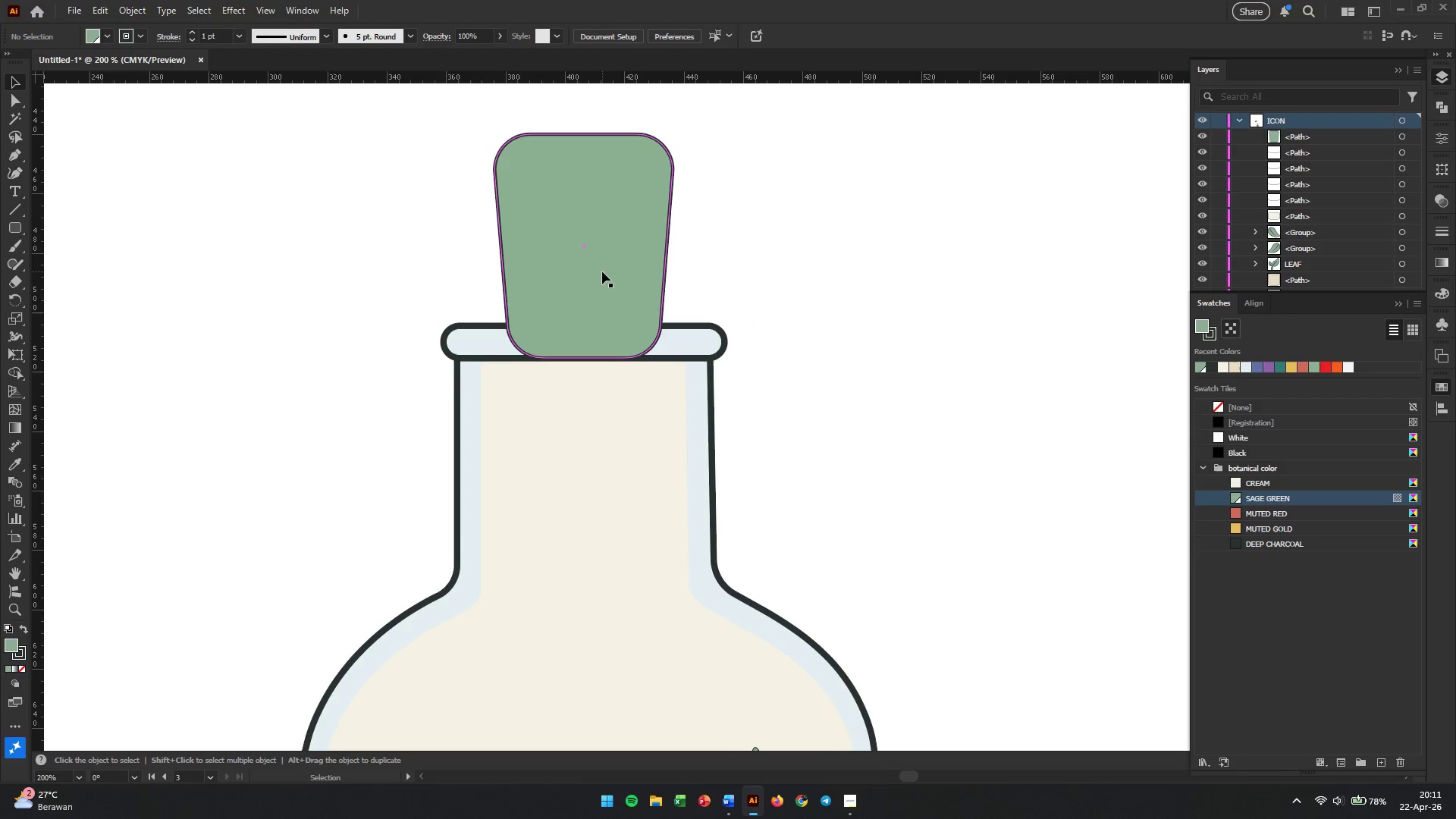 
key(Control+BracketLeft)
 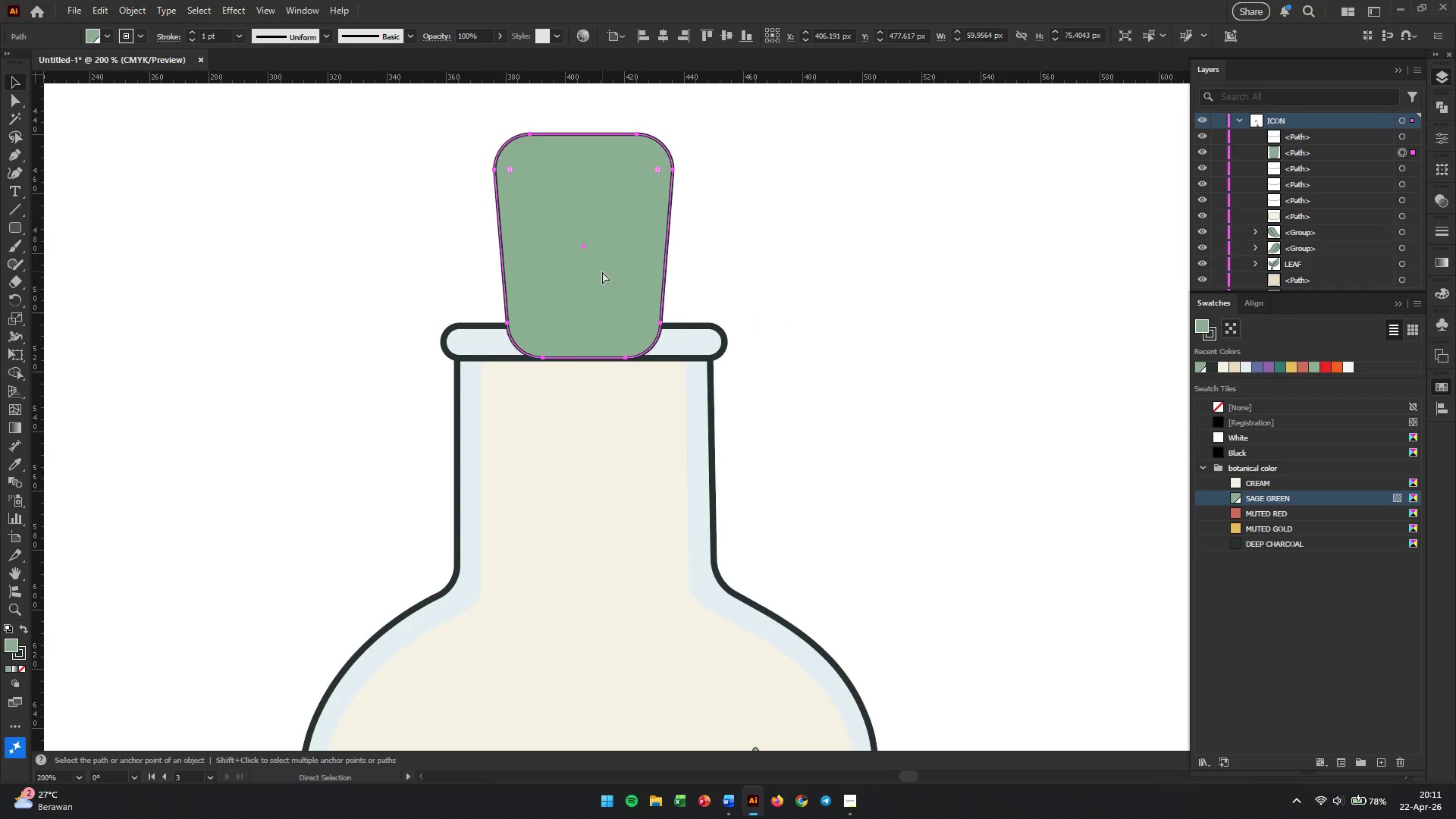 
key(Control+BracketLeft)
 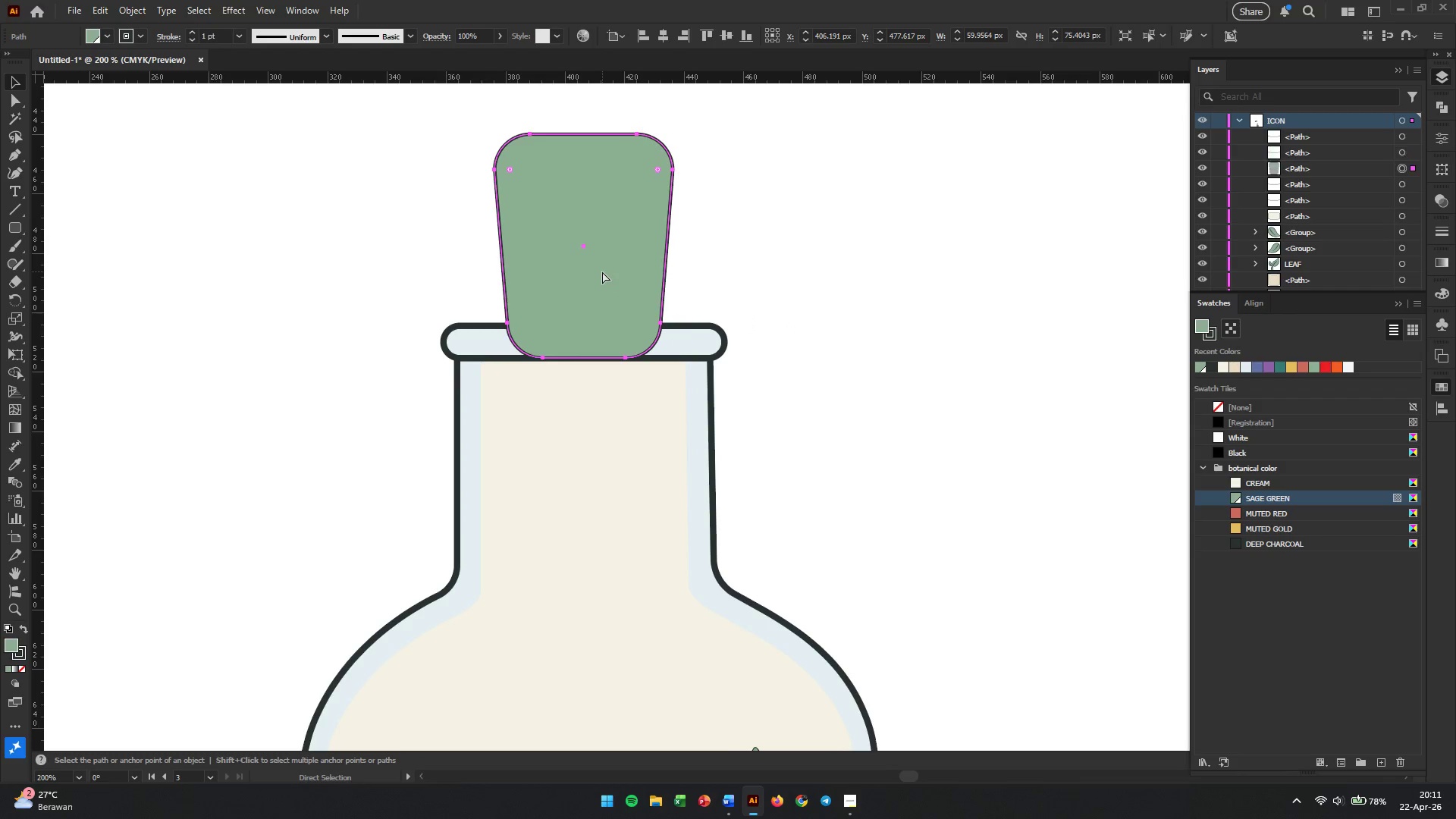 
key(Control+BracketLeft)
 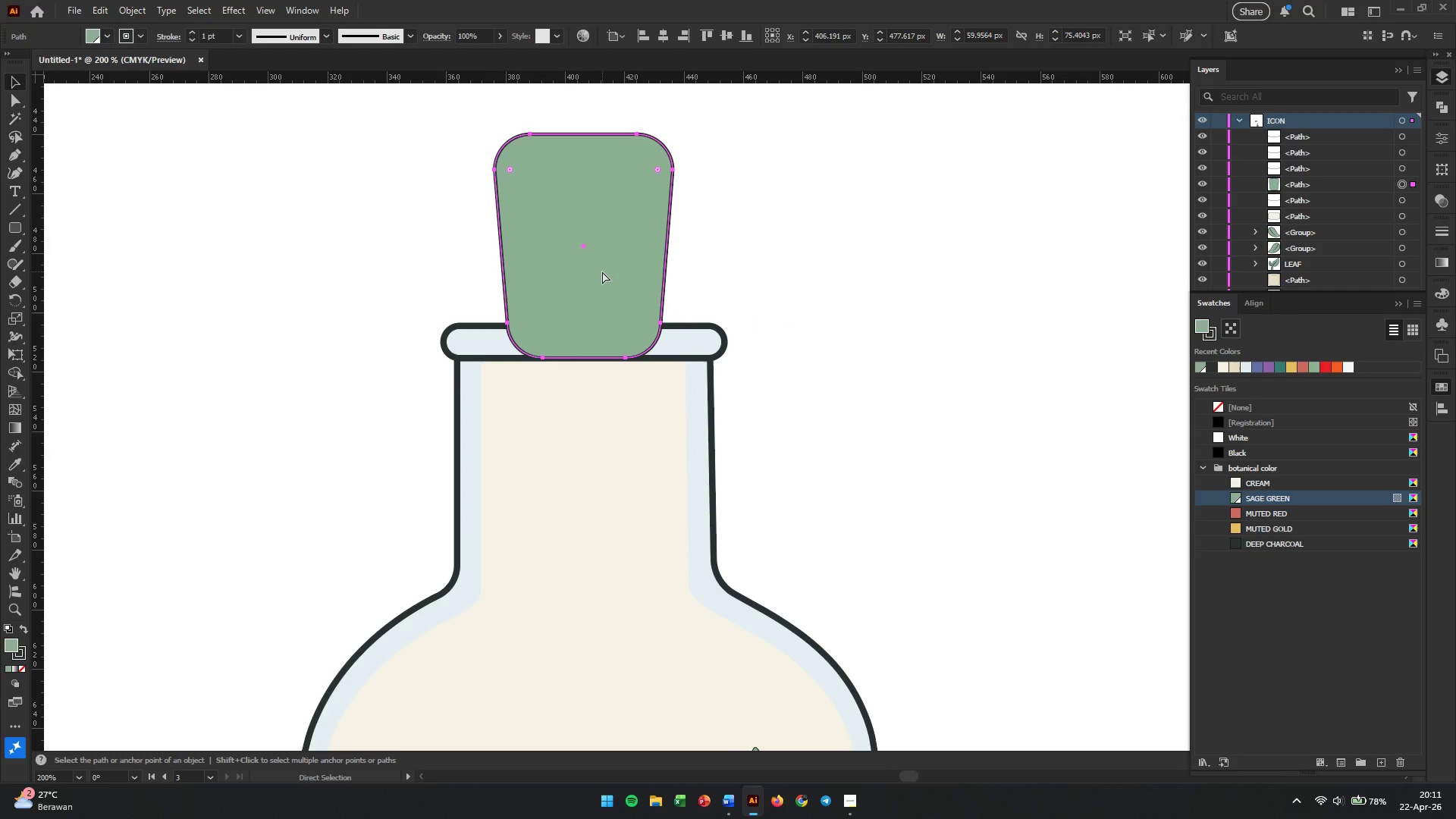 
key(Control+BracketLeft)
 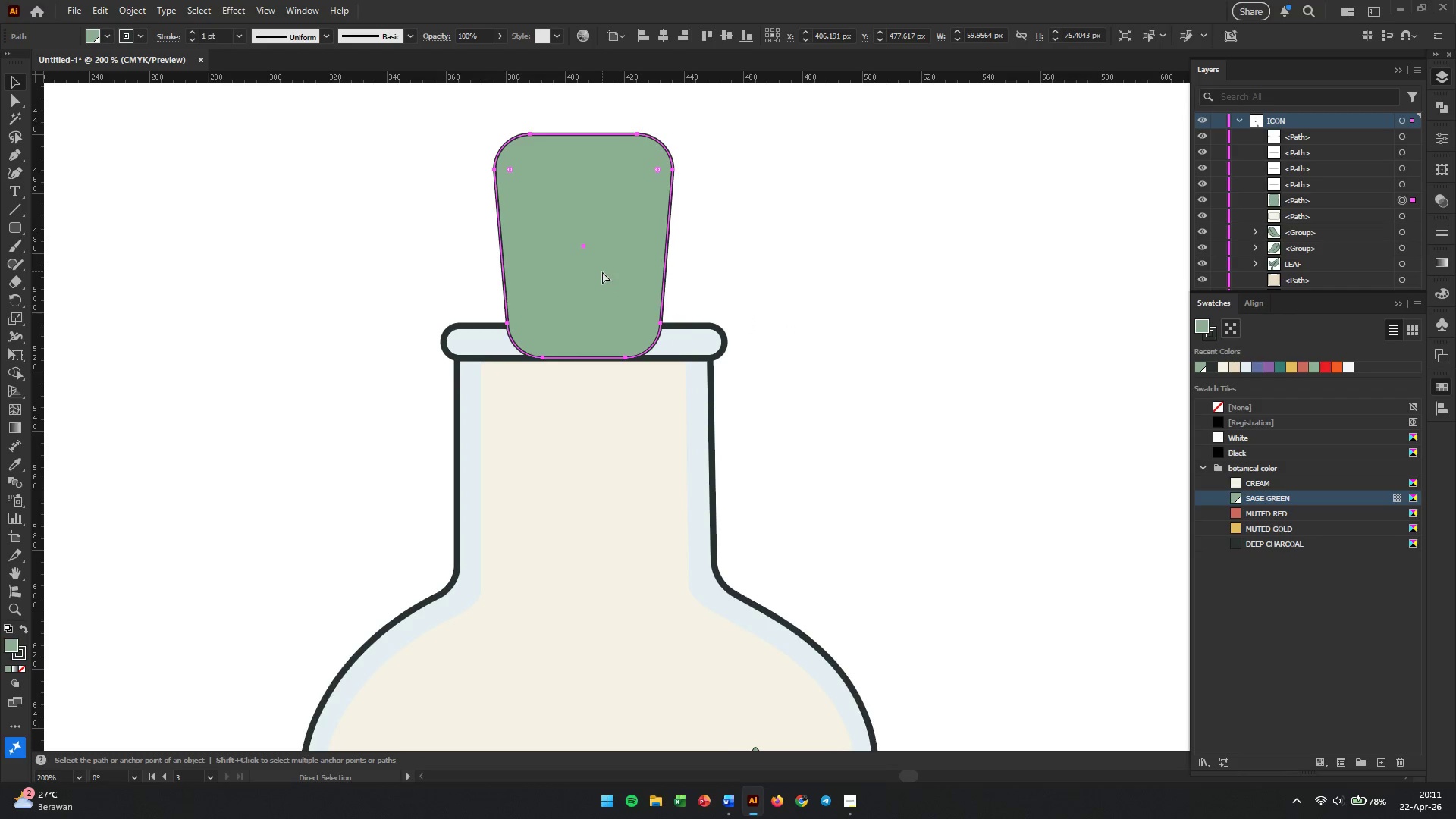 
key(Control+BracketLeft)
 